 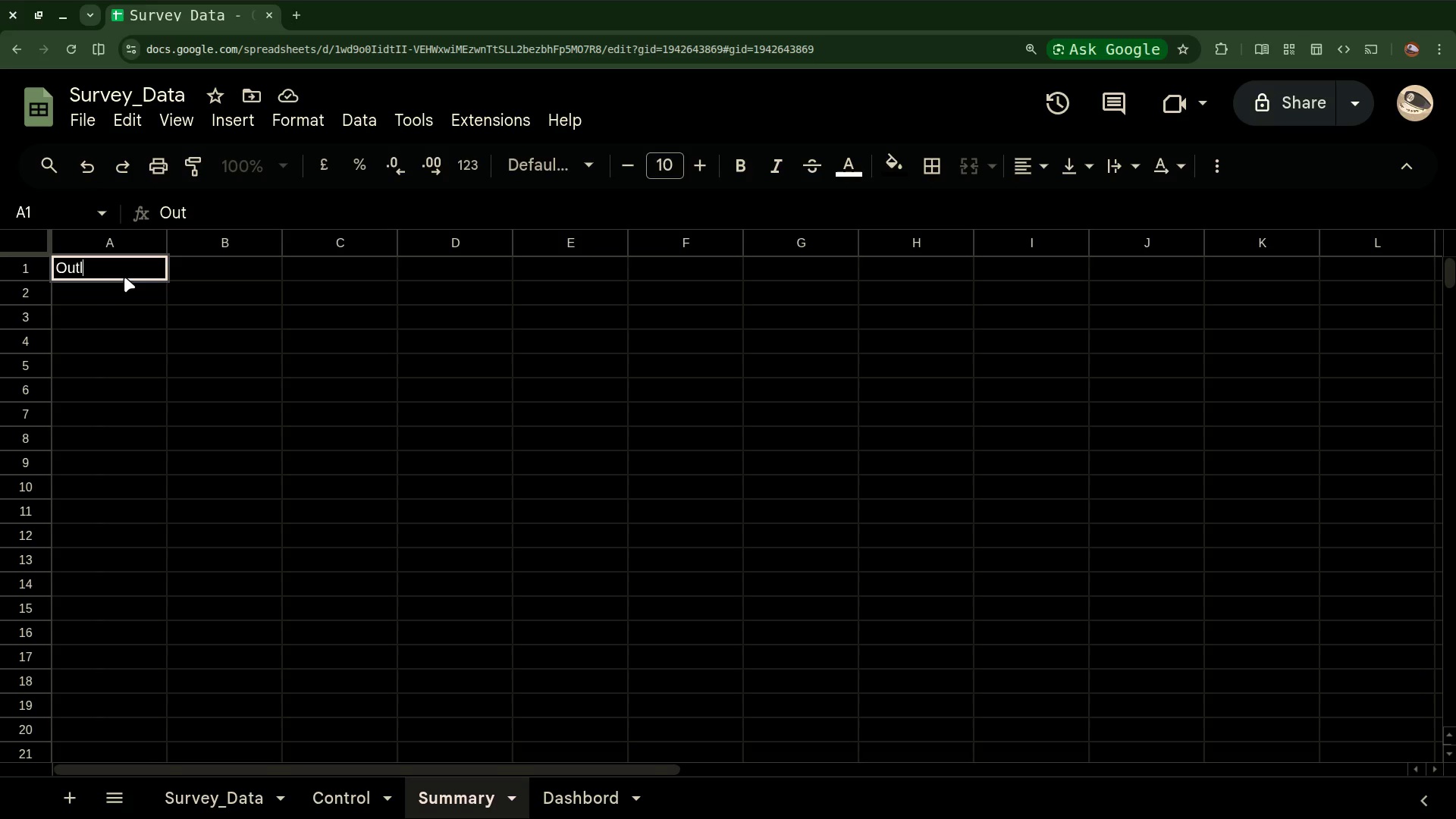 
hold_key(key=ShiftLeft, duration=0.7)
 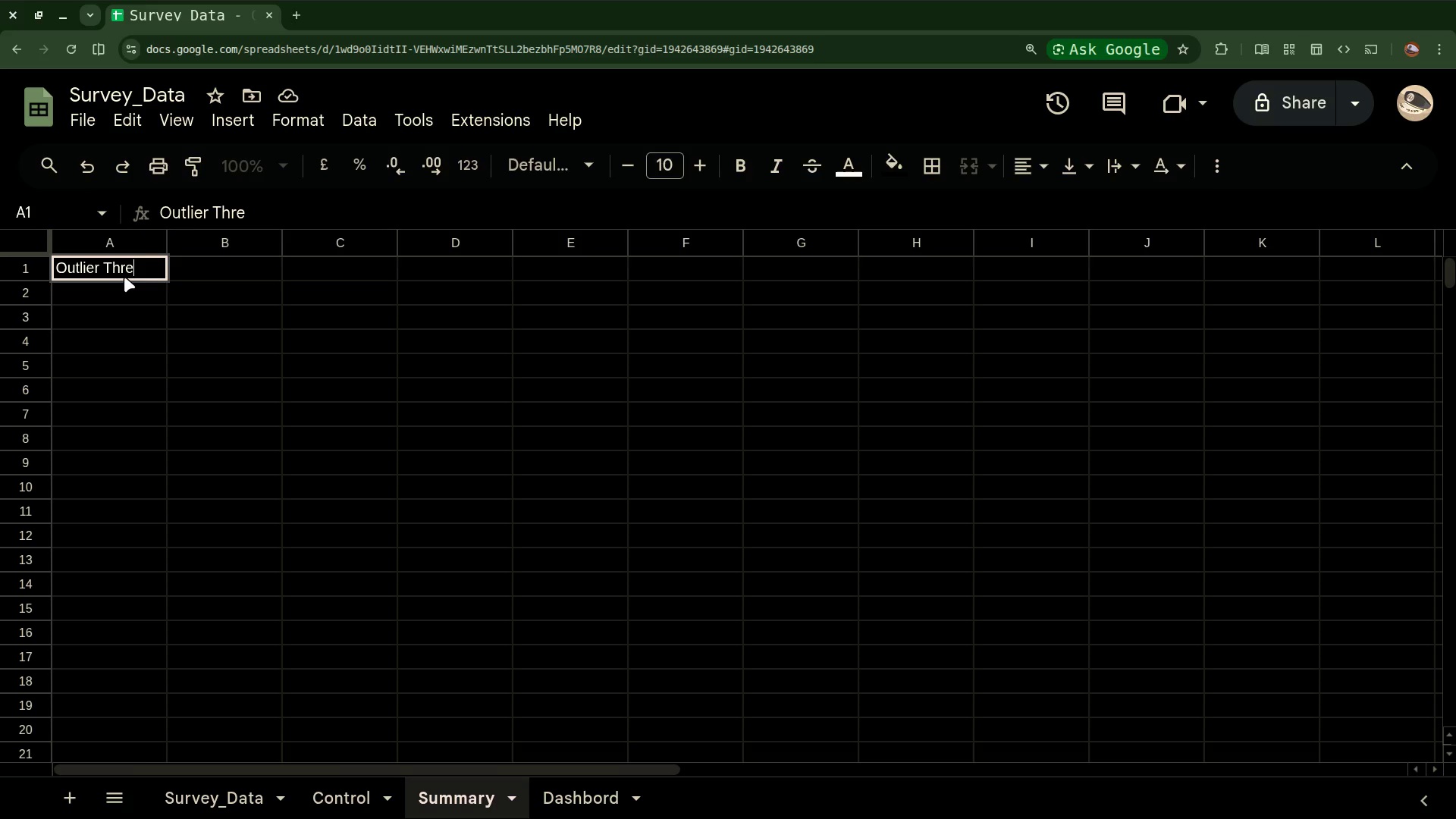 
wait(8.39)
 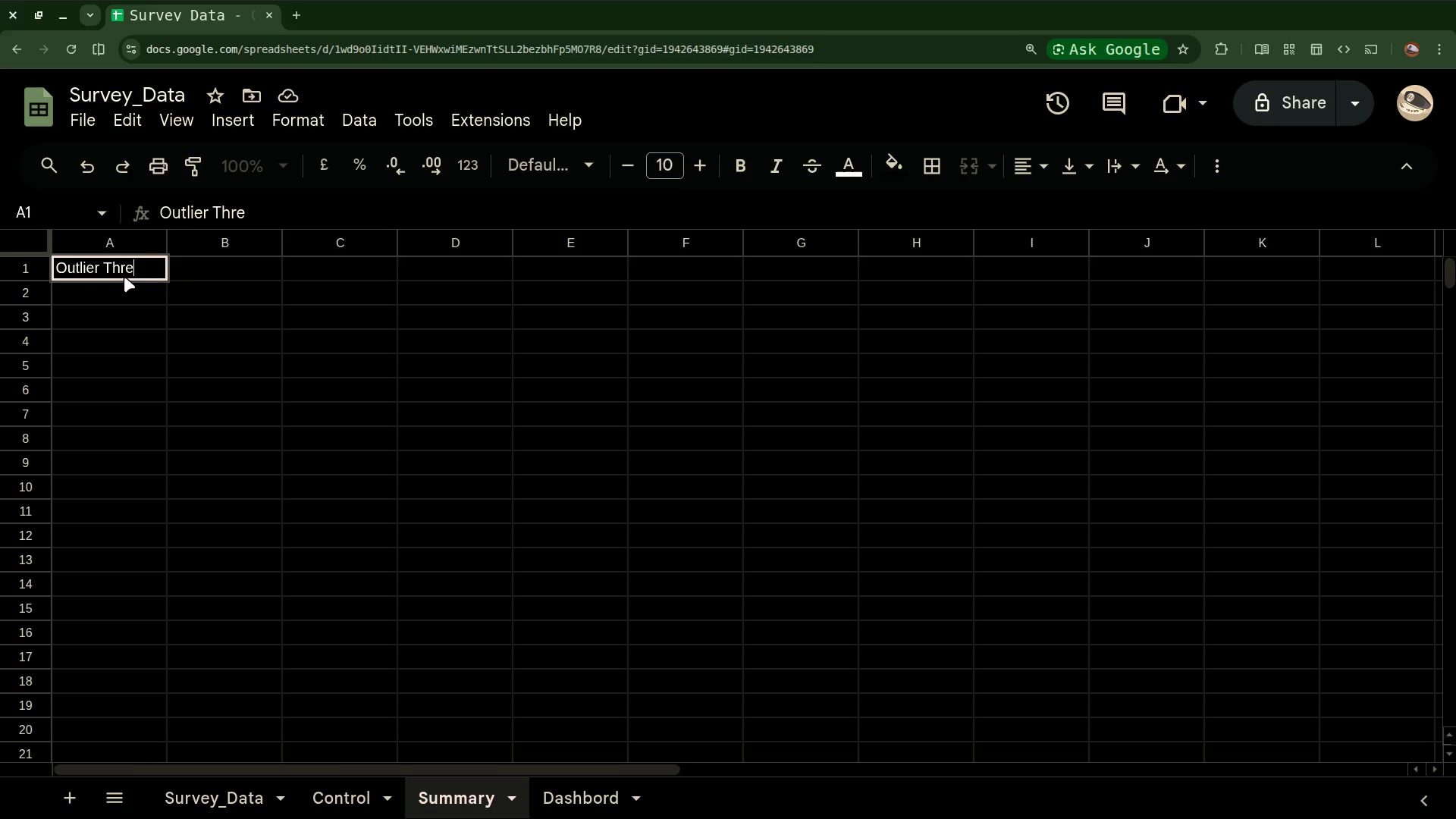 
type(ho)
 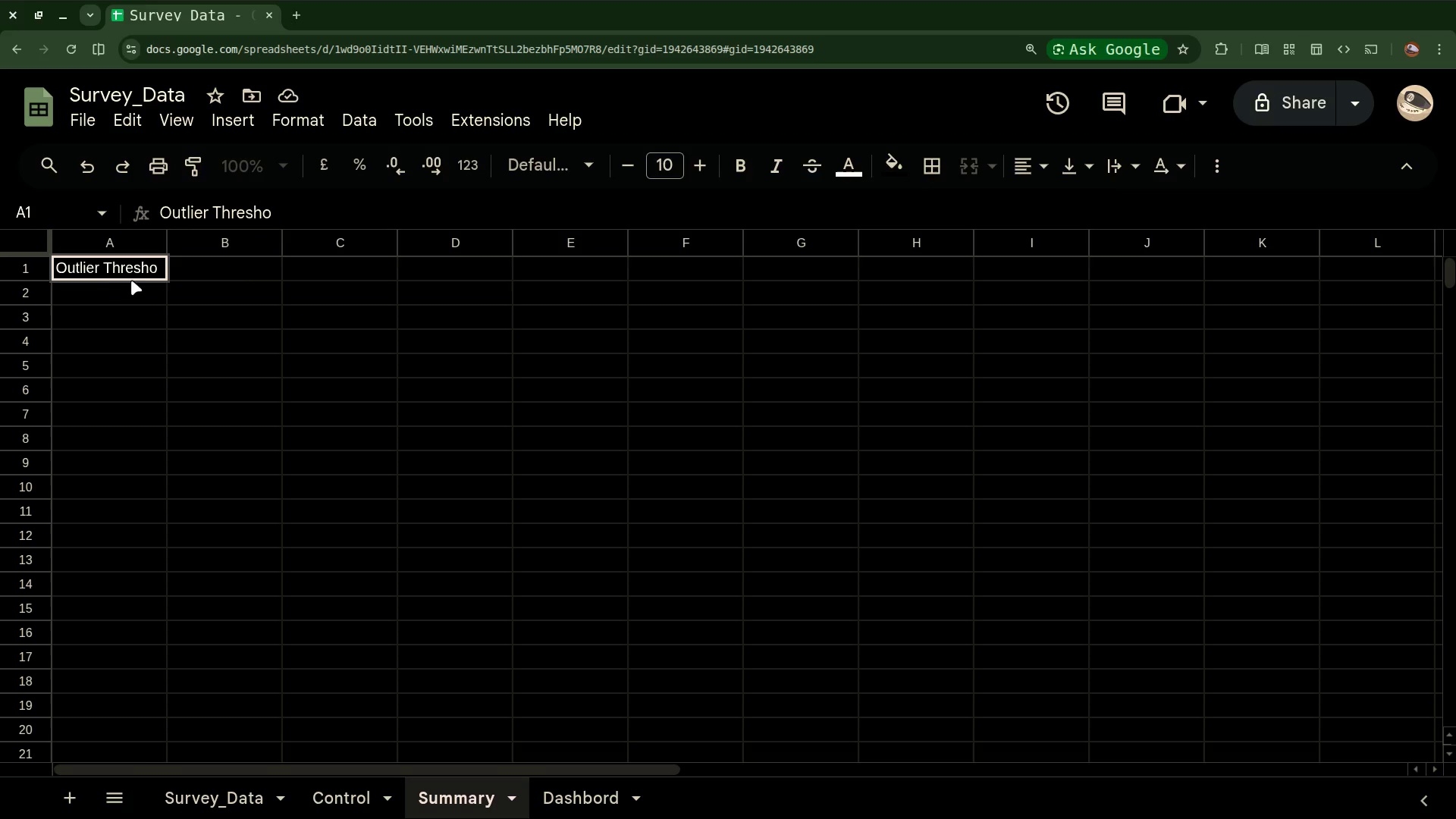 
type(lder)
 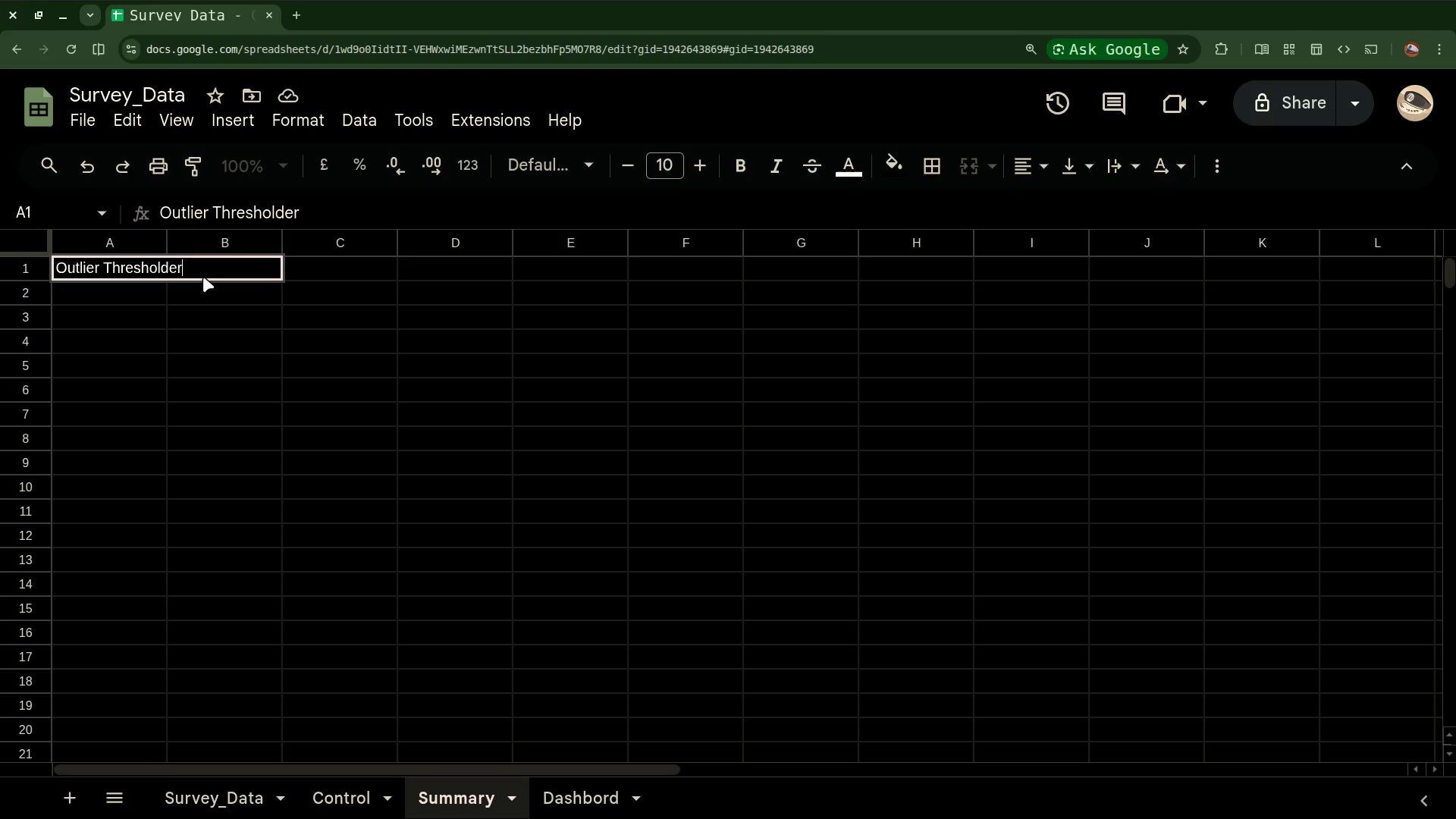 
wait(21.91)
 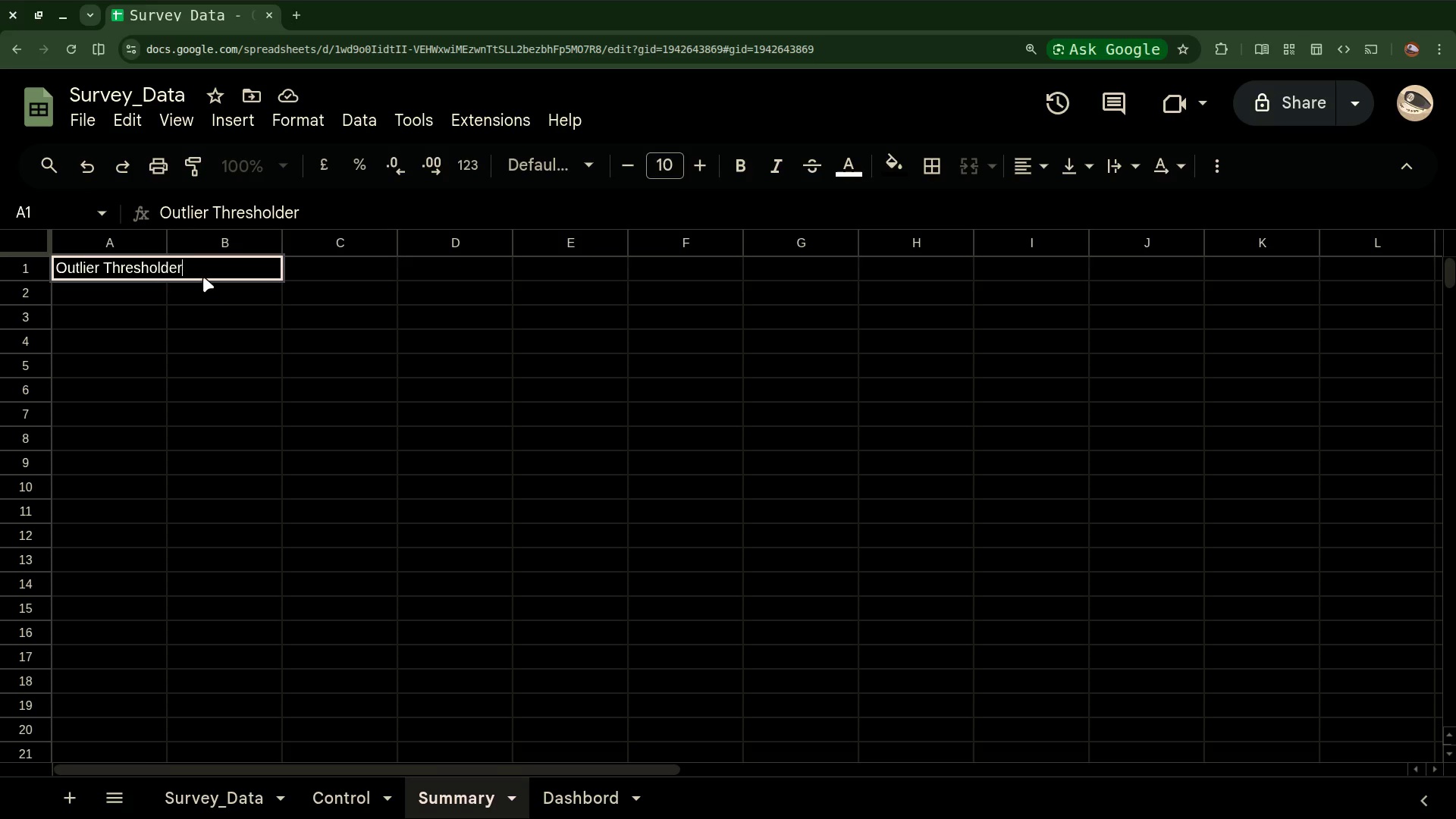 
left_click([192, 269])
 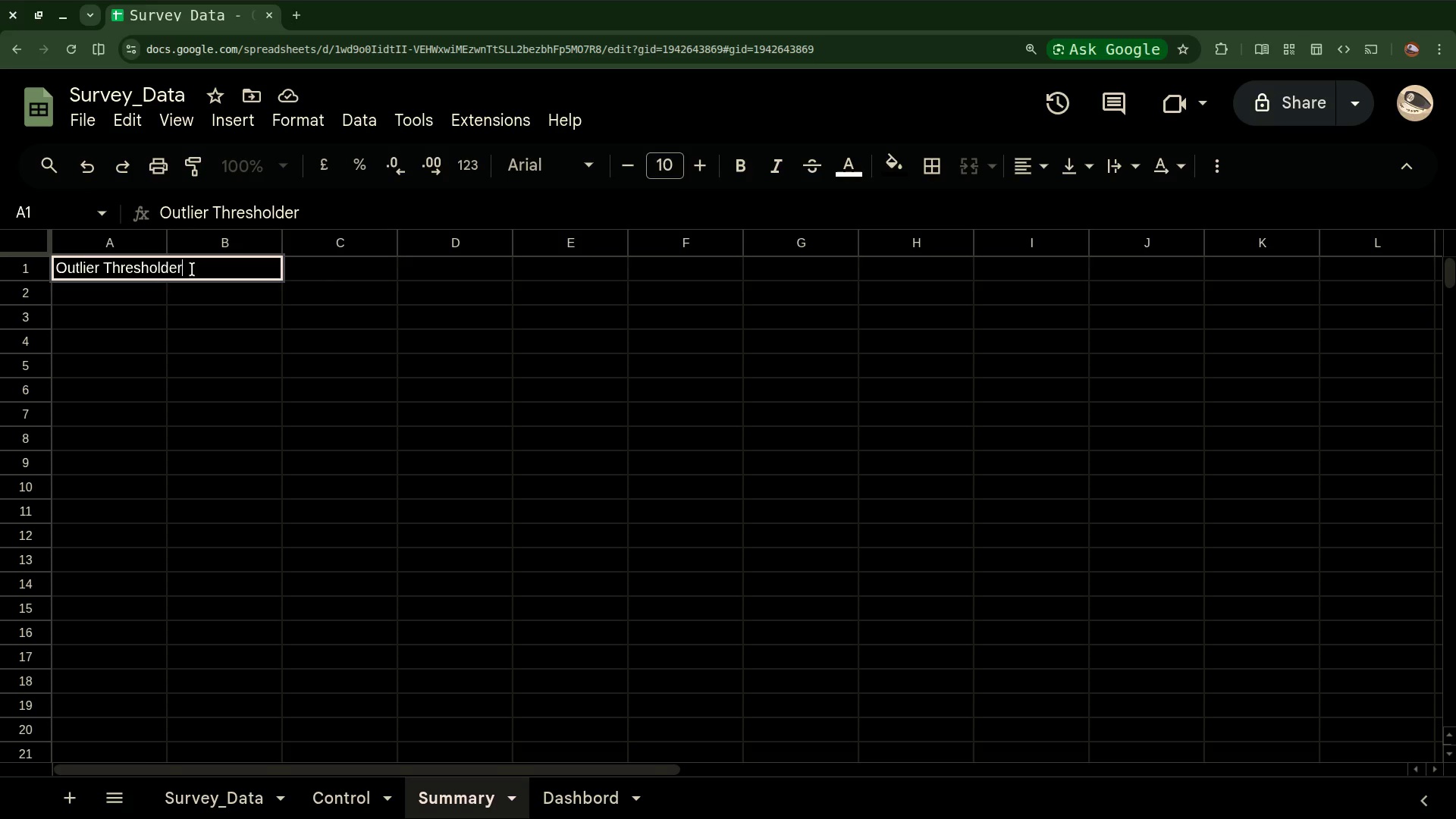 
key(Backspace)
 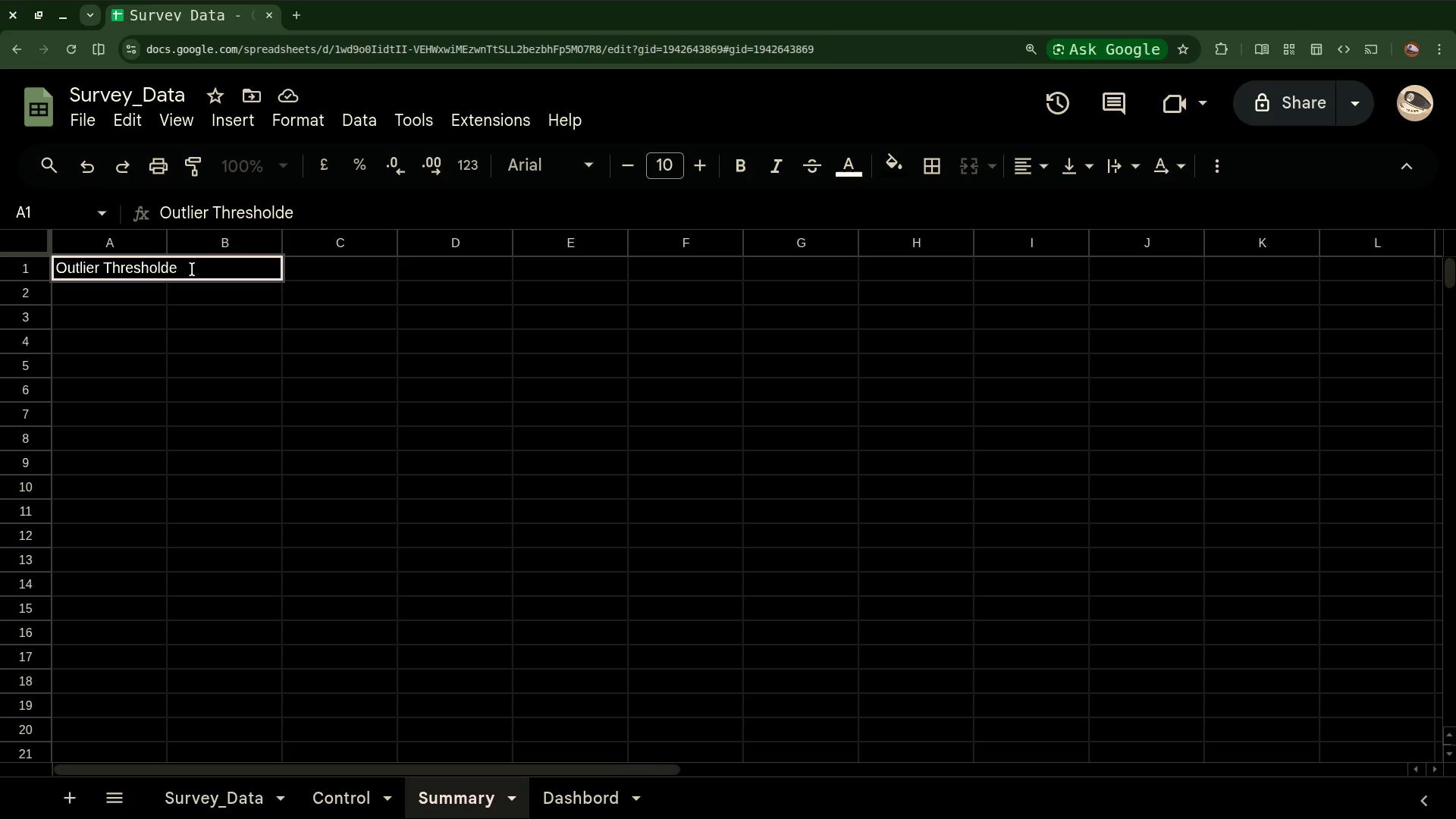 
key(Backspace)
 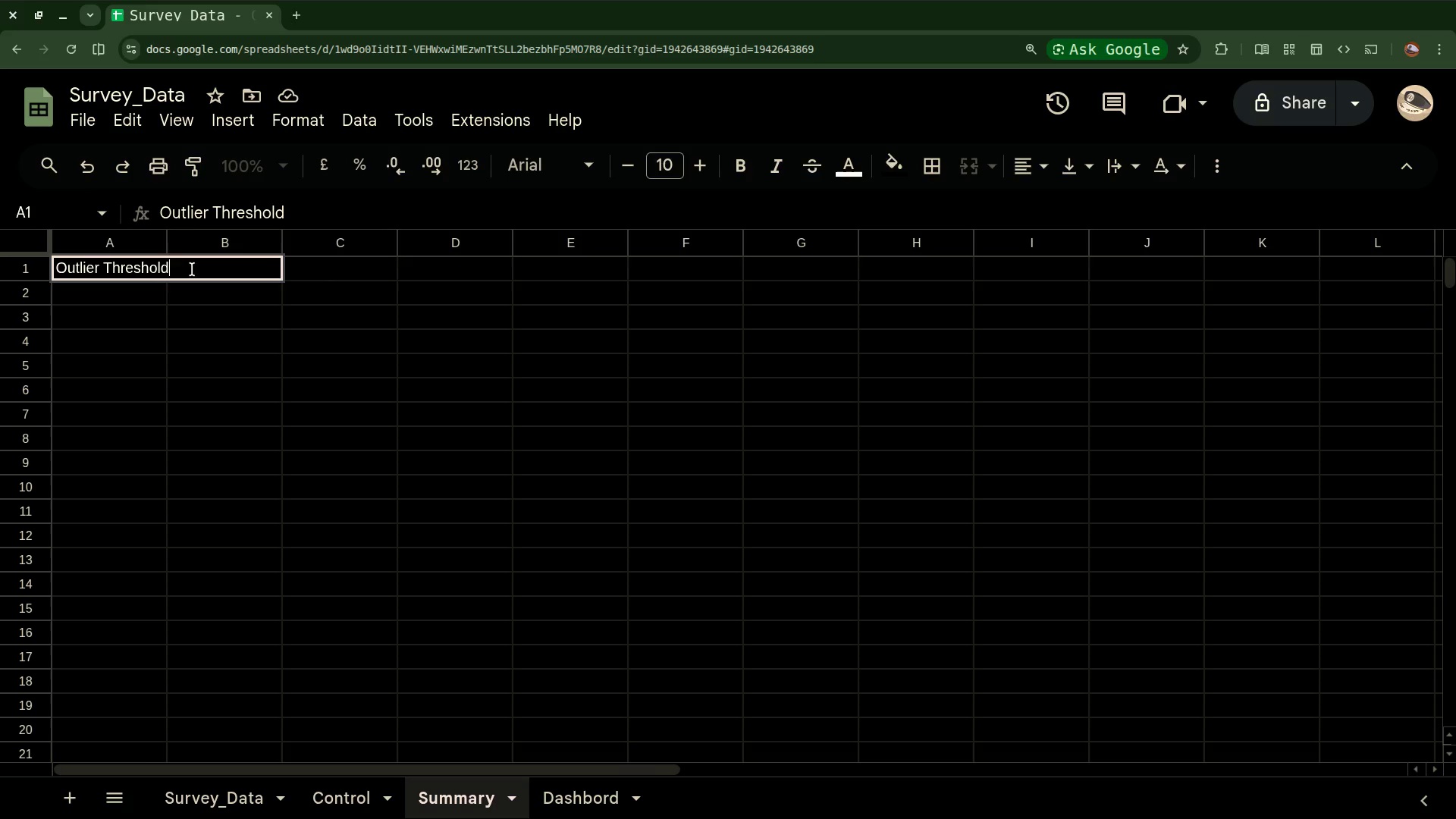 
key(S)
 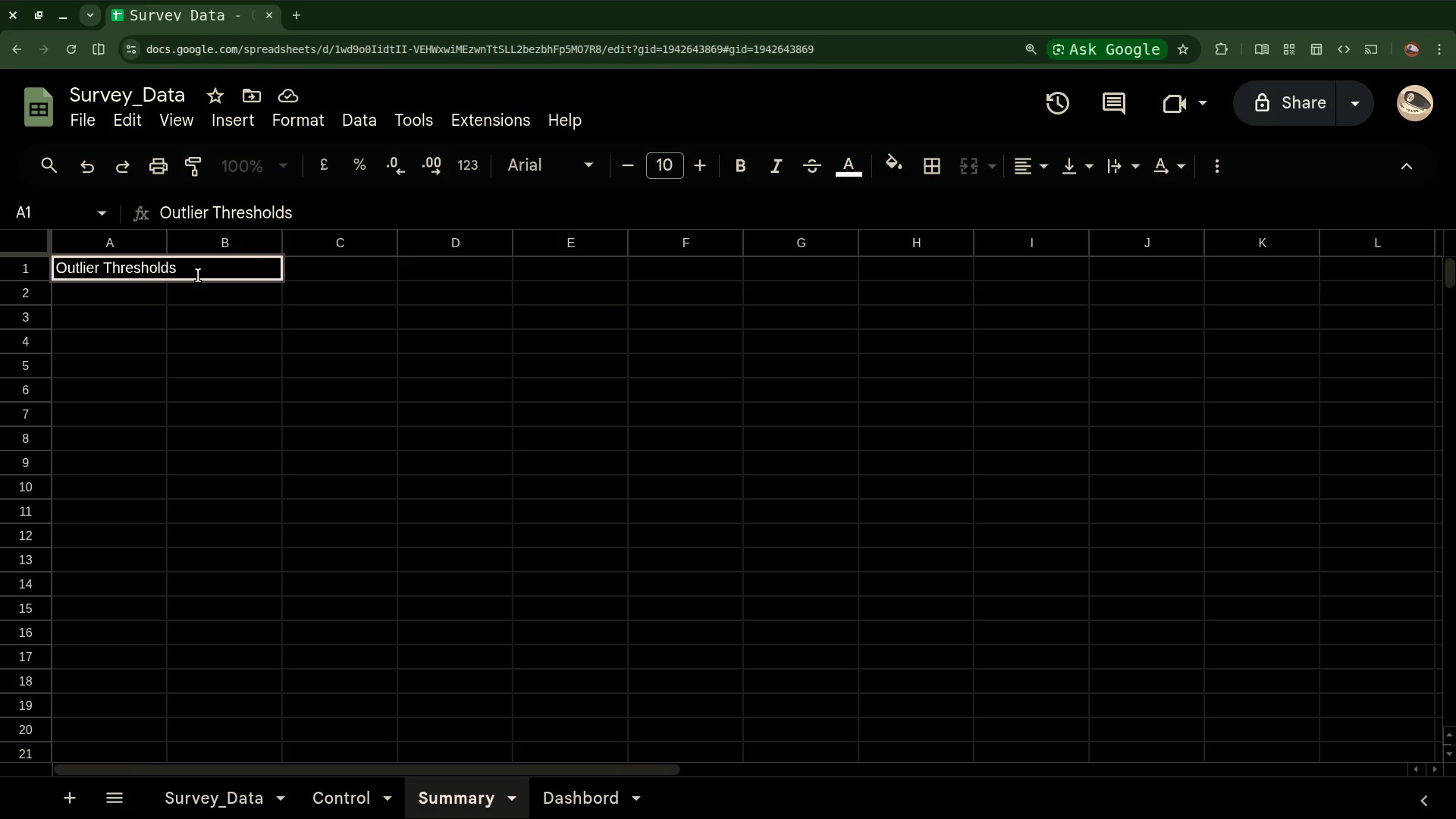 
wait(21.44)
 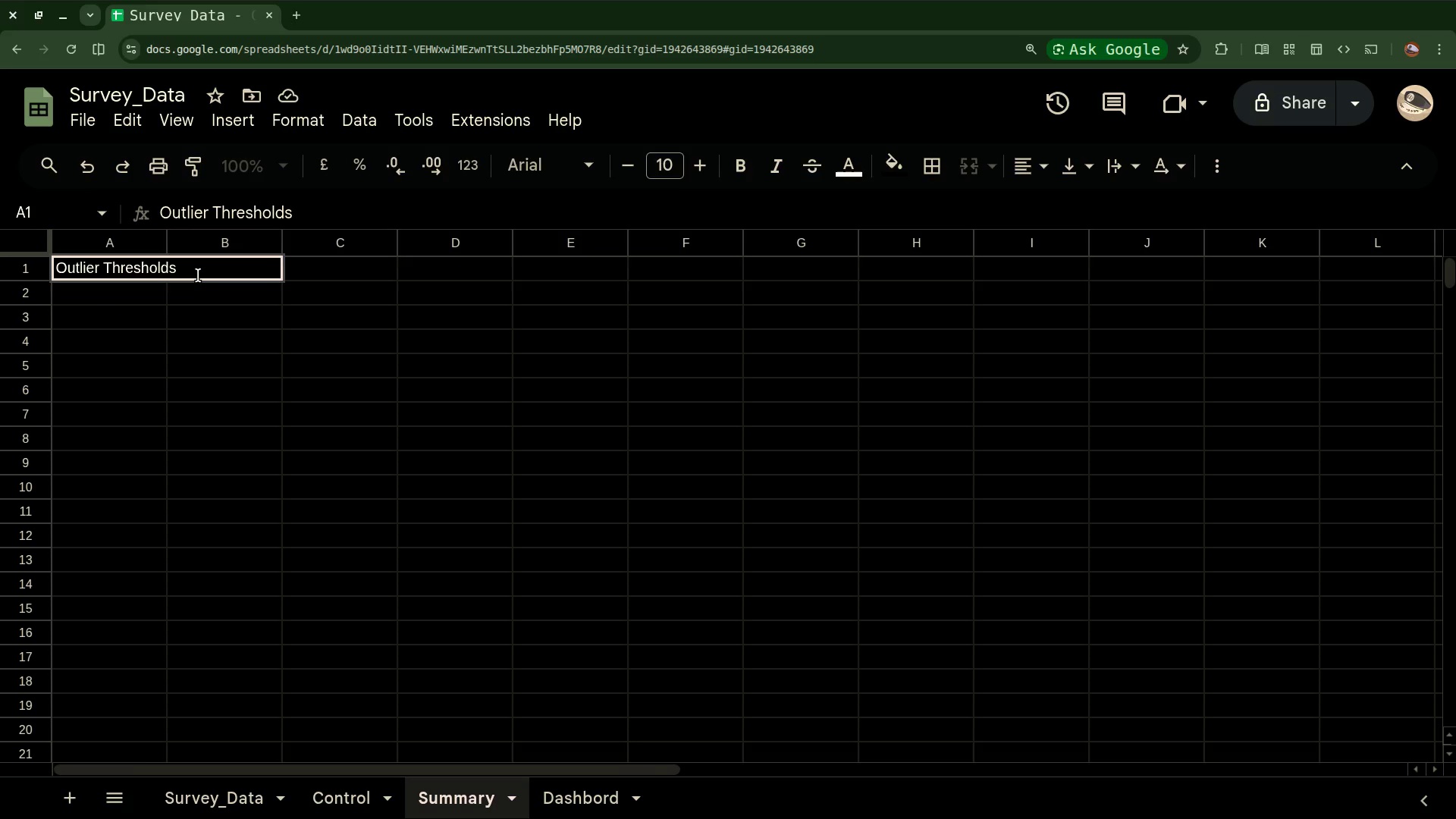 
key(Enter)
 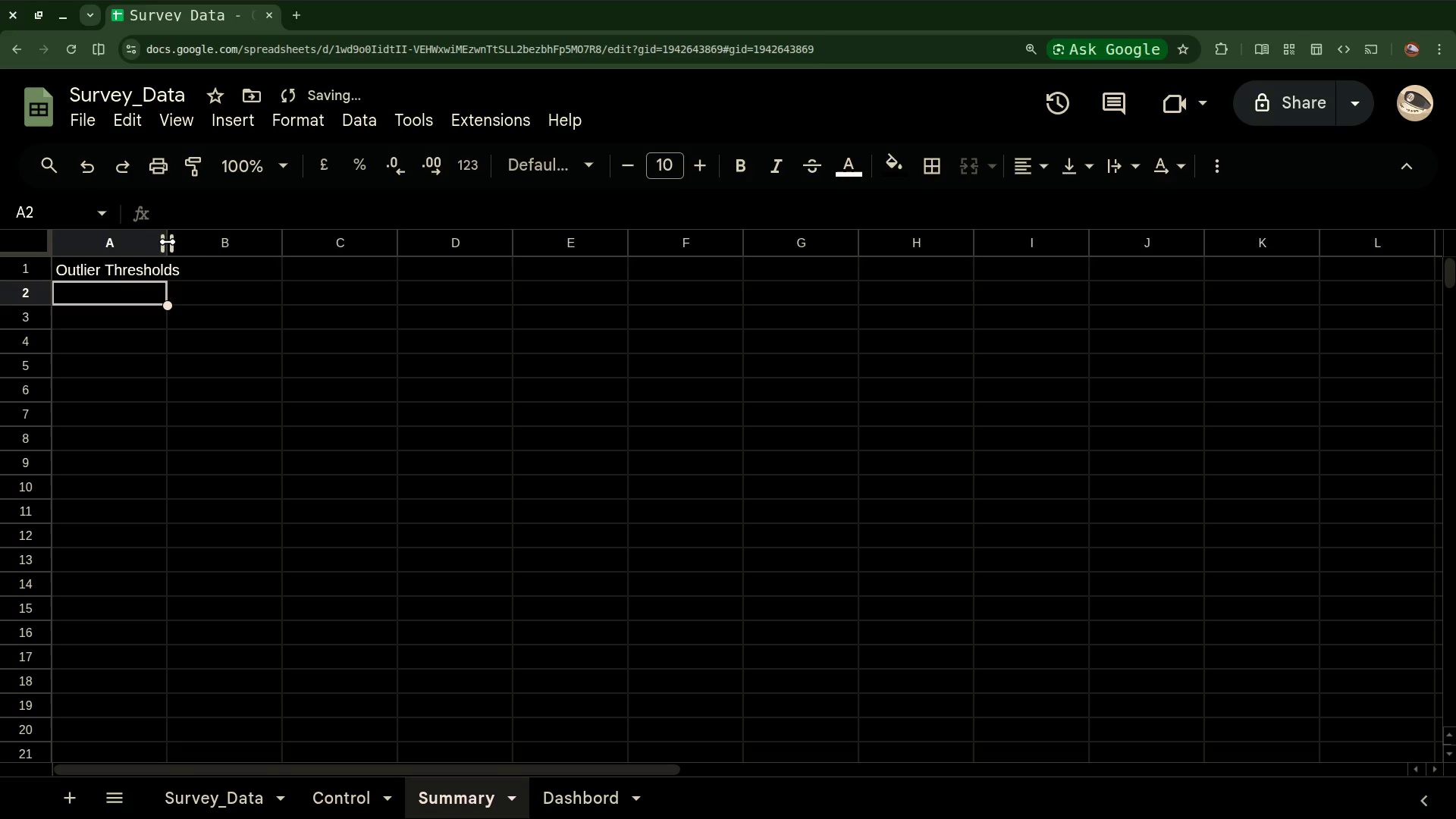 
double_click([168, 242])
 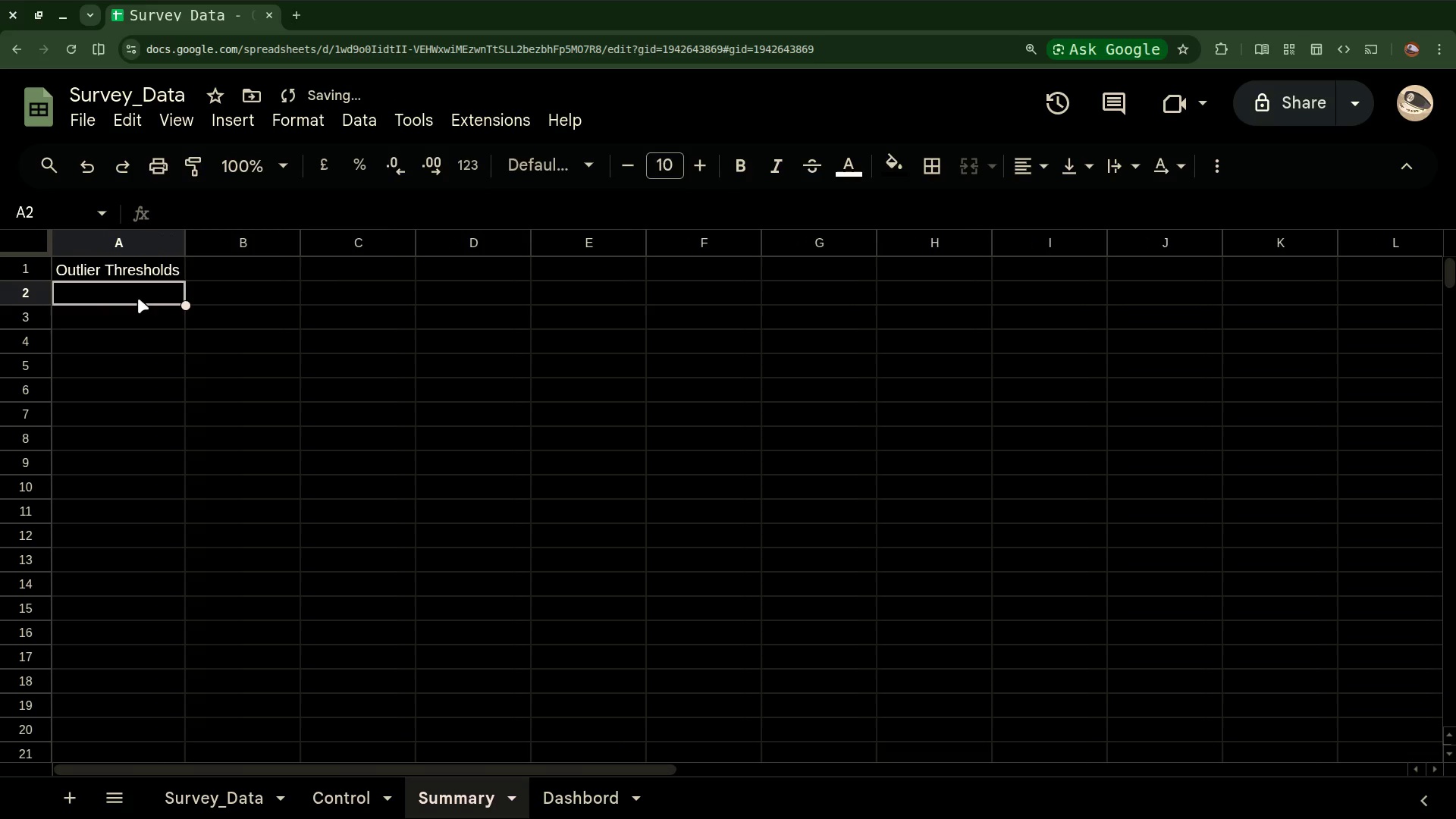 
left_click([136, 297])
 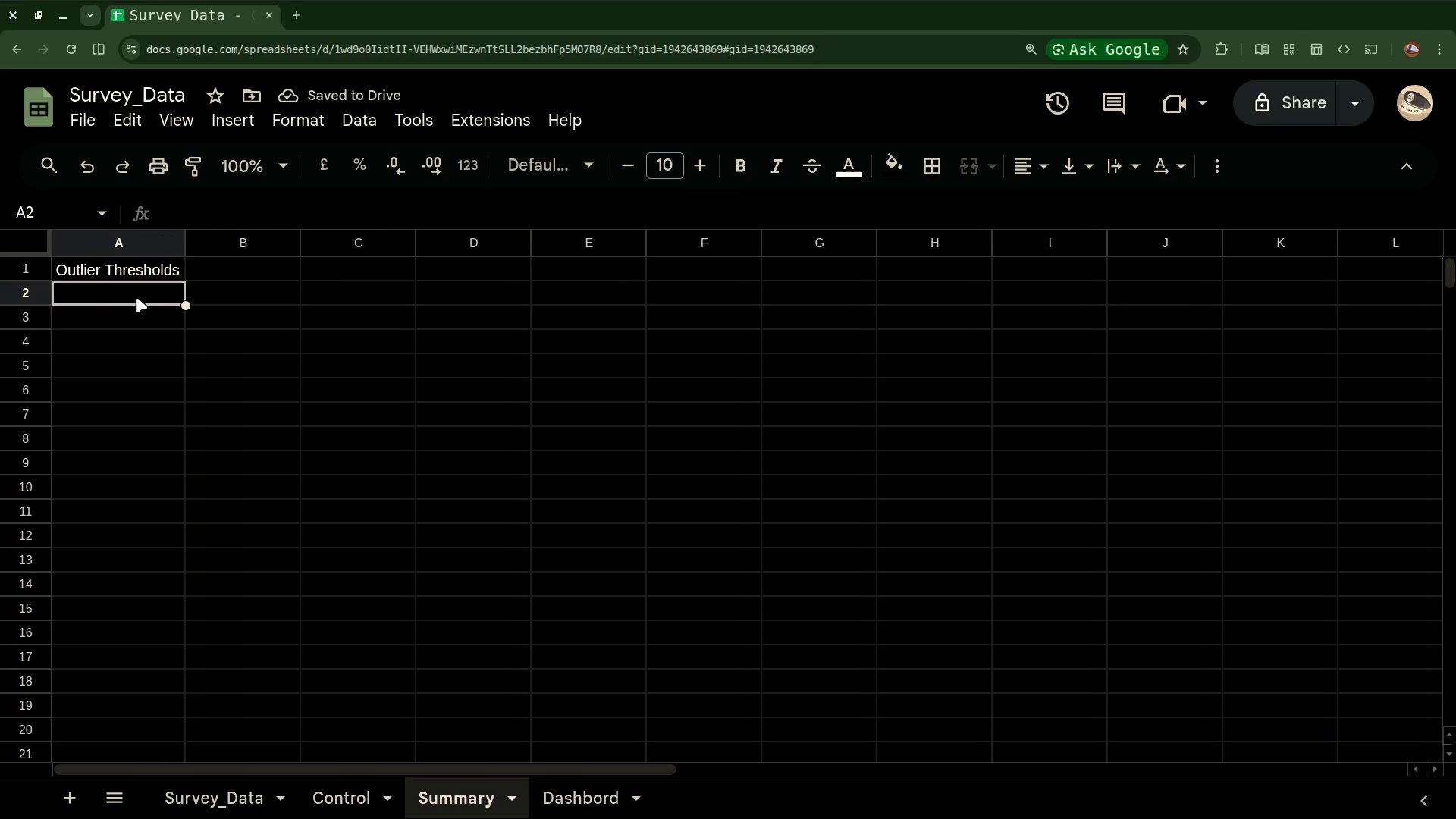 
type(h)
key(Backspace)
type(High)
 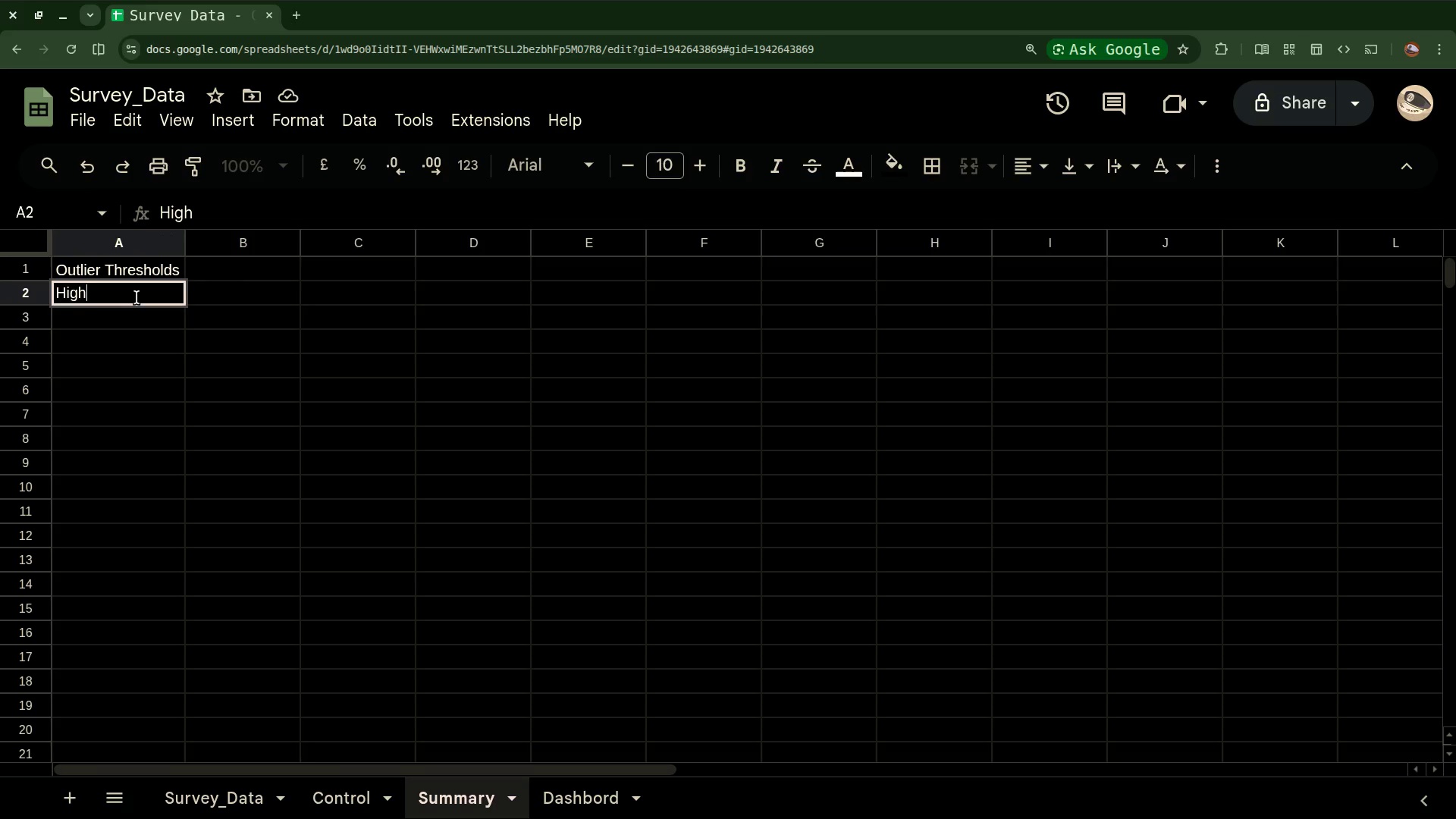 
type( Spend)
 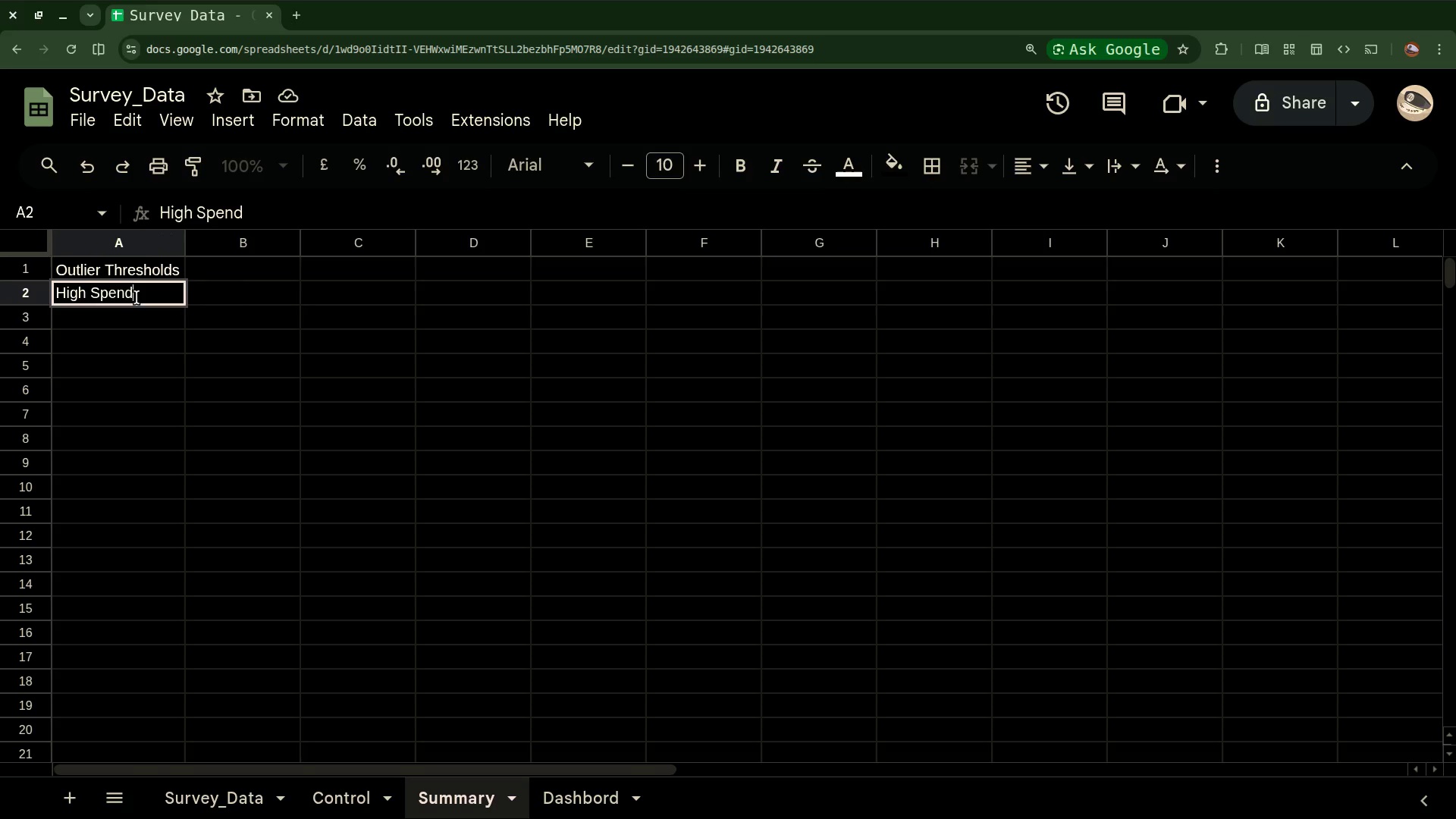 
type(())
 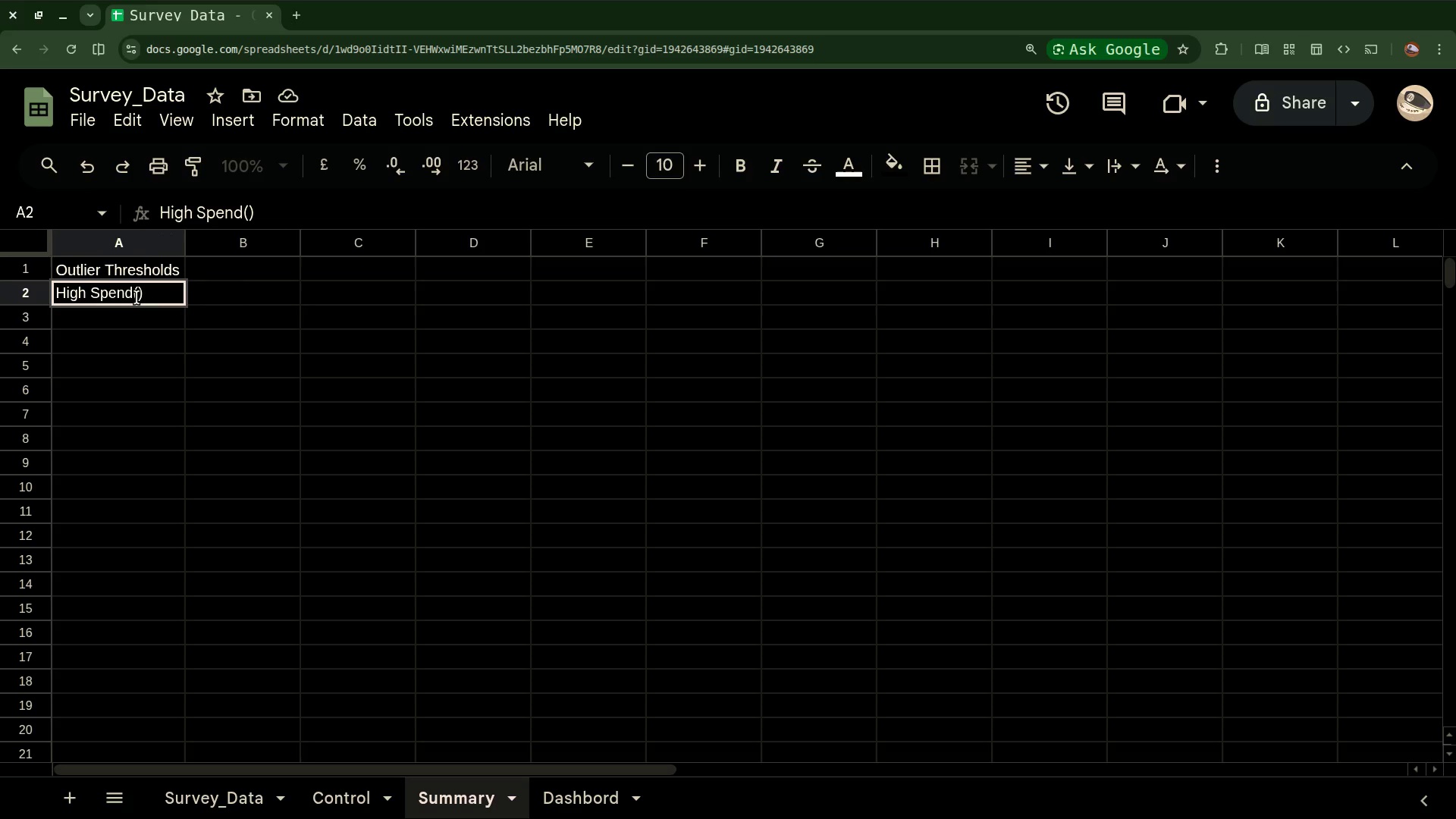 
key(ArrowLeft)
 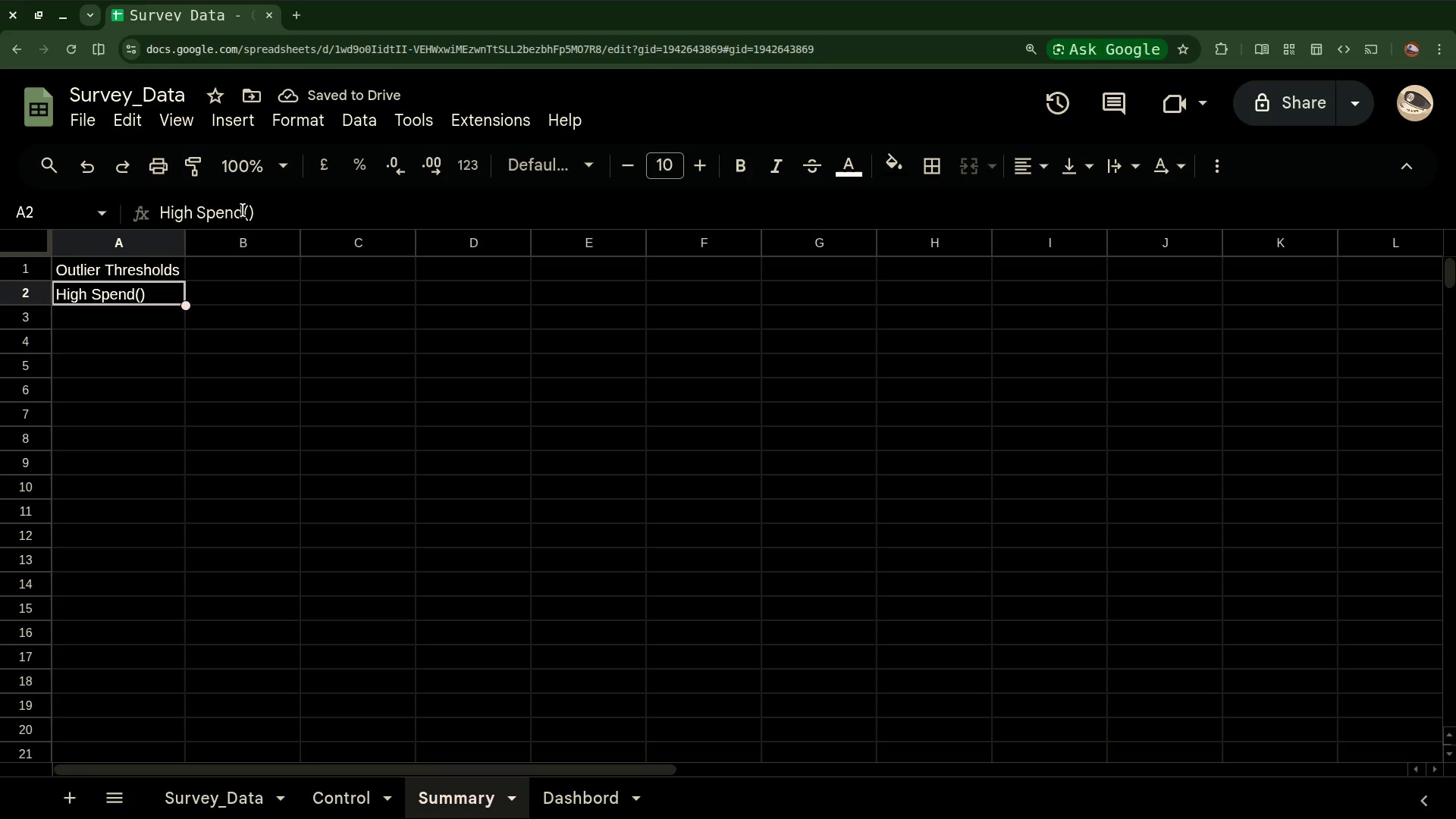 
left_click([247, 211])
 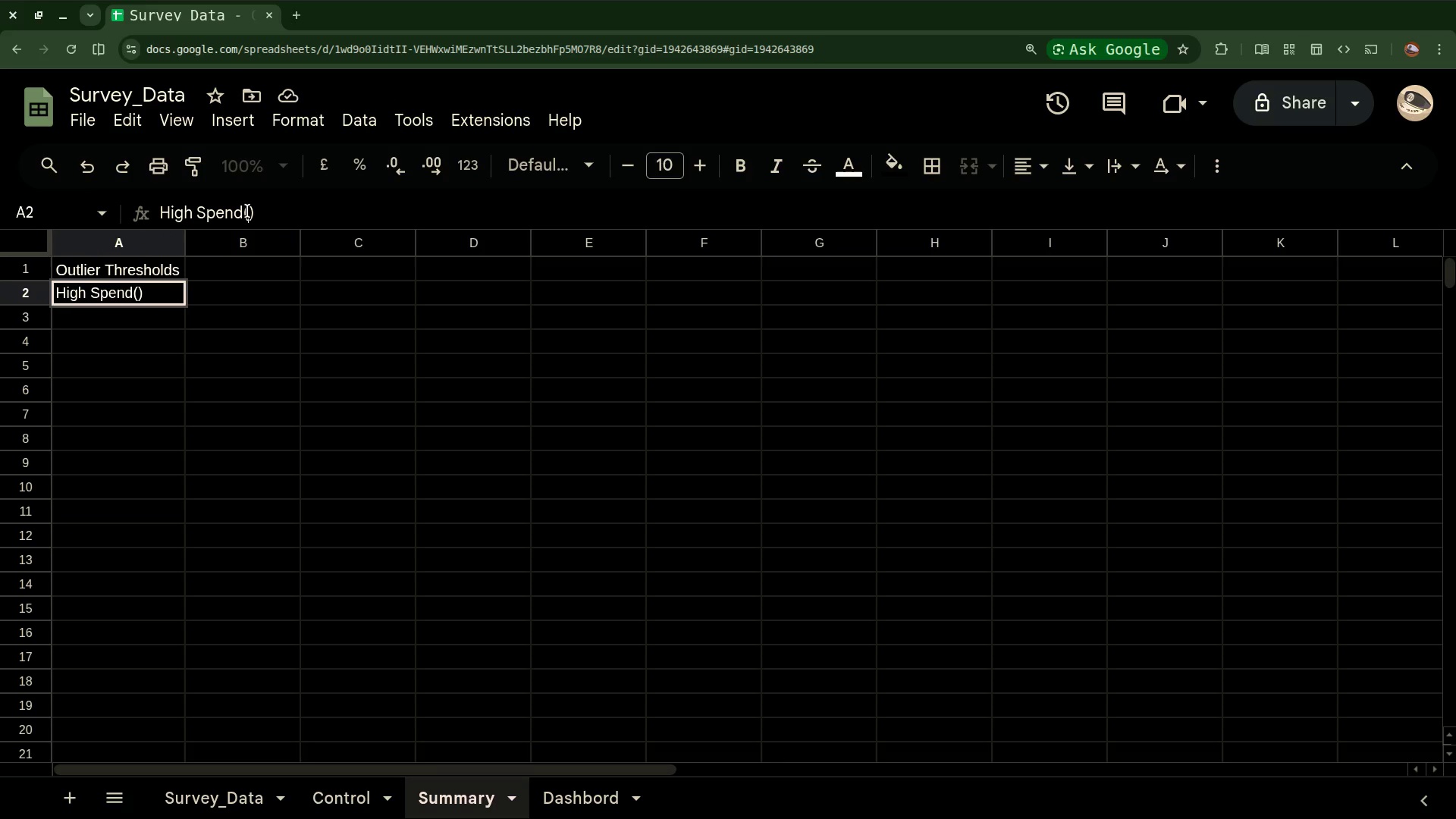 
type(75th)
 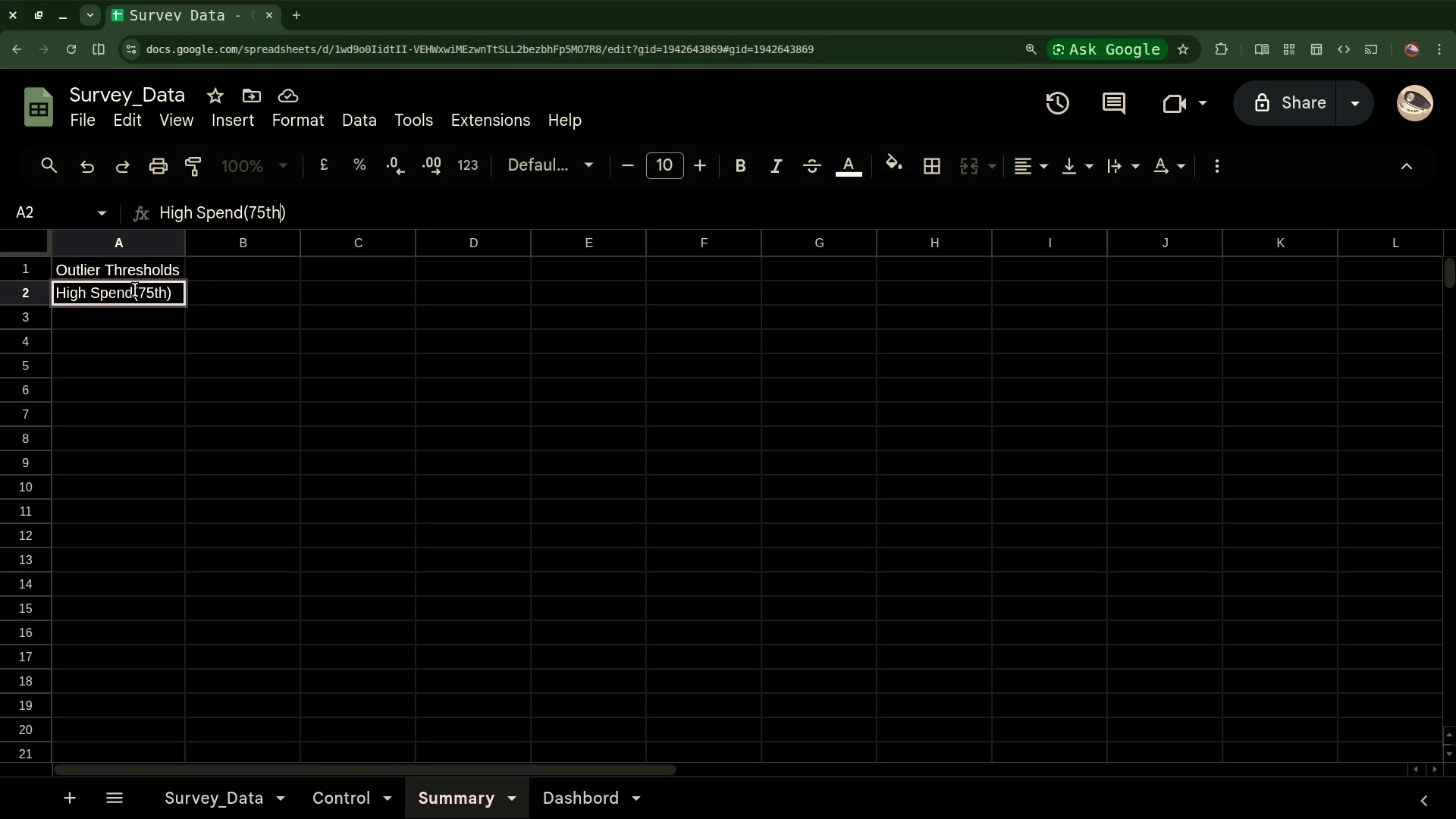 
left_click([133, 290])
 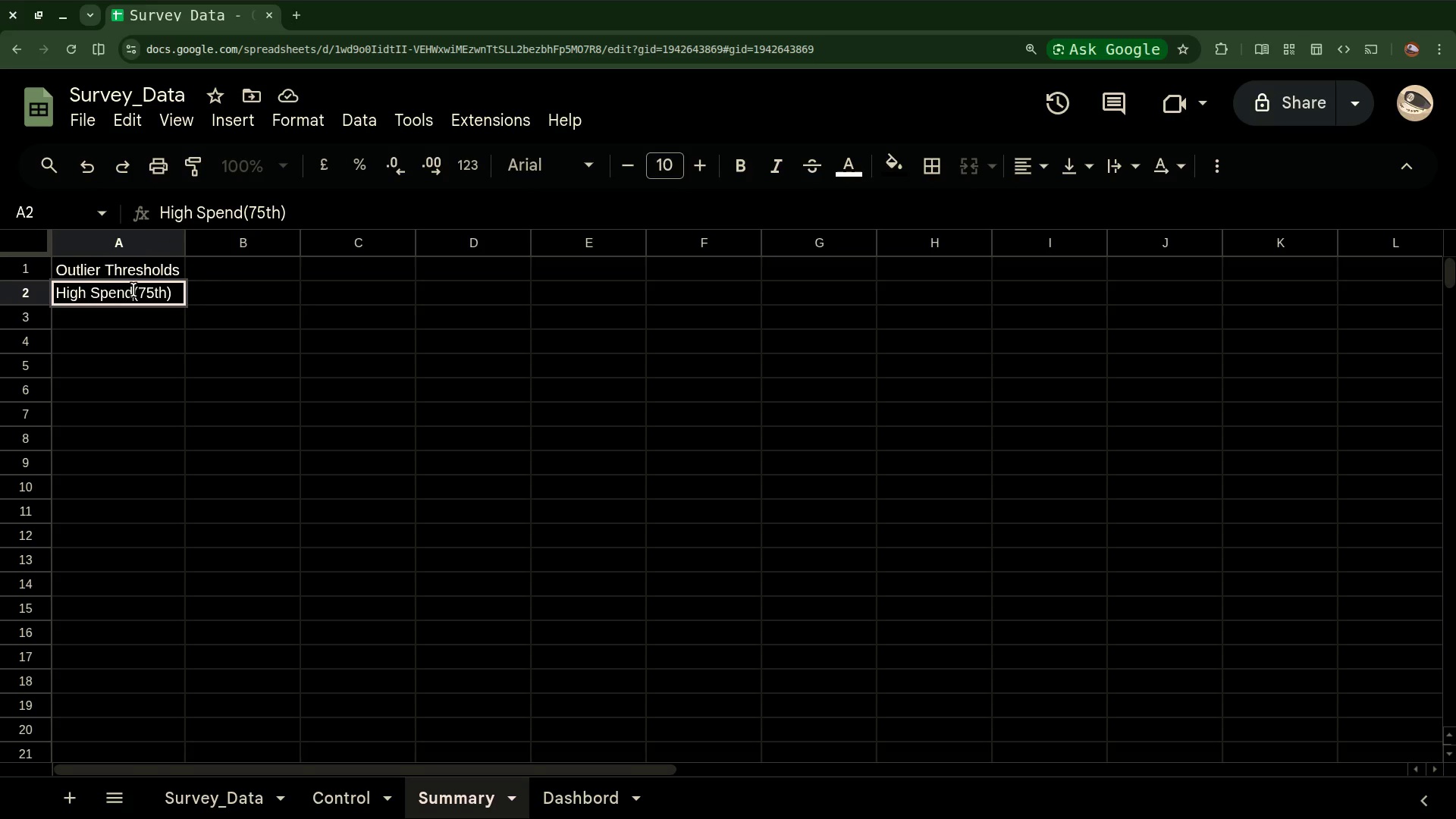 
key(Space)
 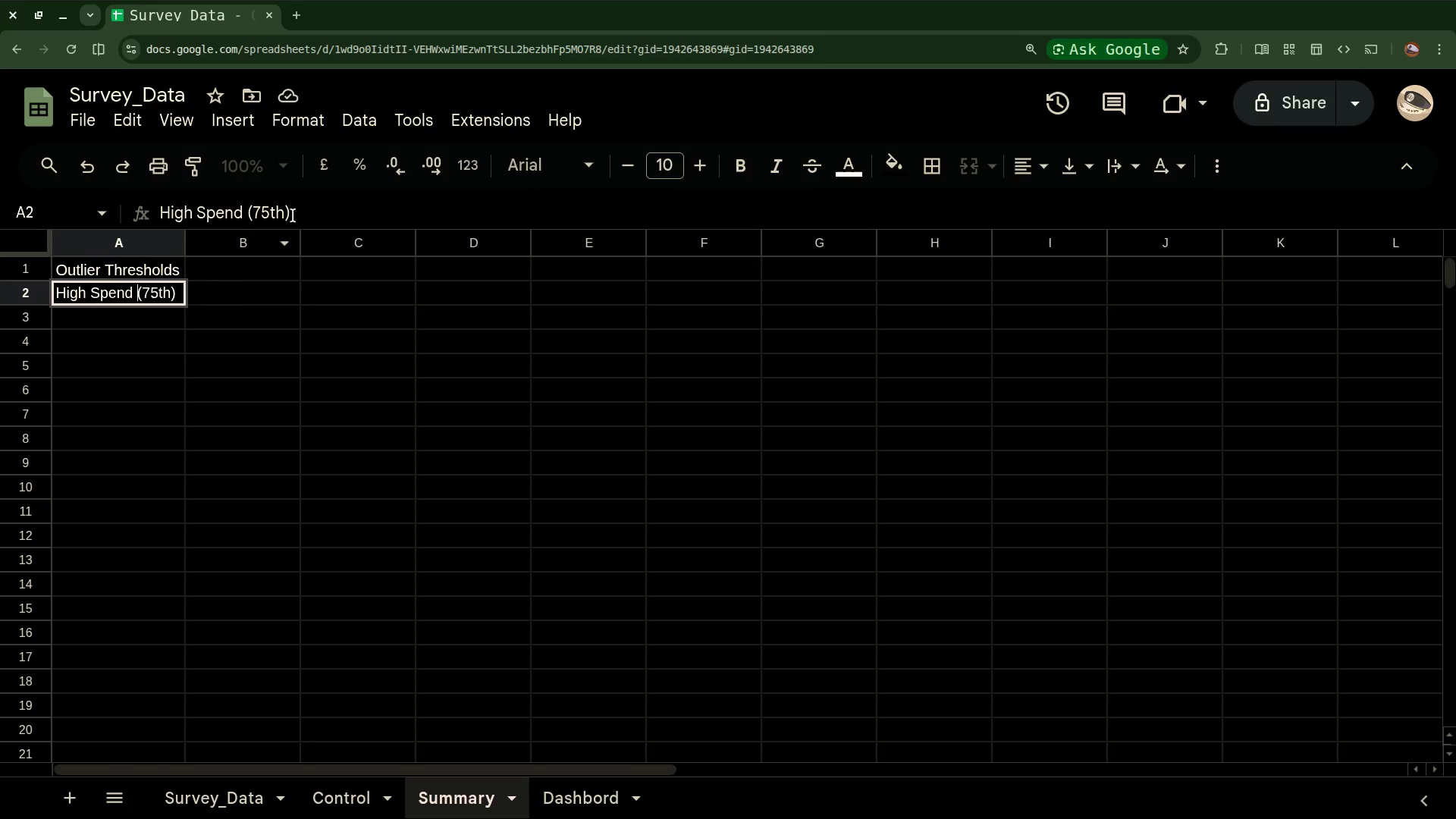 
left_click([296, 208])
 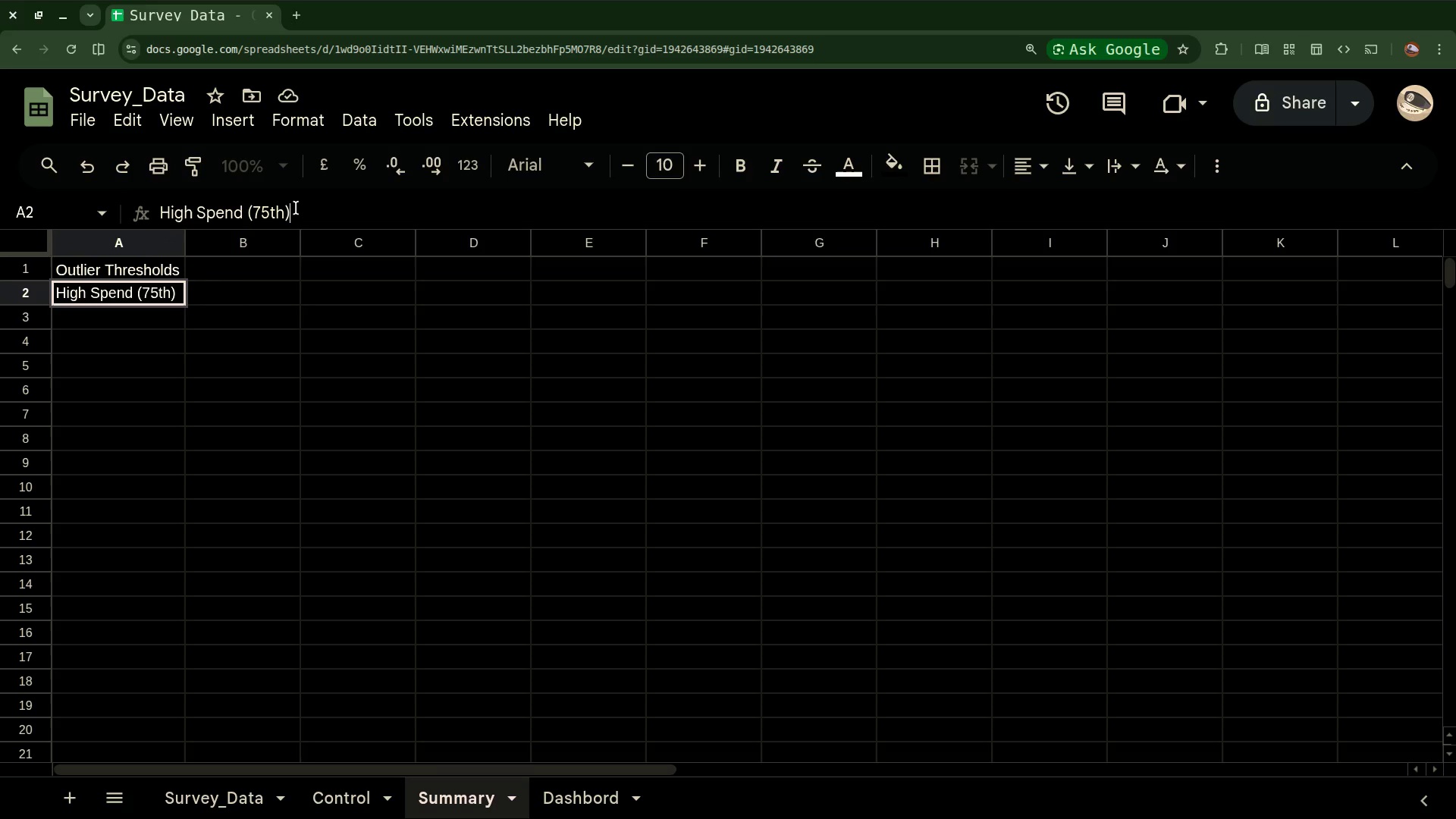 
type( percent)
 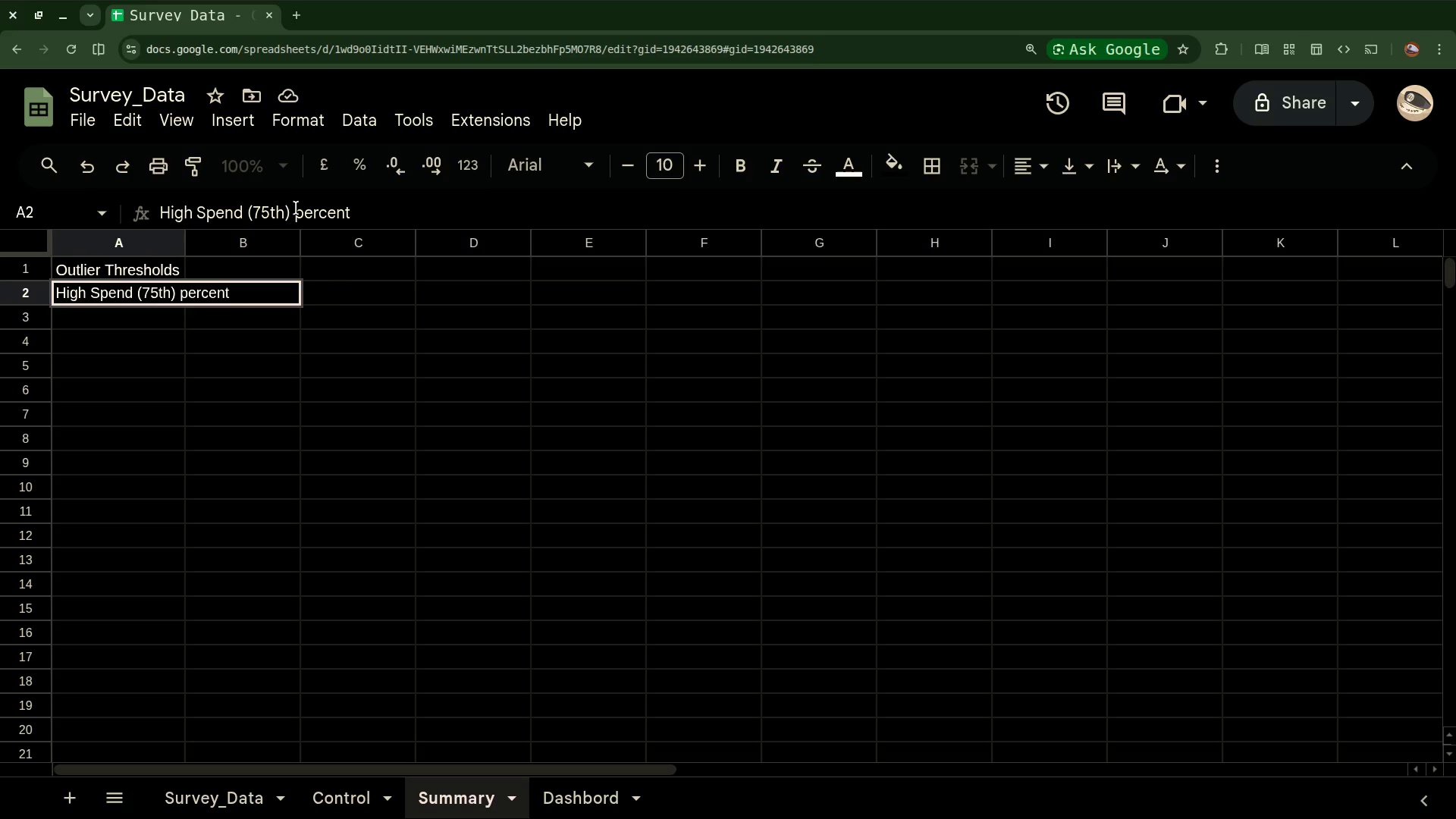 
type(ile))
 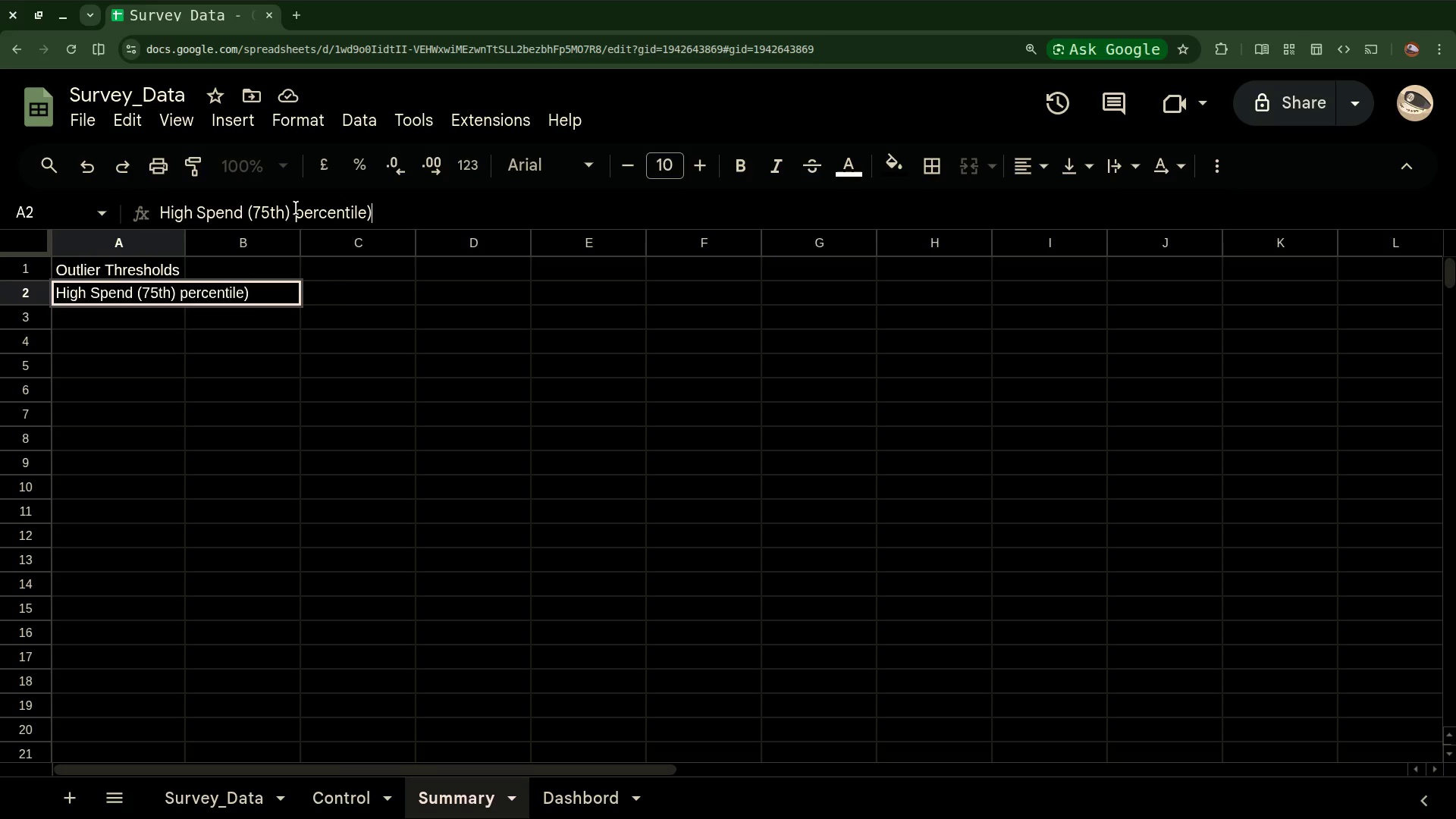 
key(Enter)
 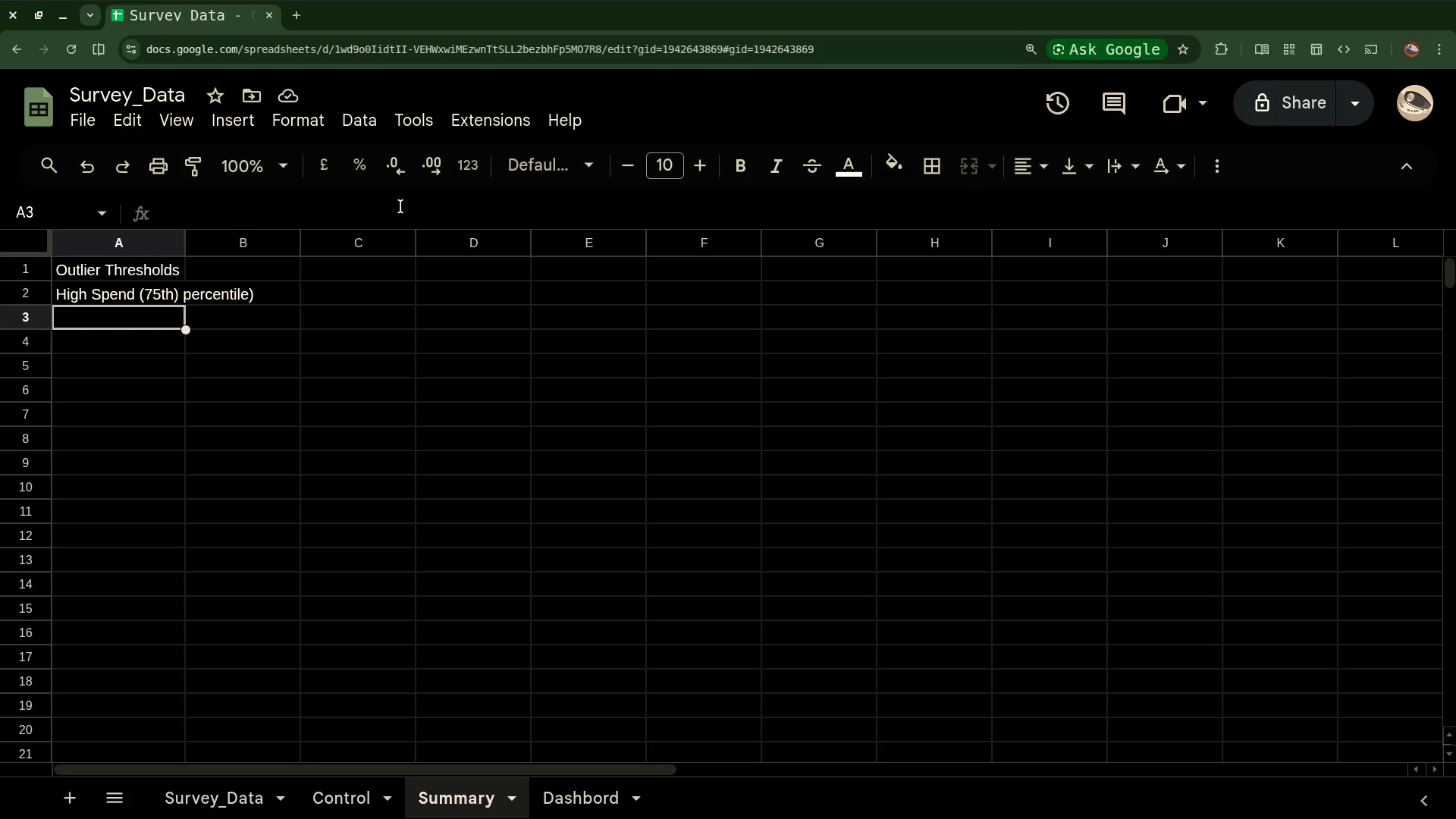 
wait(7.24)
 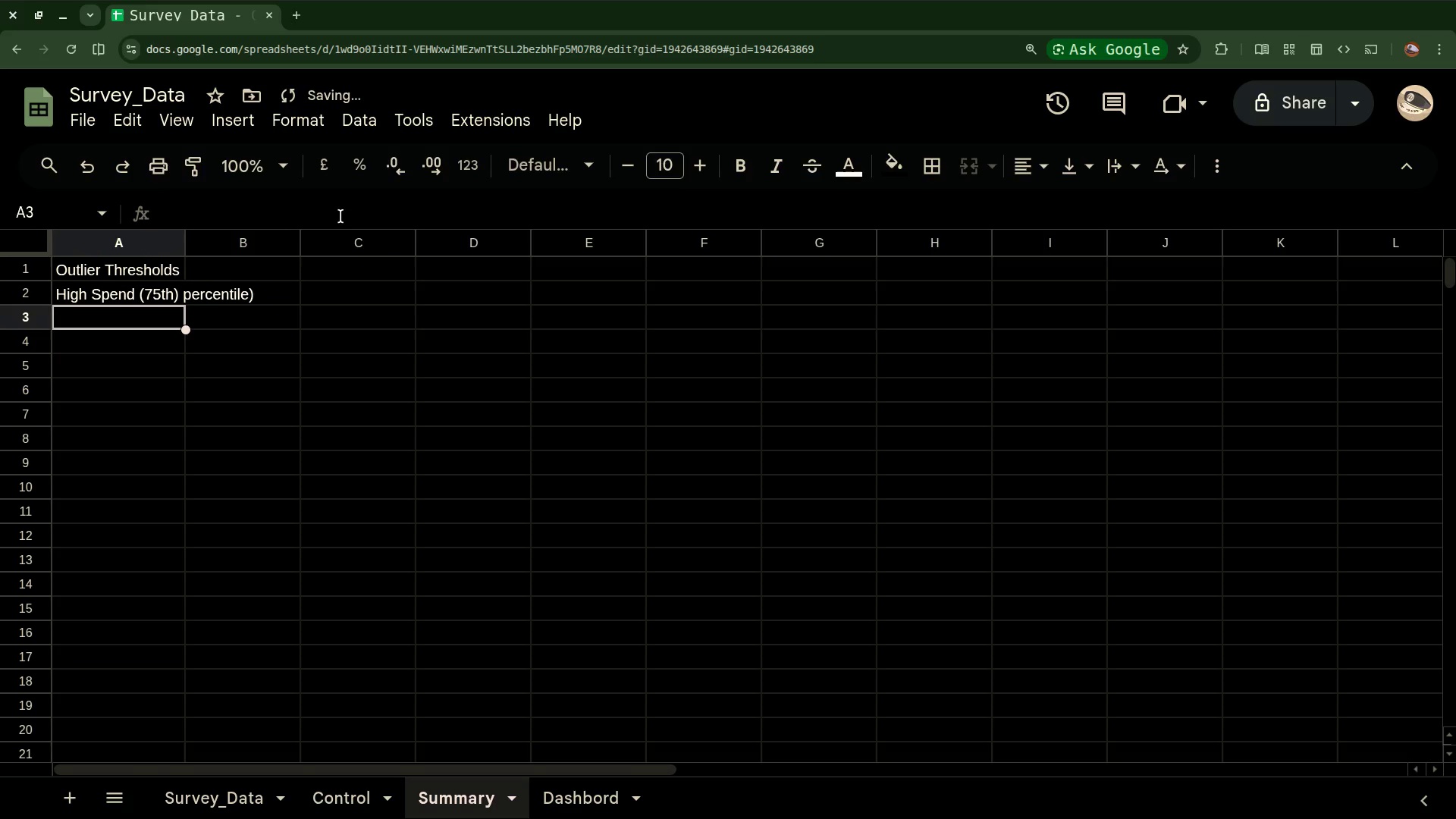 
double_click([181, 240])
 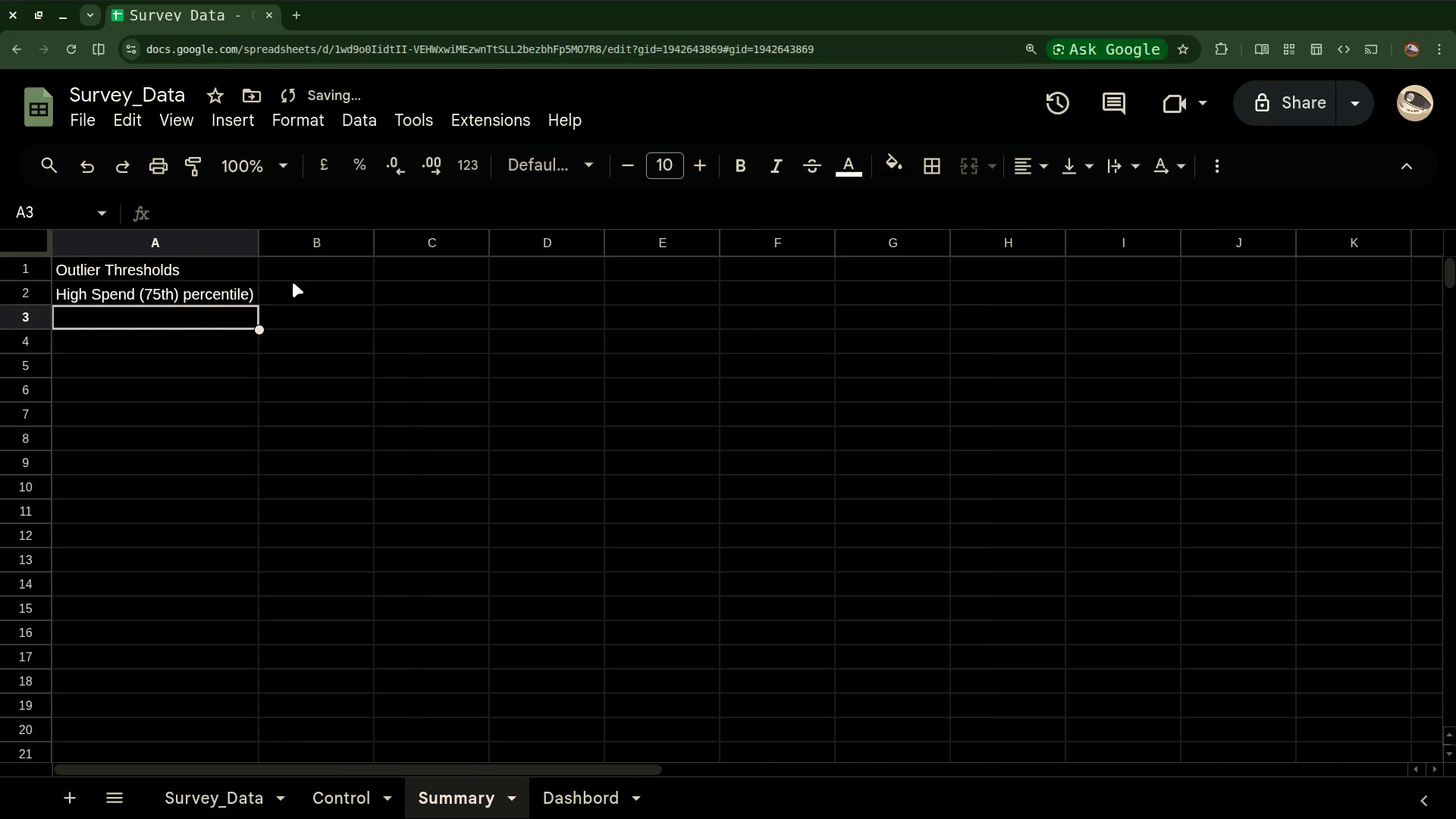 
left_click([293, 287])
 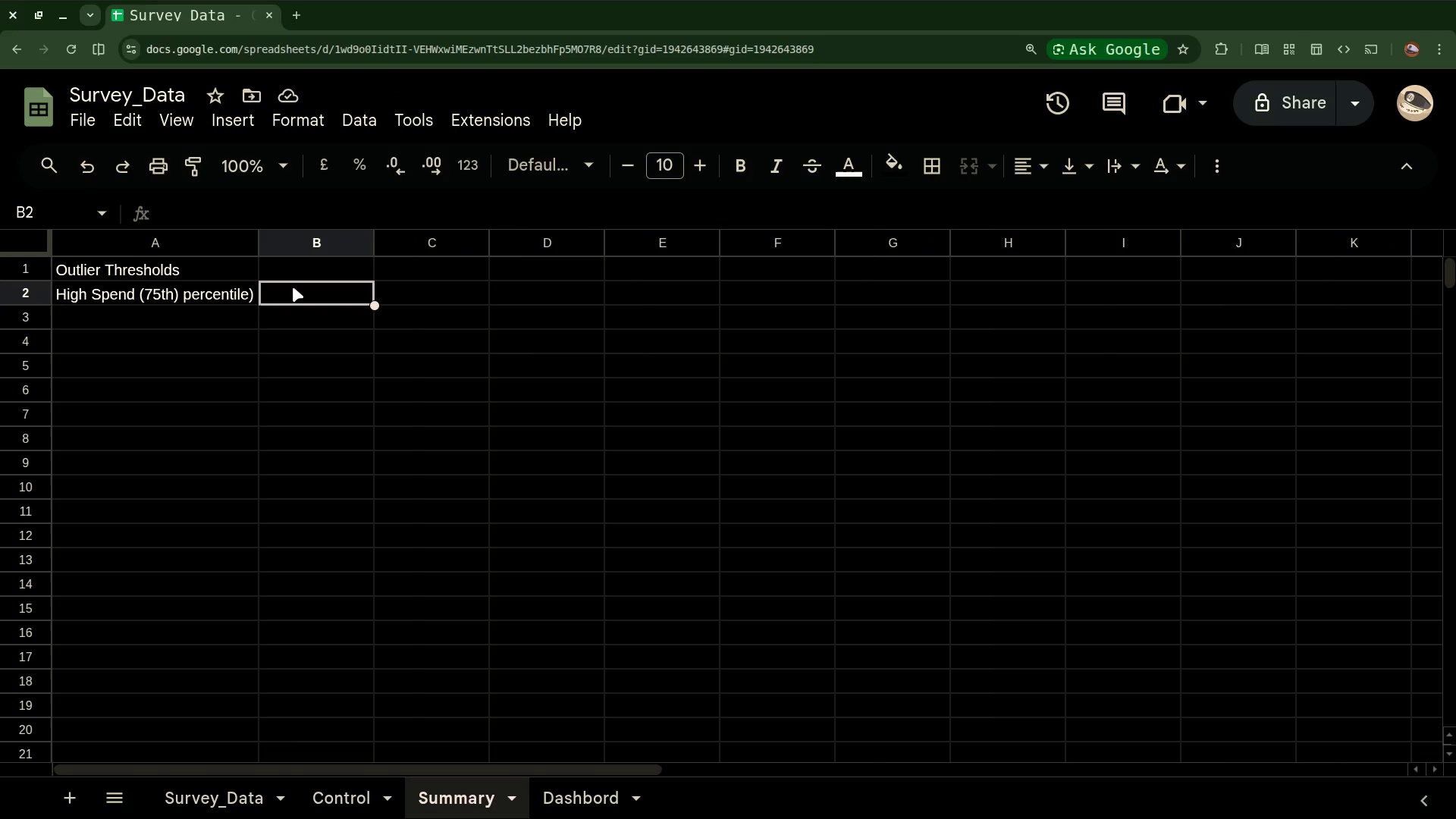 
key(Equal)
 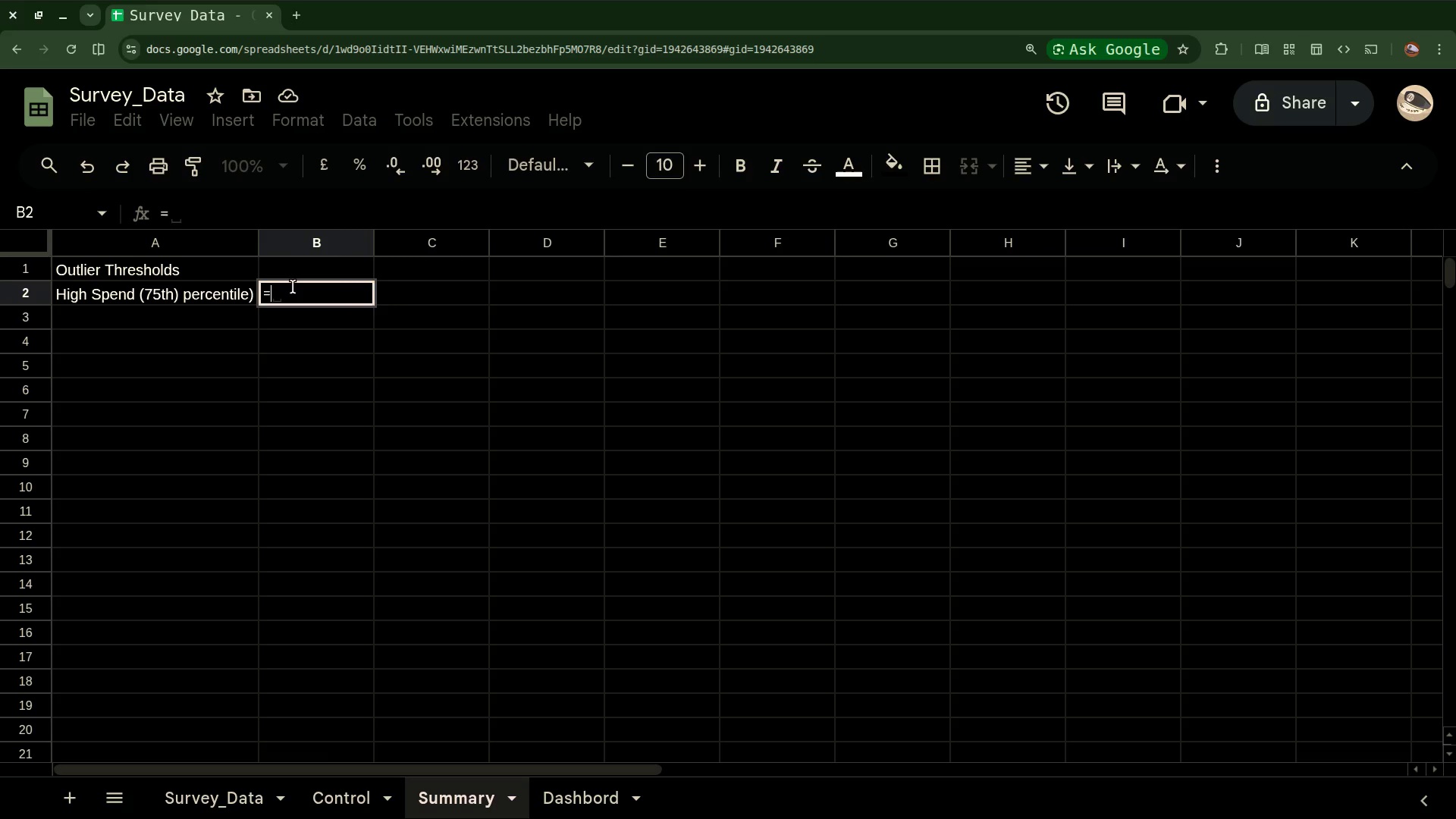 
wait(5.48)
 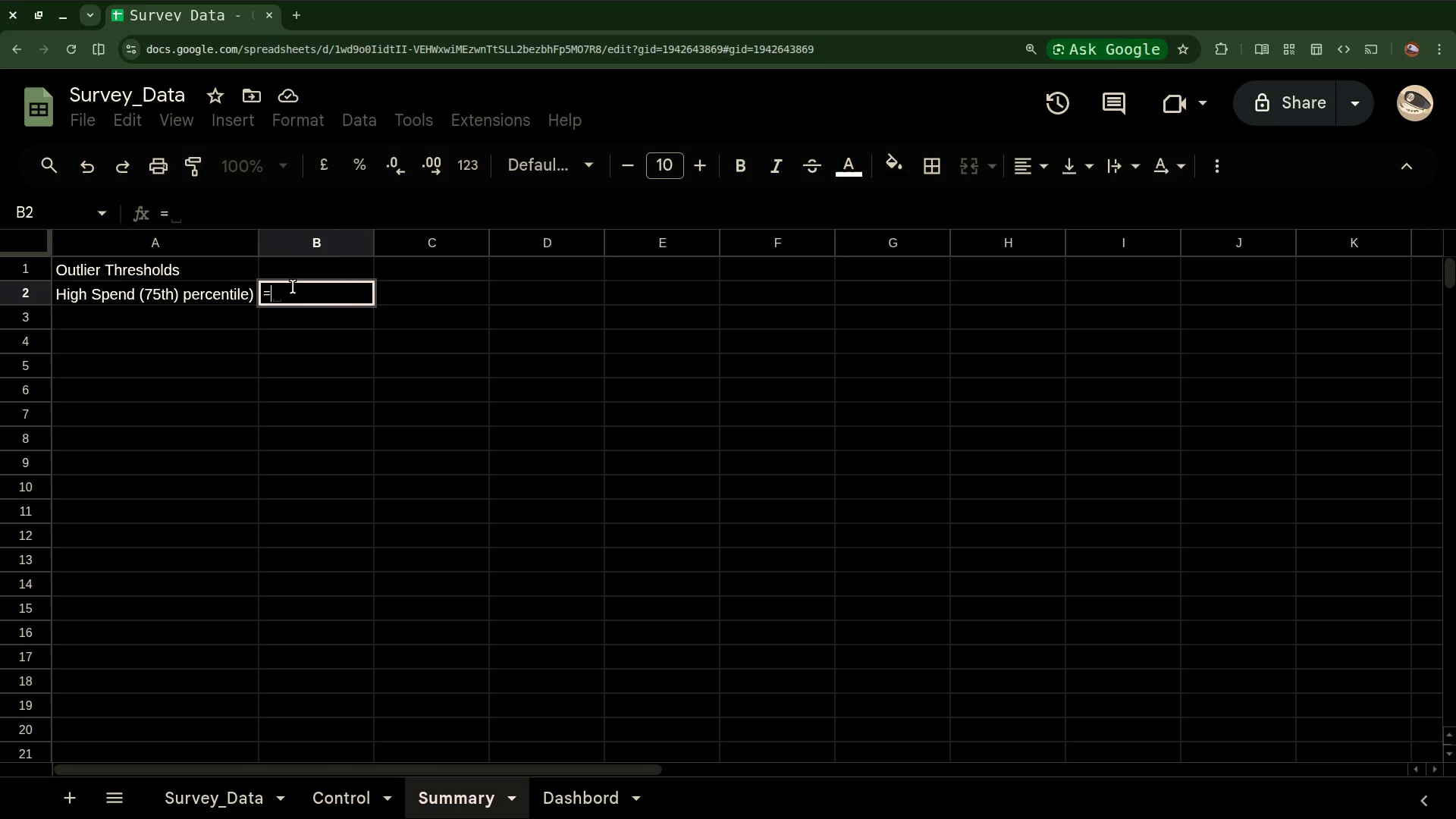 
type(PERCENTI)
 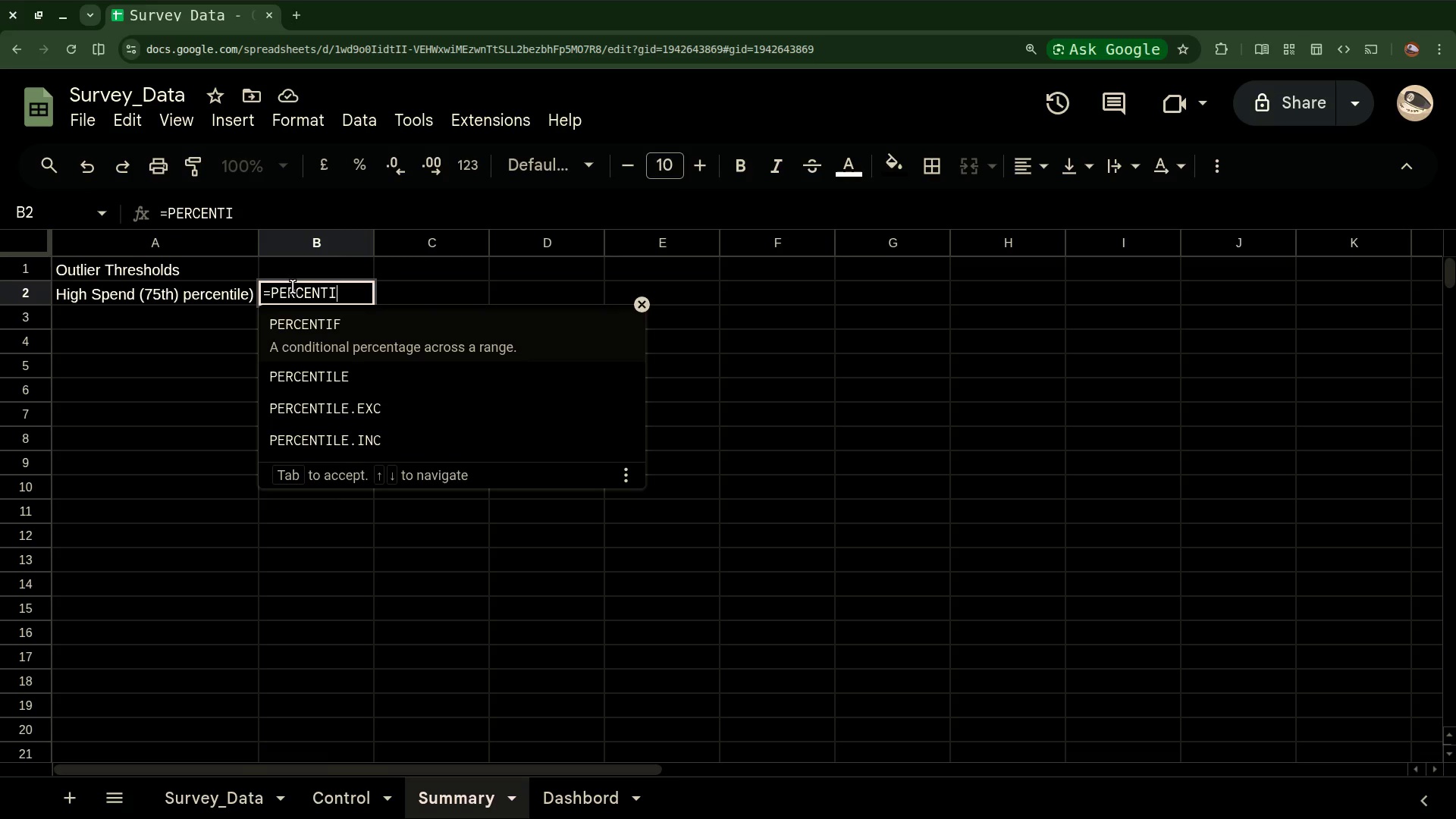 
wait(12.65)
 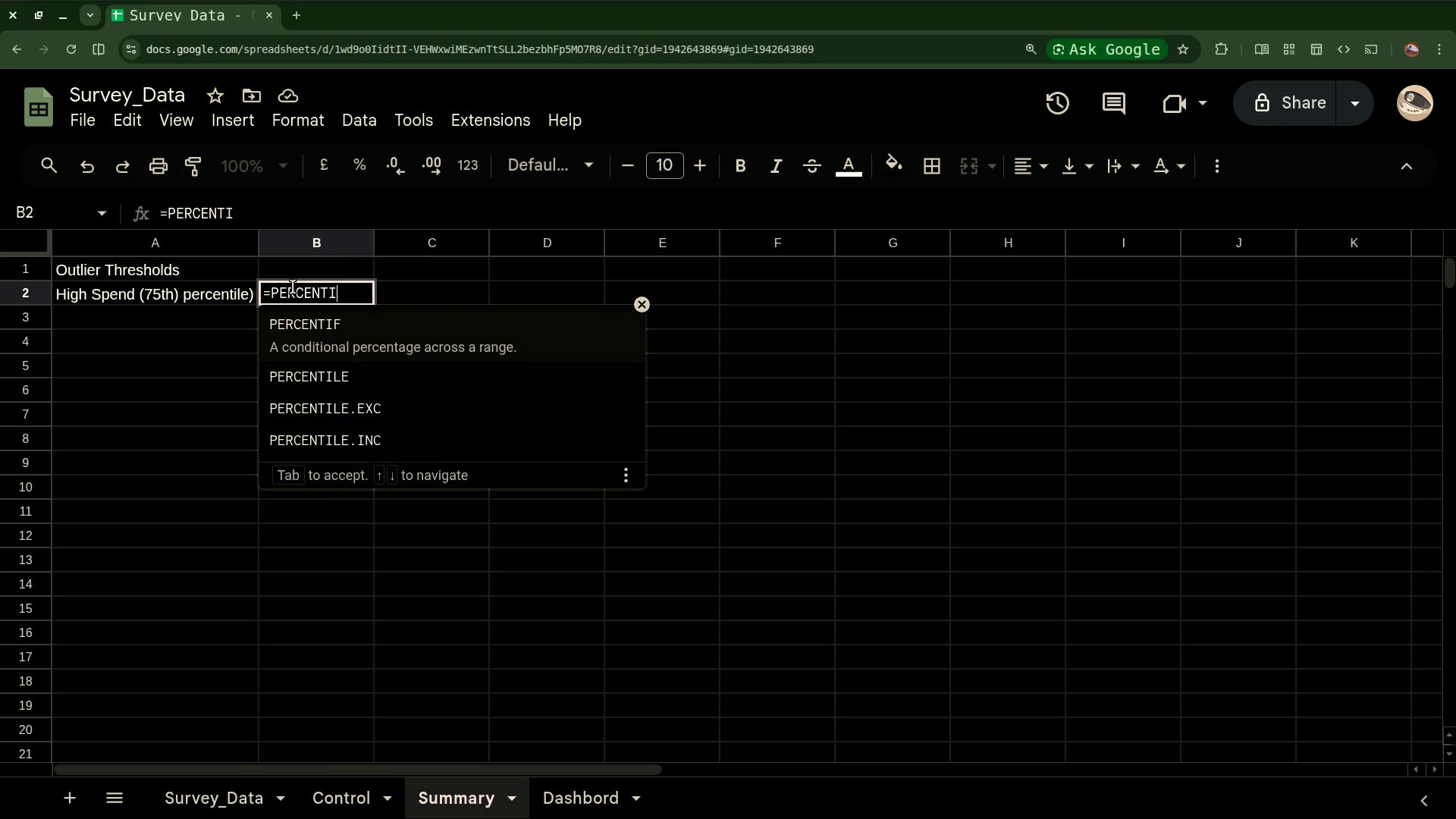 
type(ILE)
 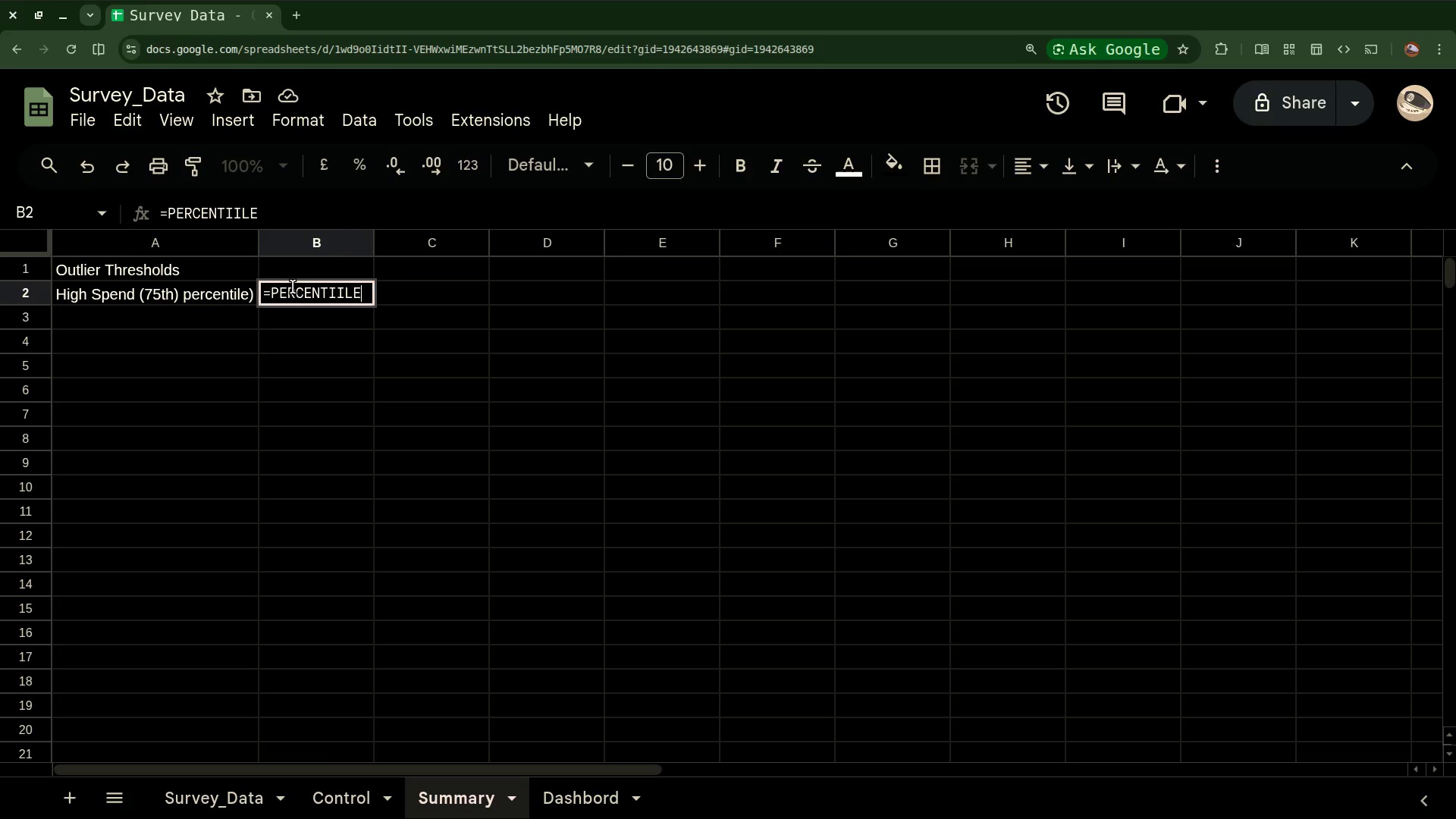 
wait(7.44)
 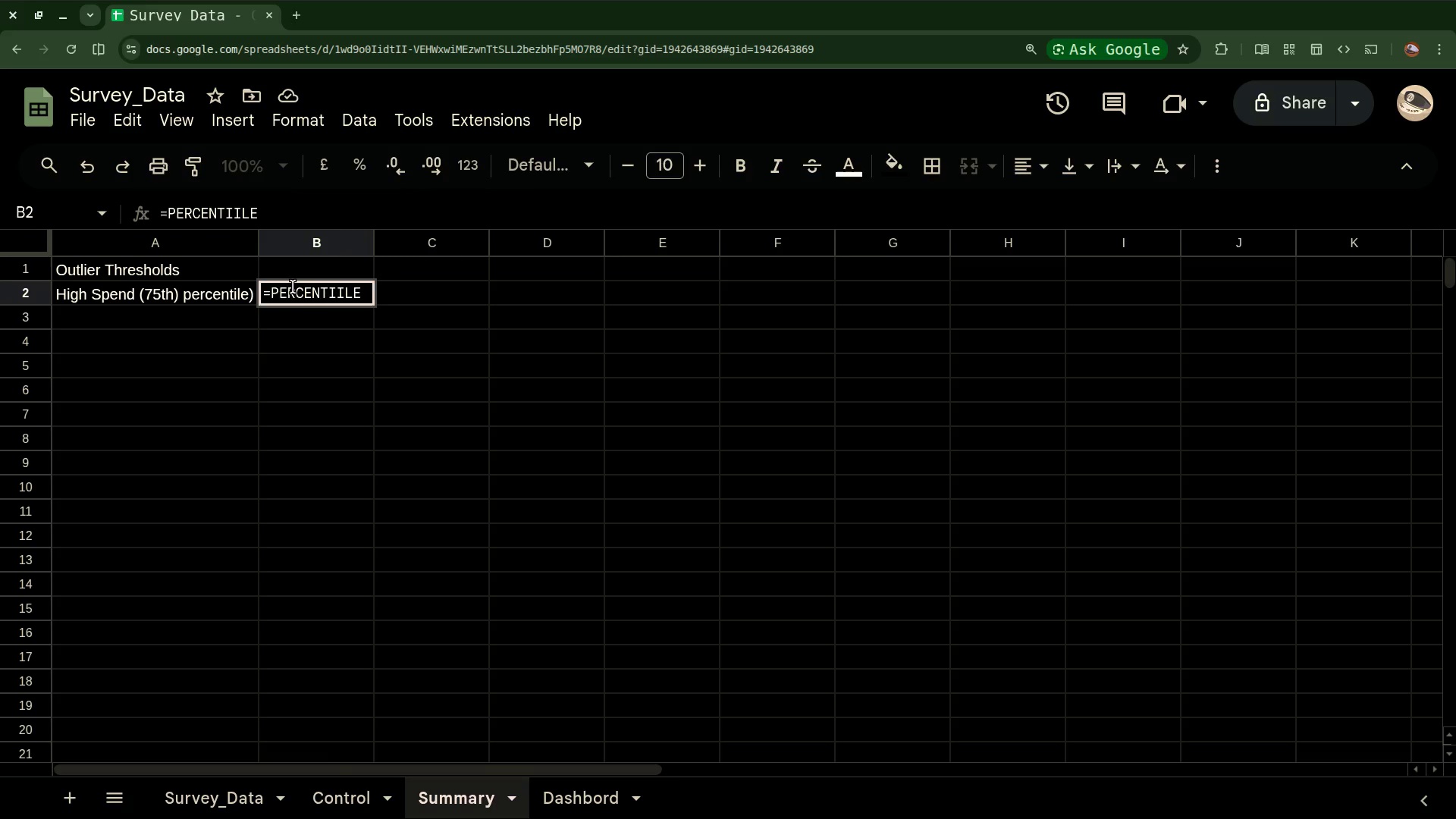 
key(Shift+9)
 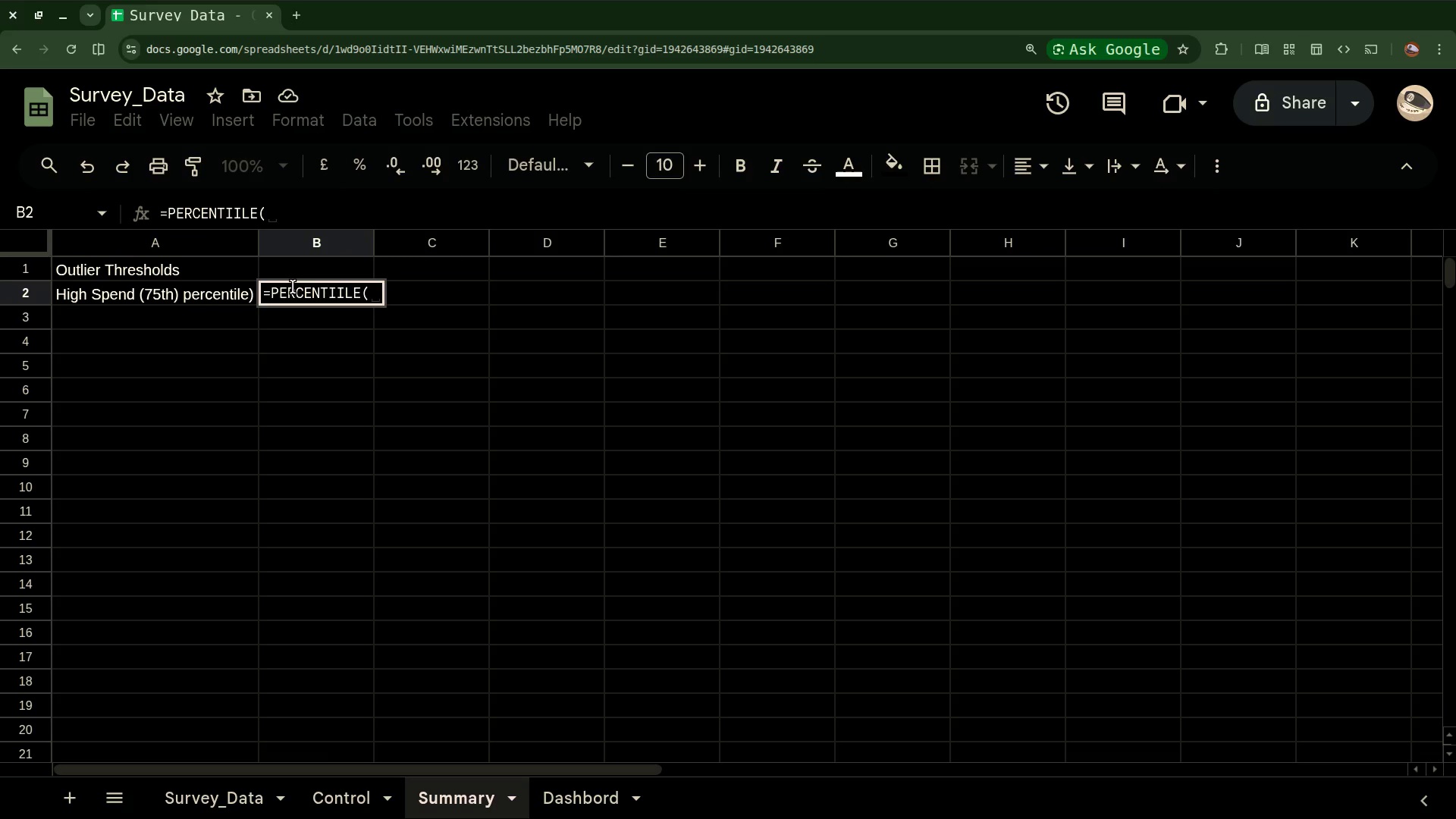 
type(FILTER)
 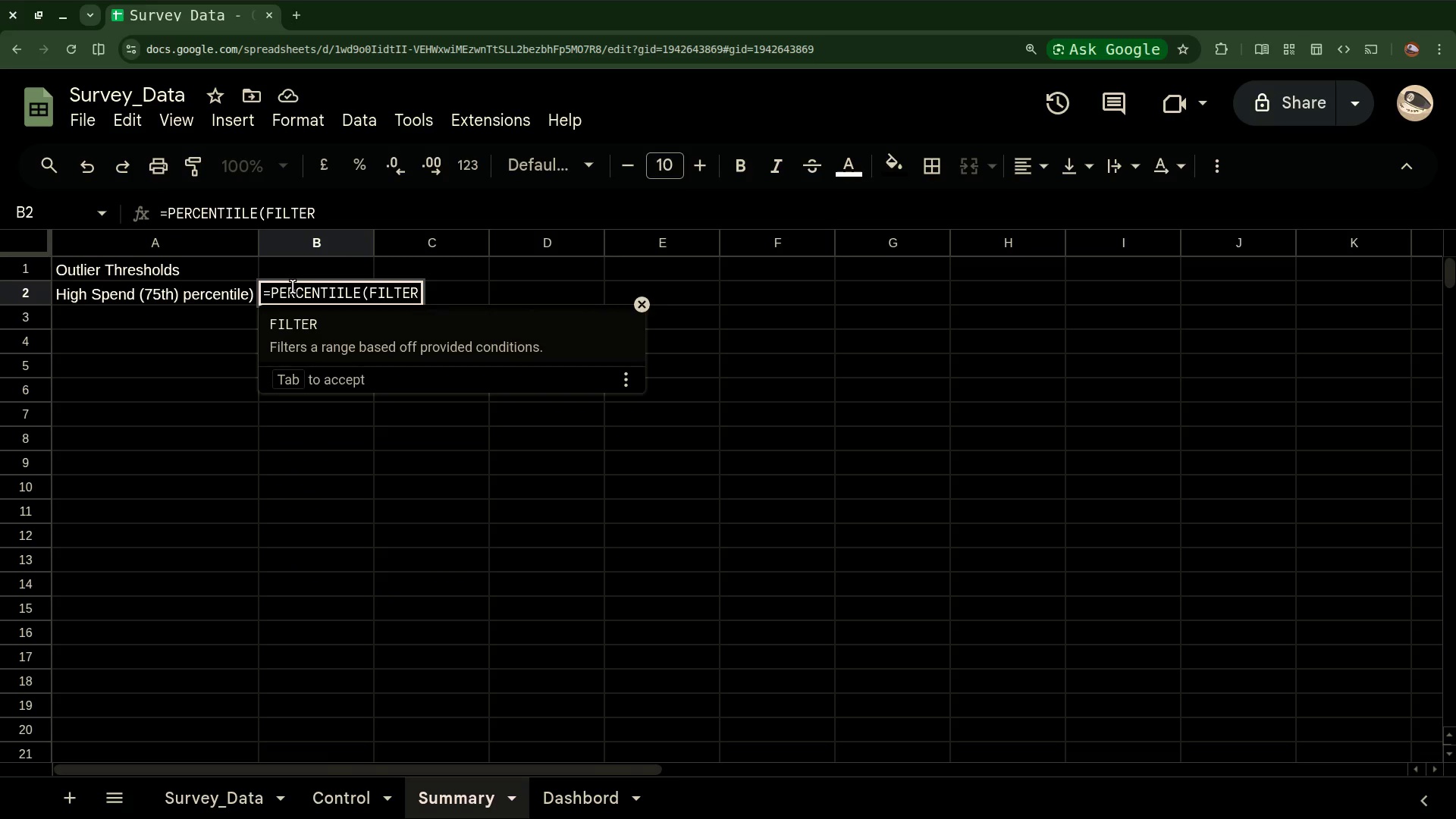 
key(Shift+9)
 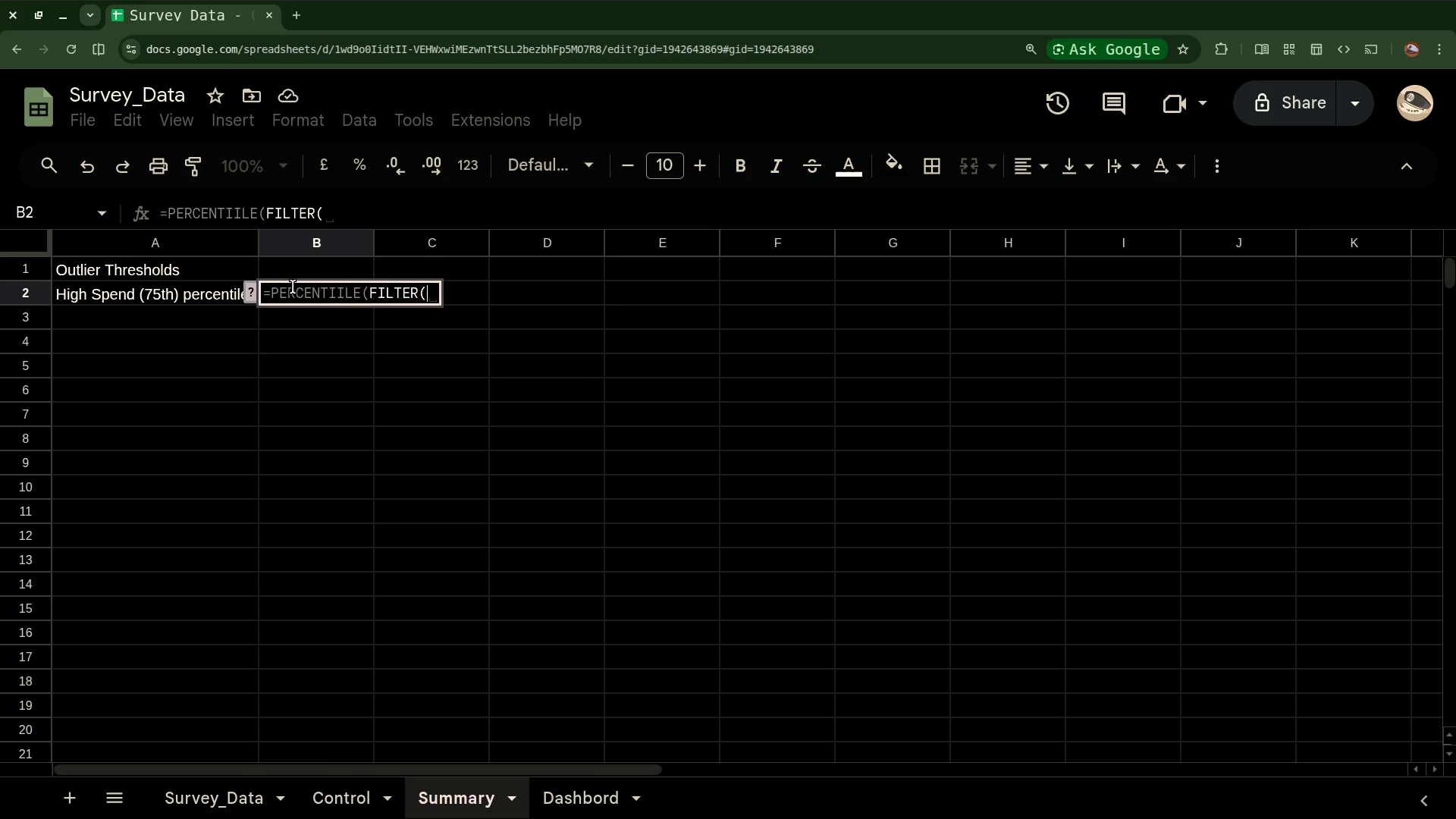 
wait(5.03)
 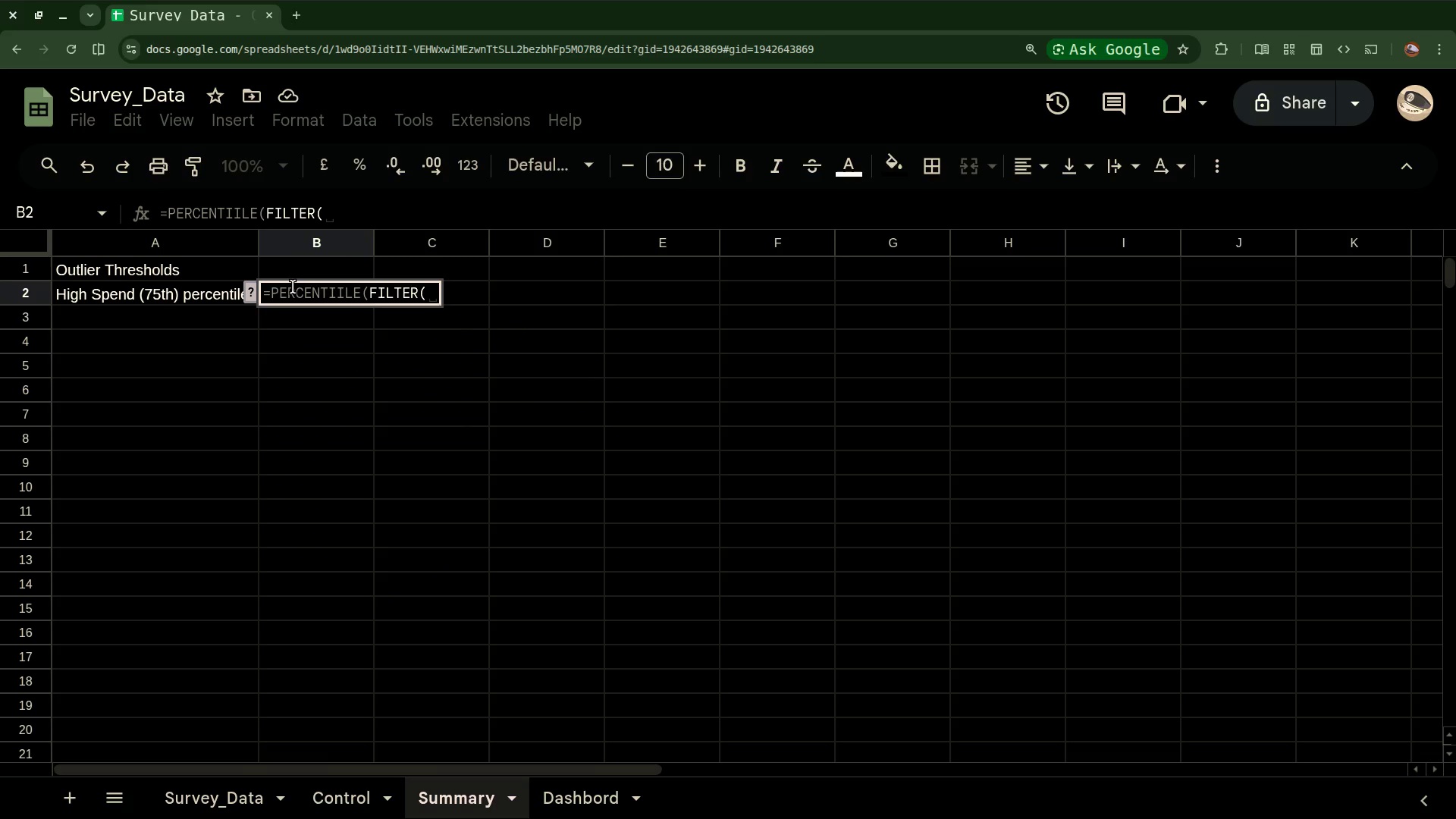 
type(SU)
 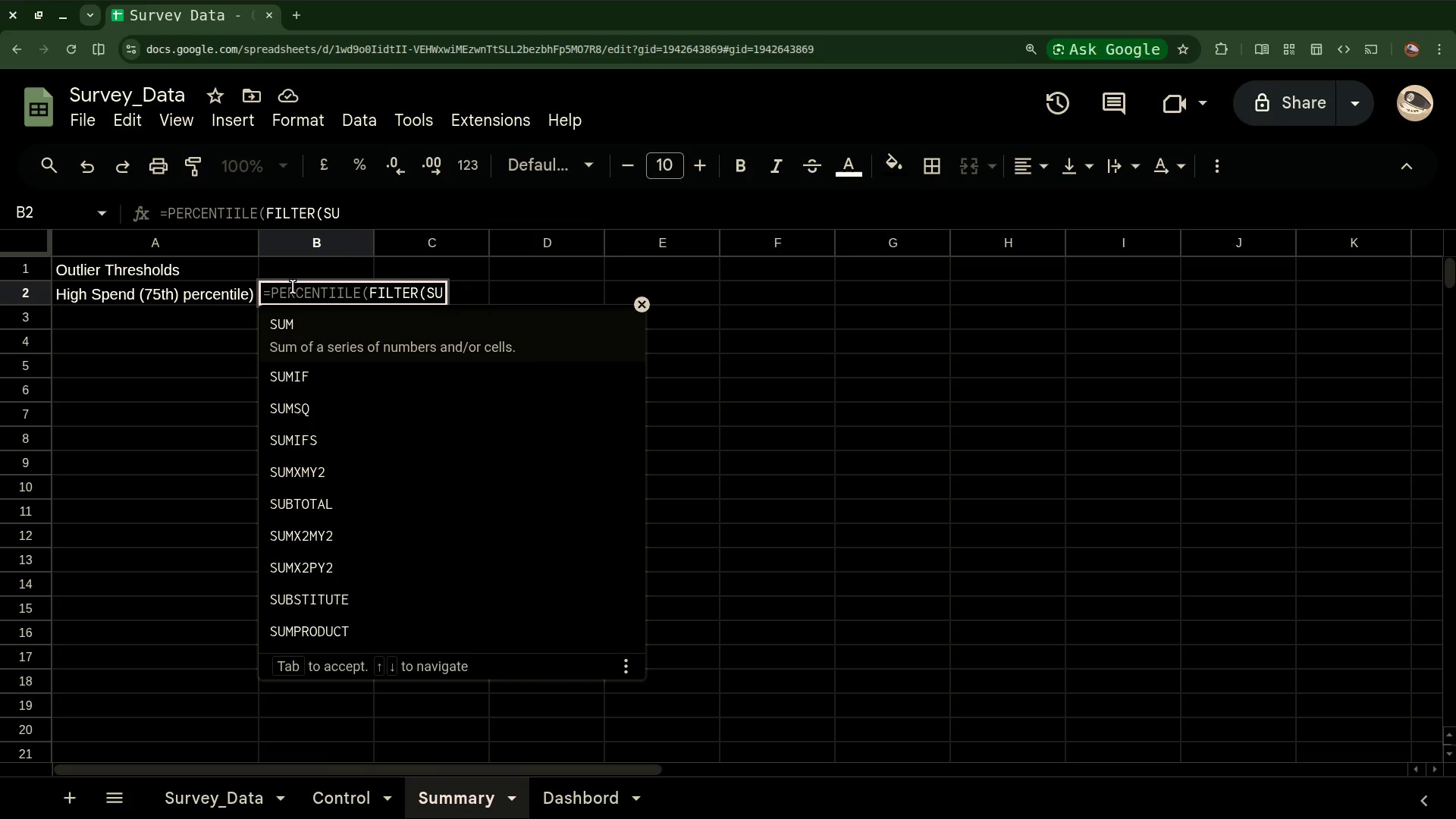 
wait(7.69)
 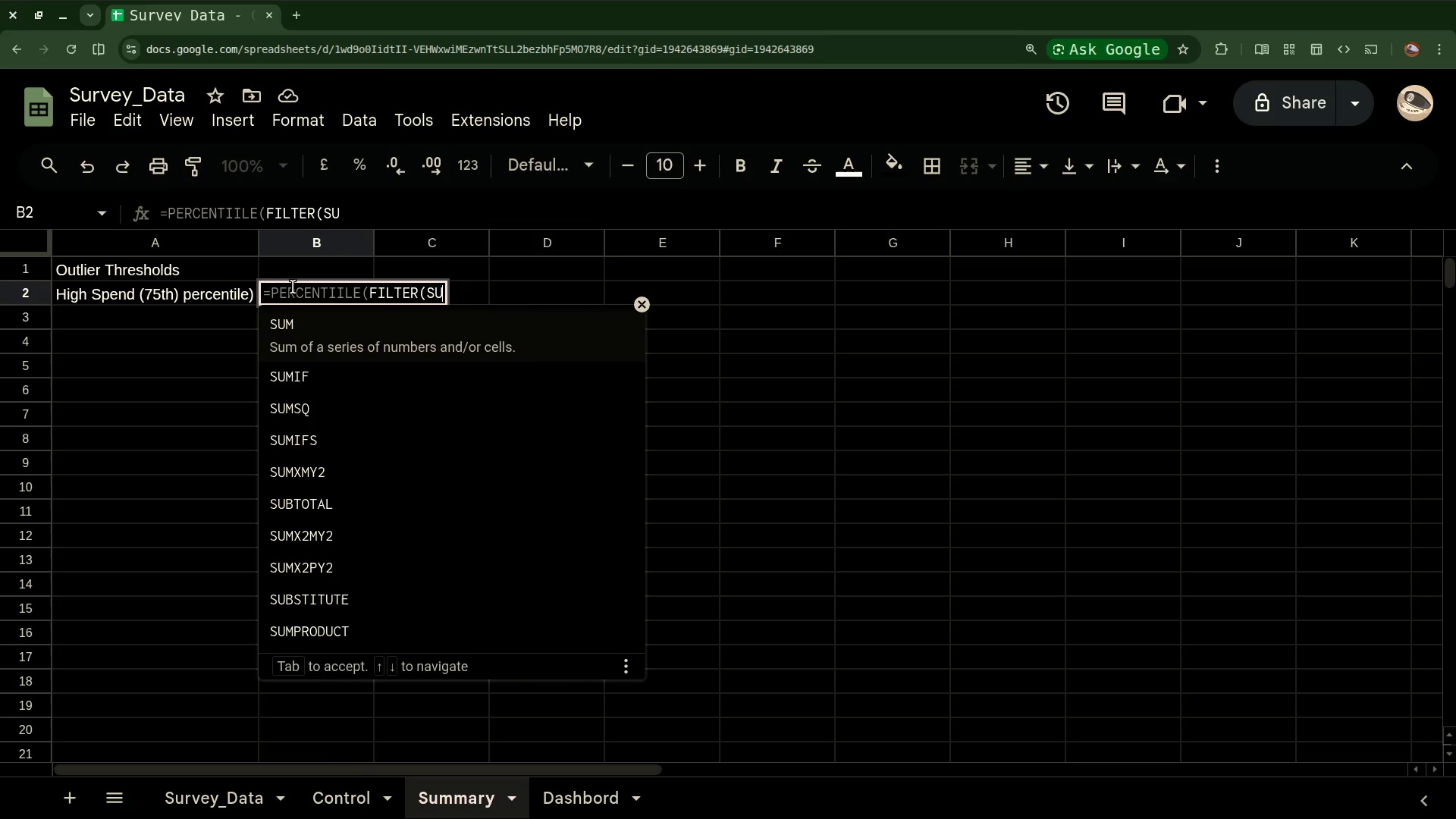 
key(Backspace)
type(UR)
 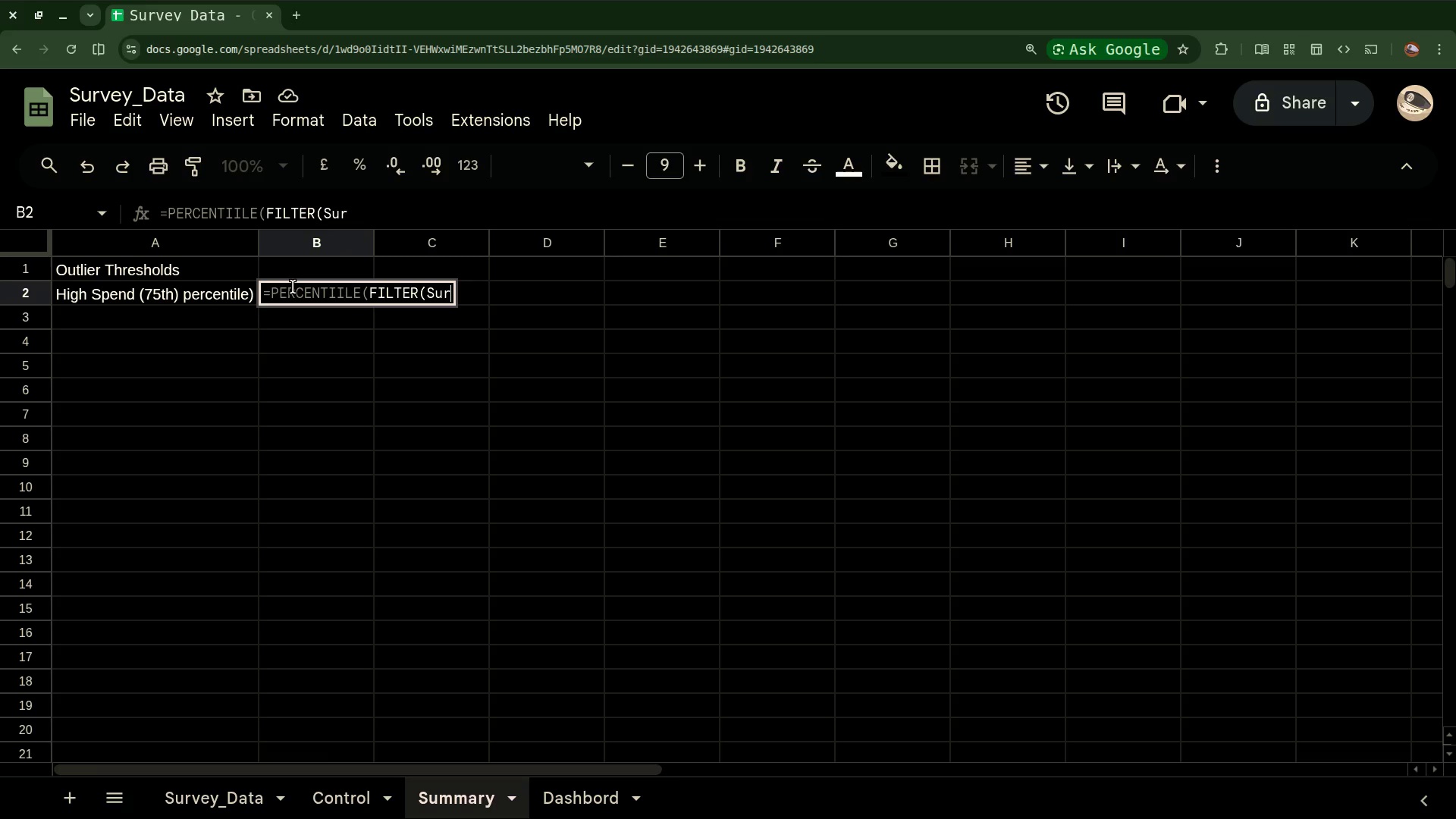 
wait(12.8)
 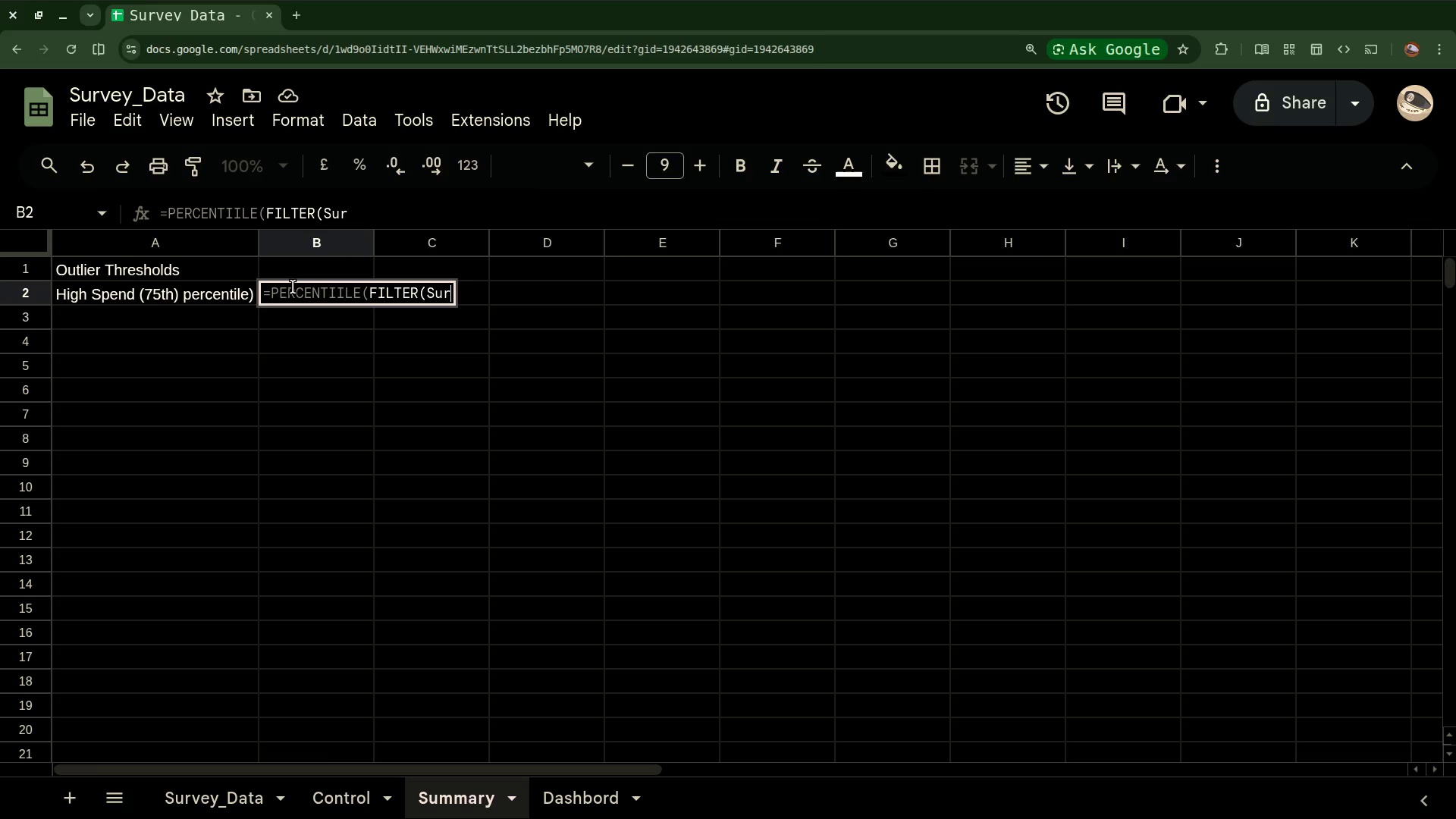 
type(VER)
key(Backspace)
type(Y)
 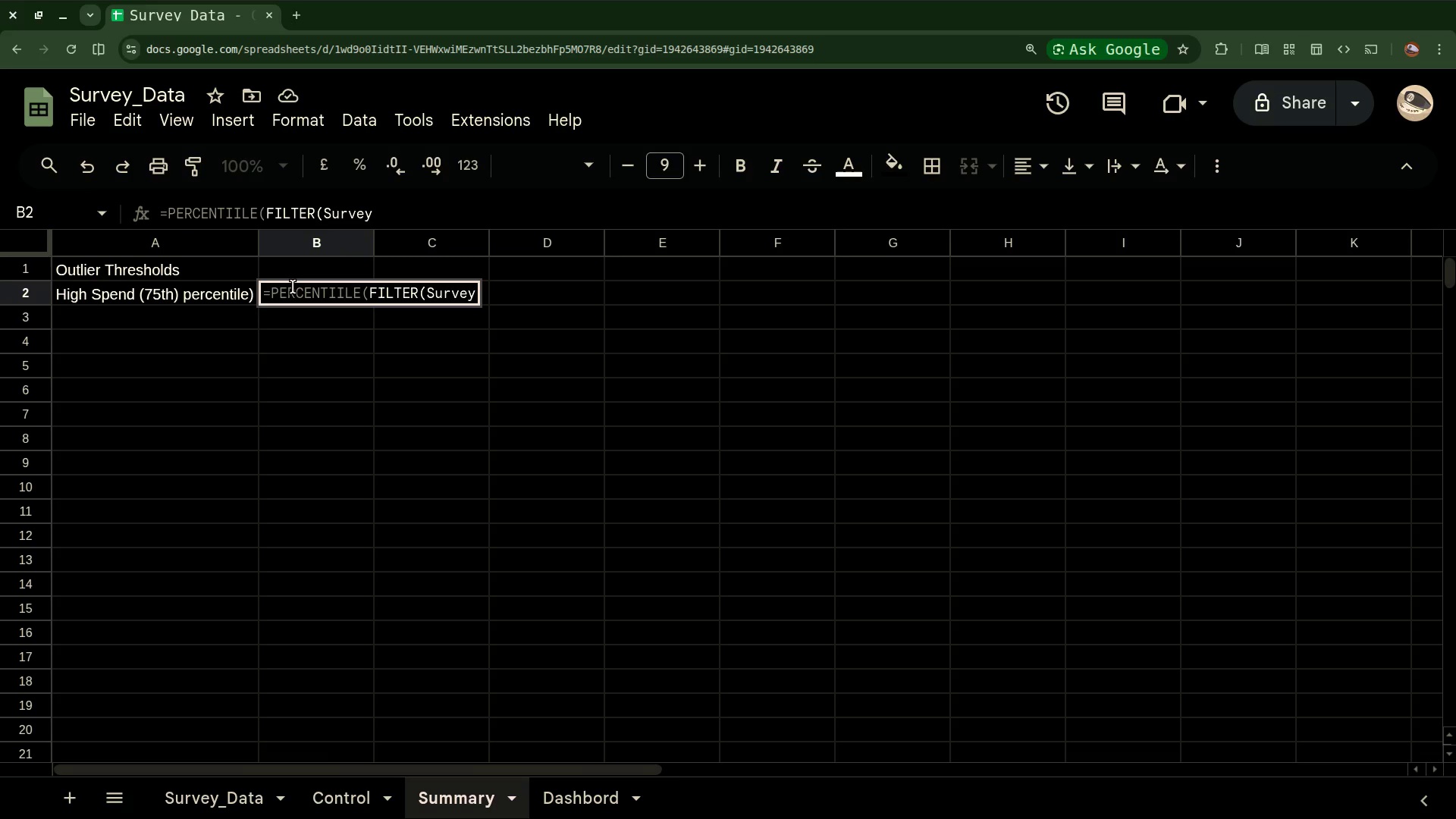 
wait(11.72)
 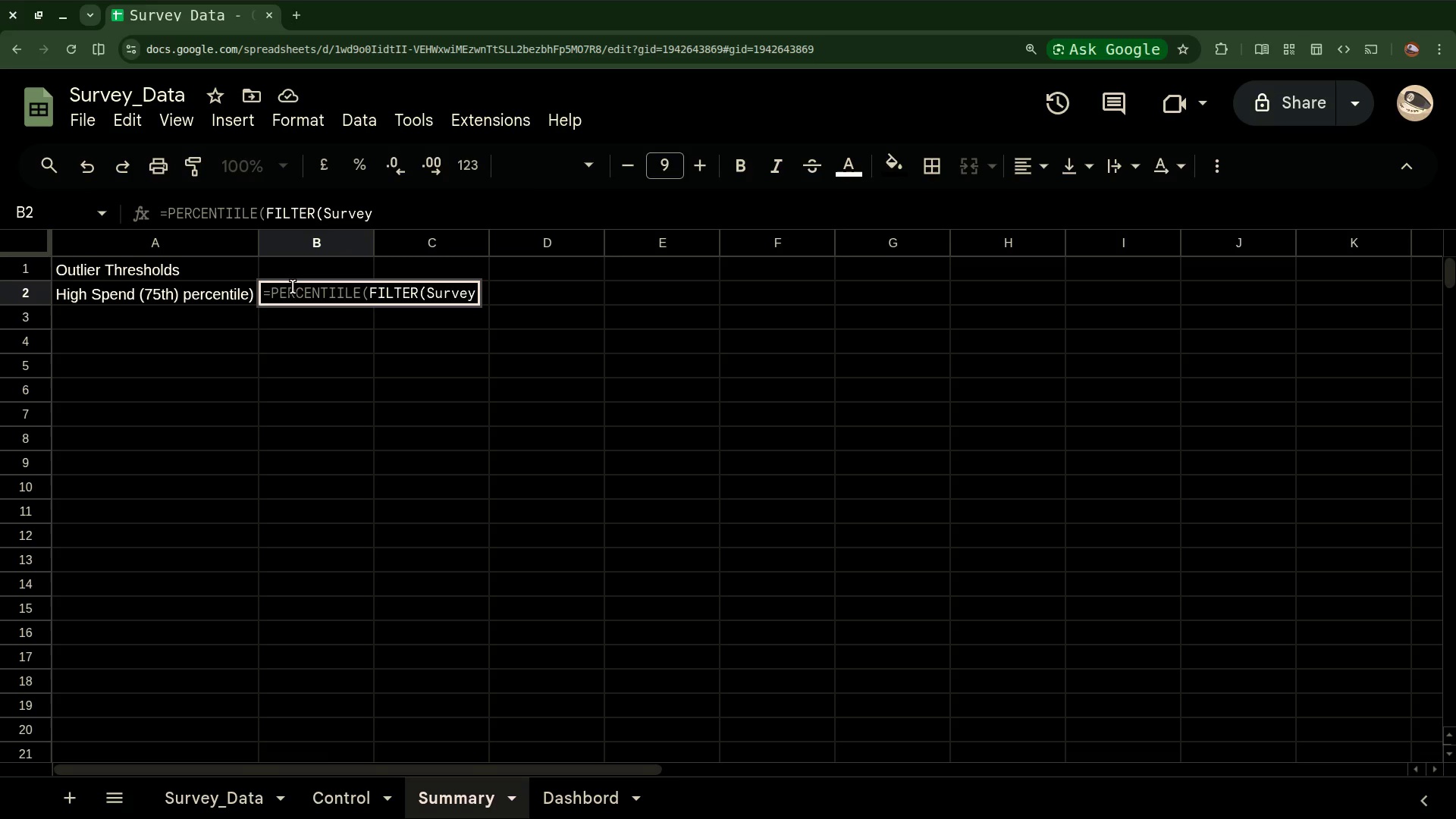 
type(_Da)
key(Backspace)
key(Backspace)
type(dATA)
 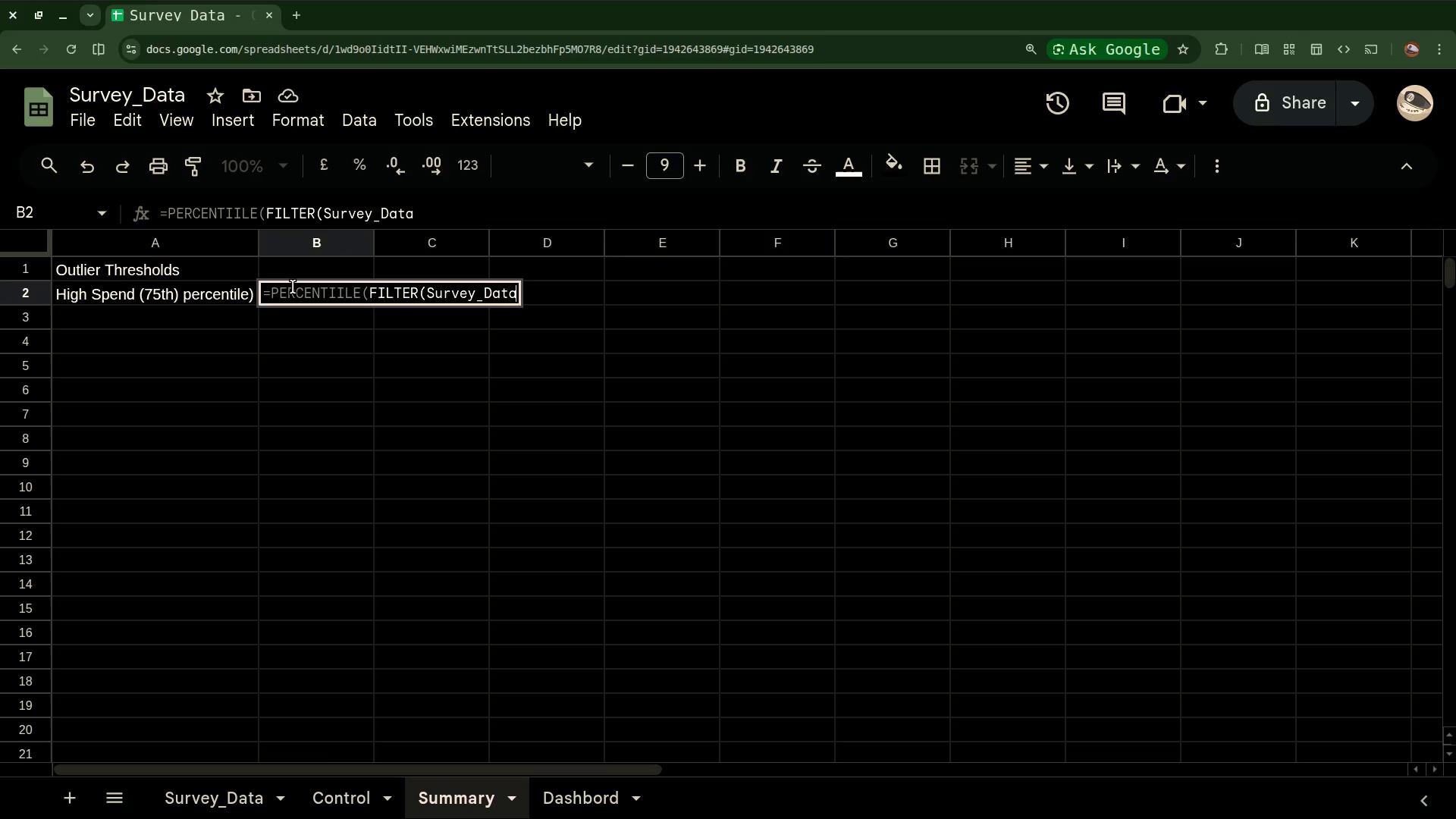 
wait(5.22)
 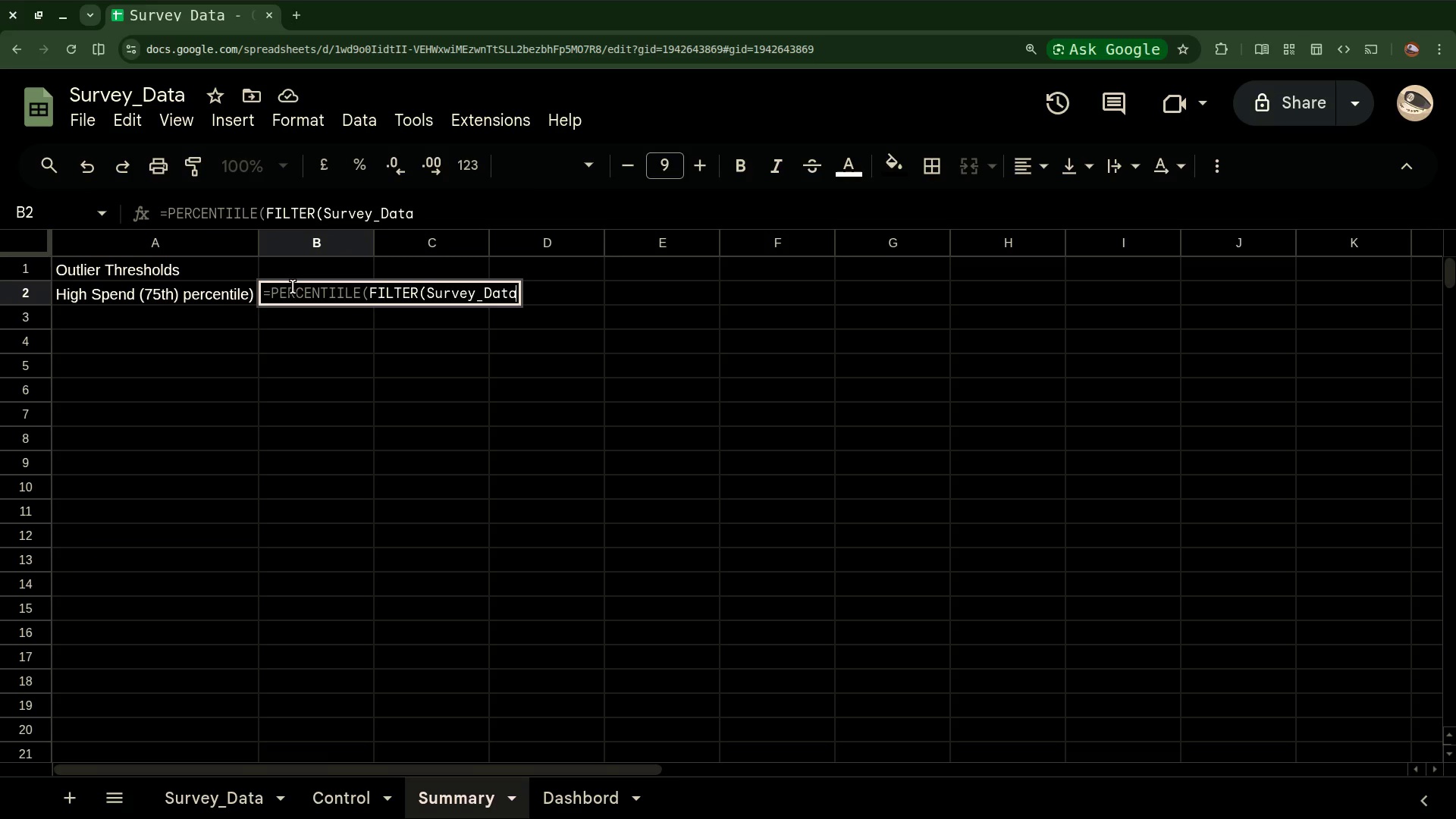 
key(Shift+1)
 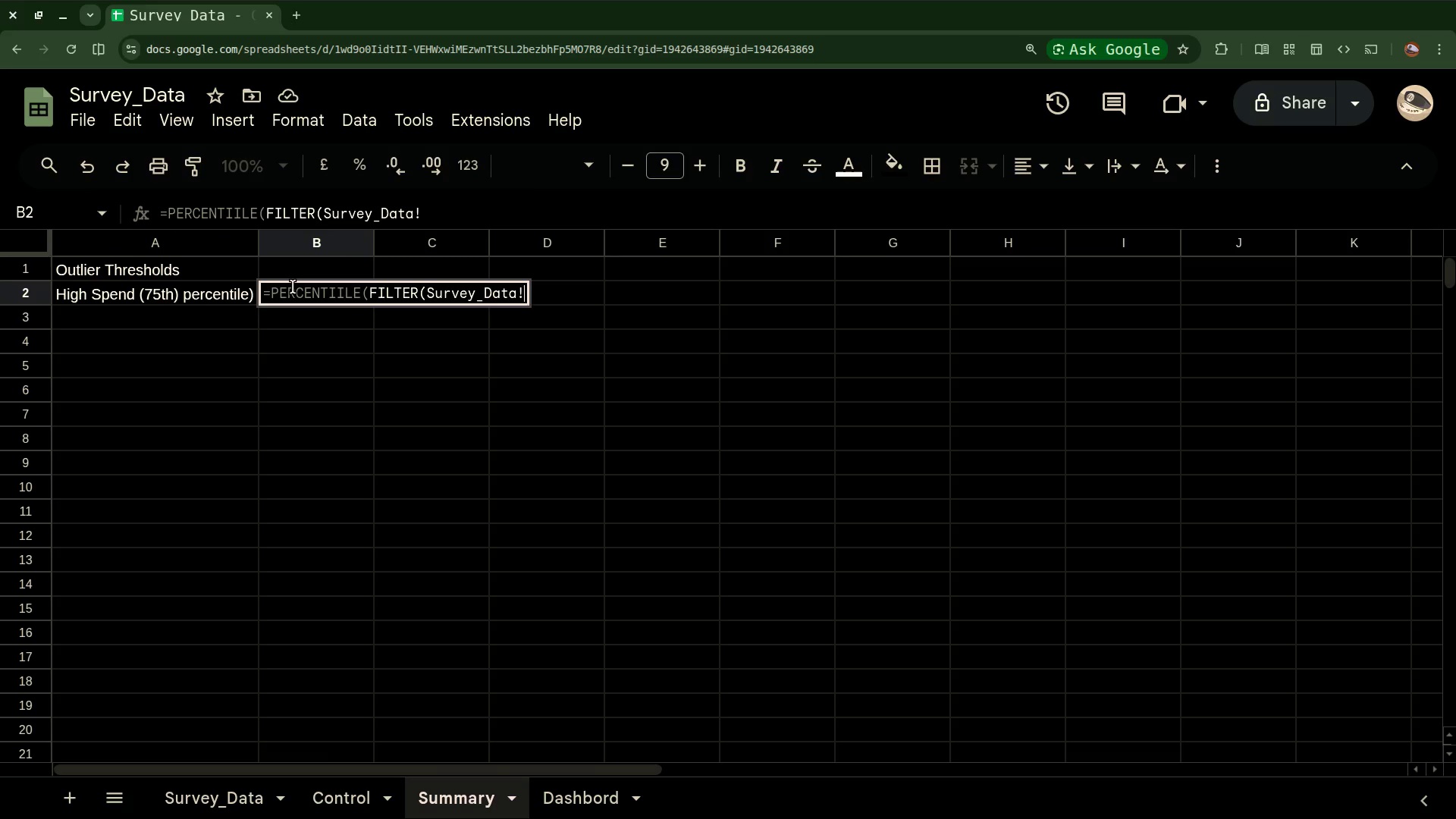 
type(d2:)
 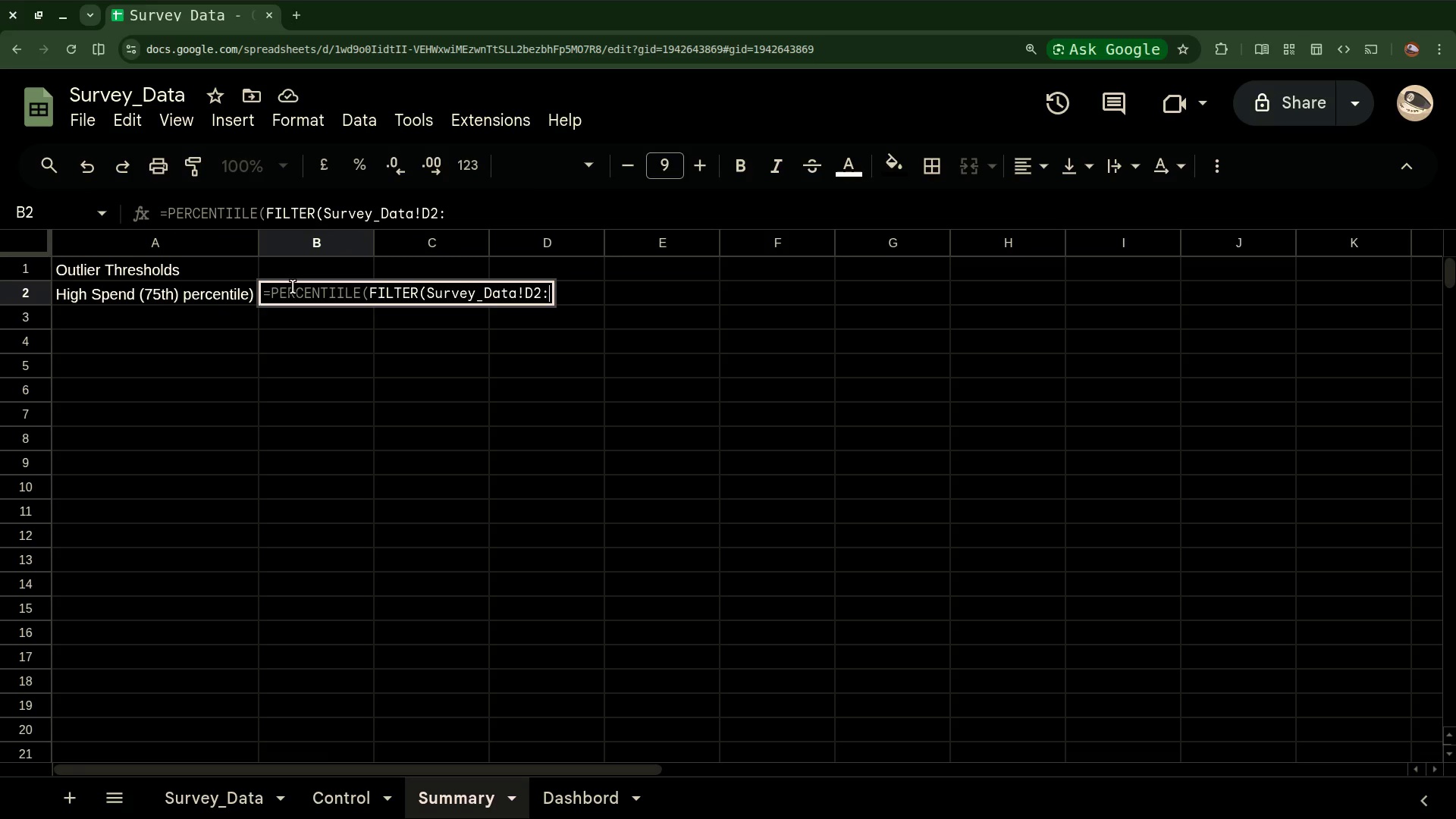 
key(D)
 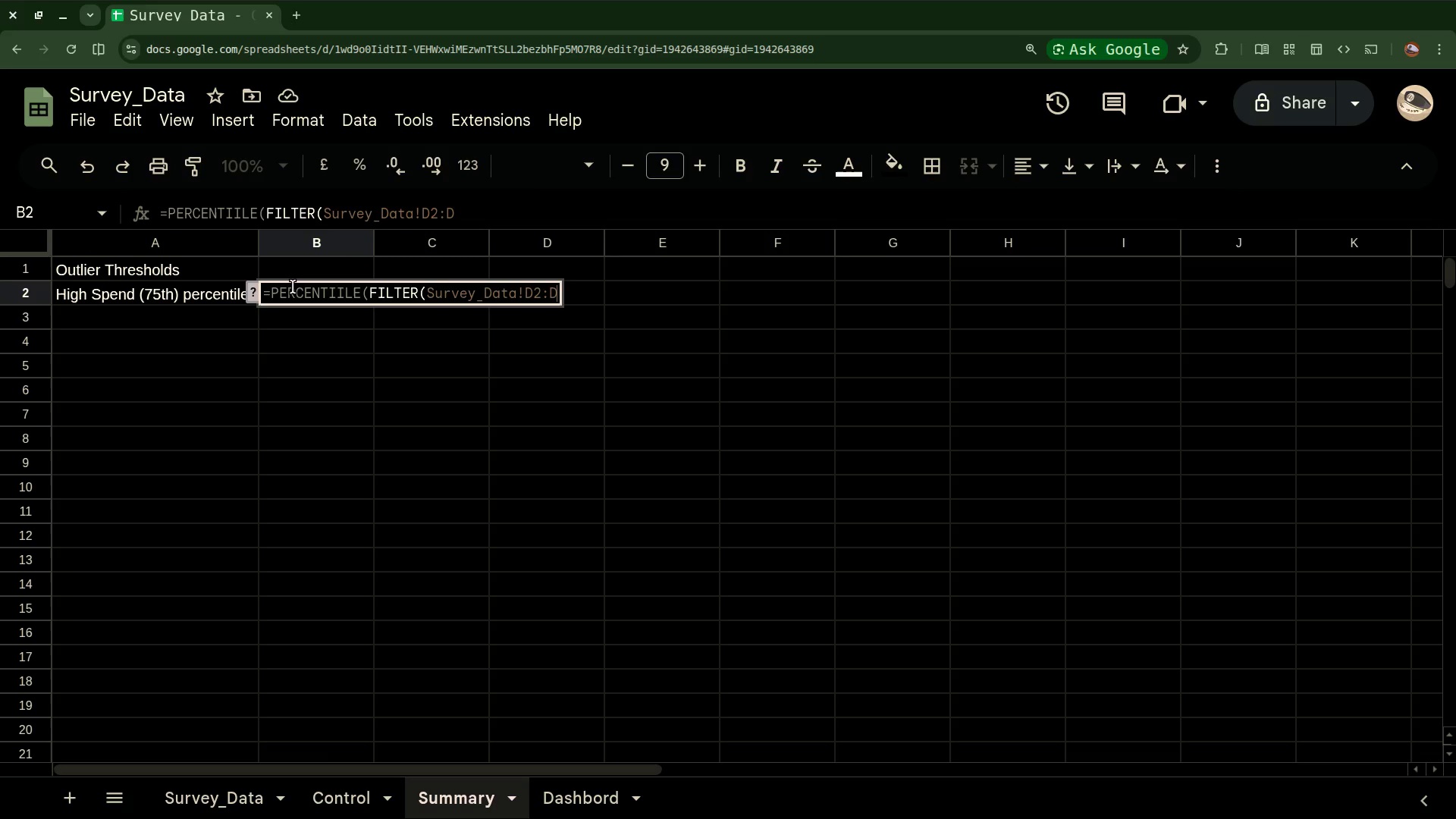 
key(Comma)
 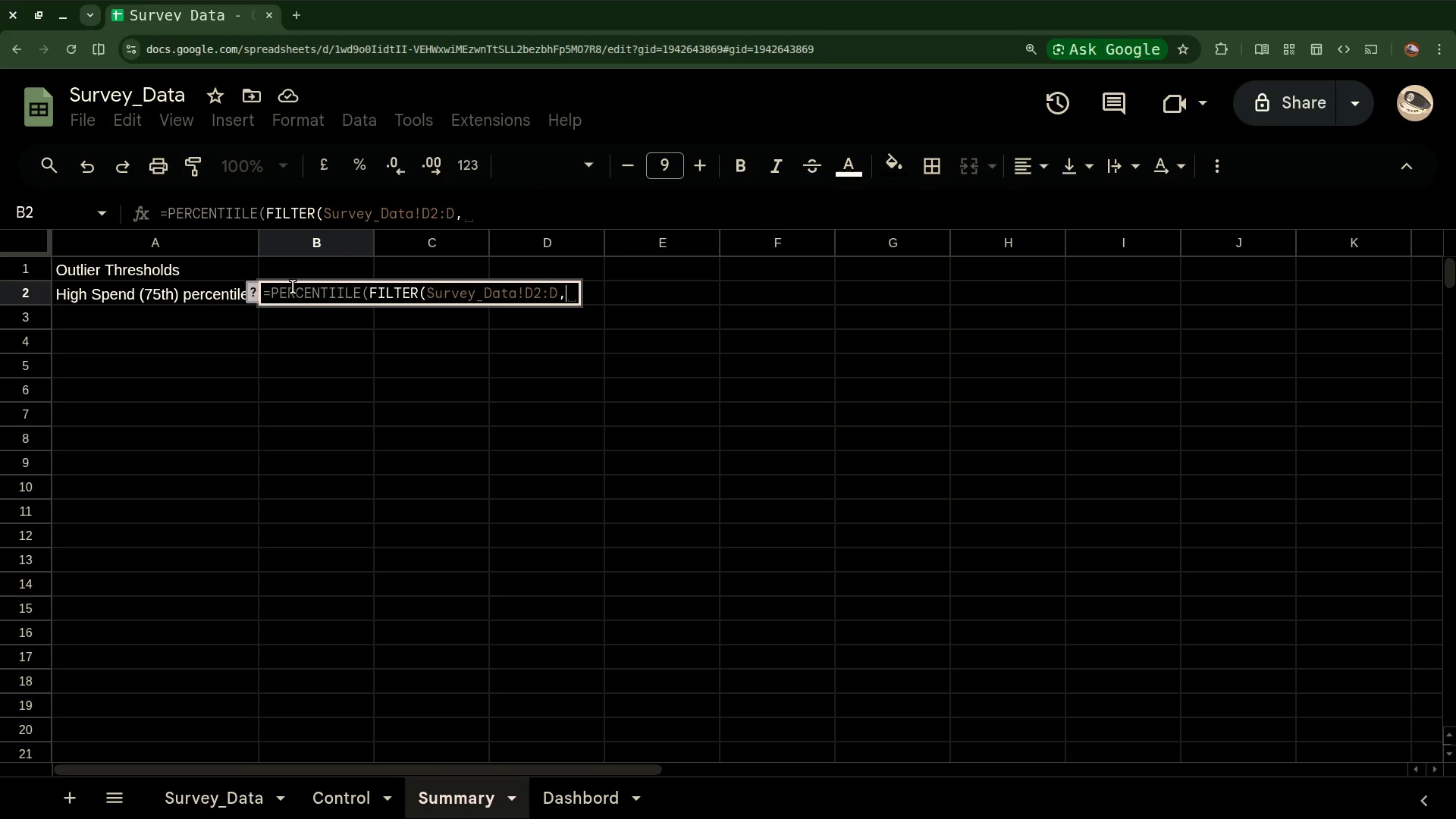 
hold_key(key=ShiftLeft, duration=0.75)
 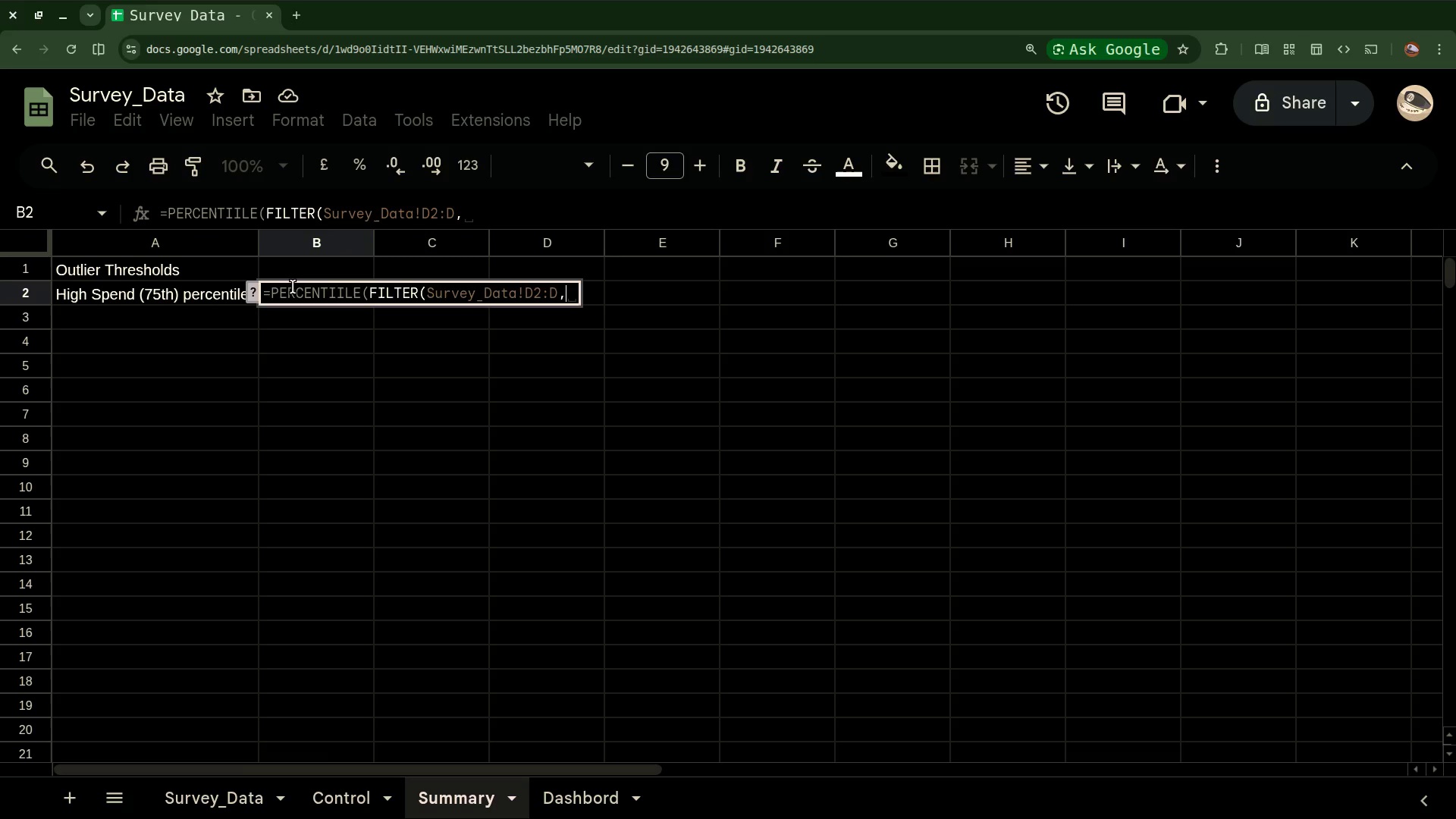 
type(sURVE)
 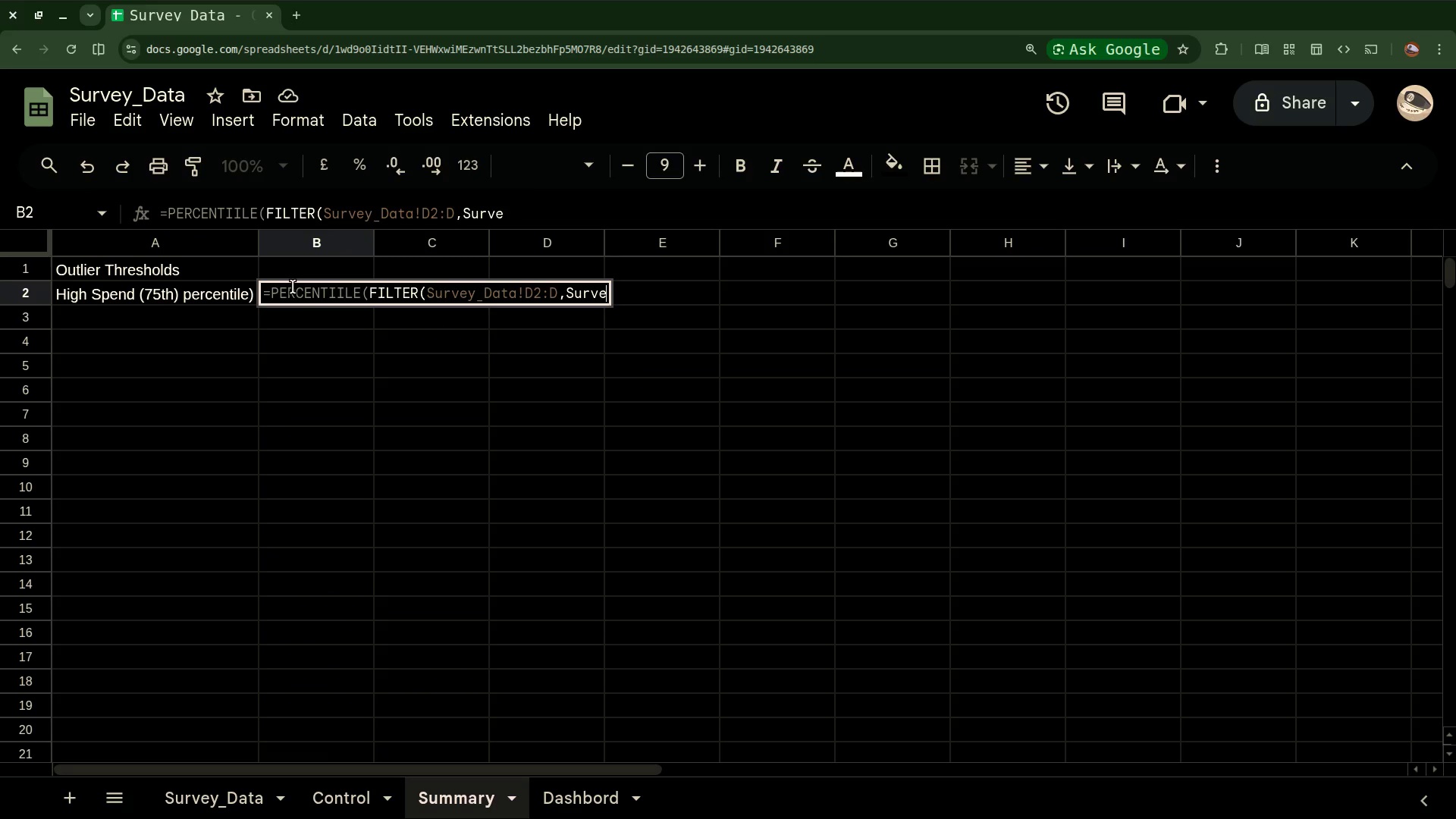 
wait(5.57)
 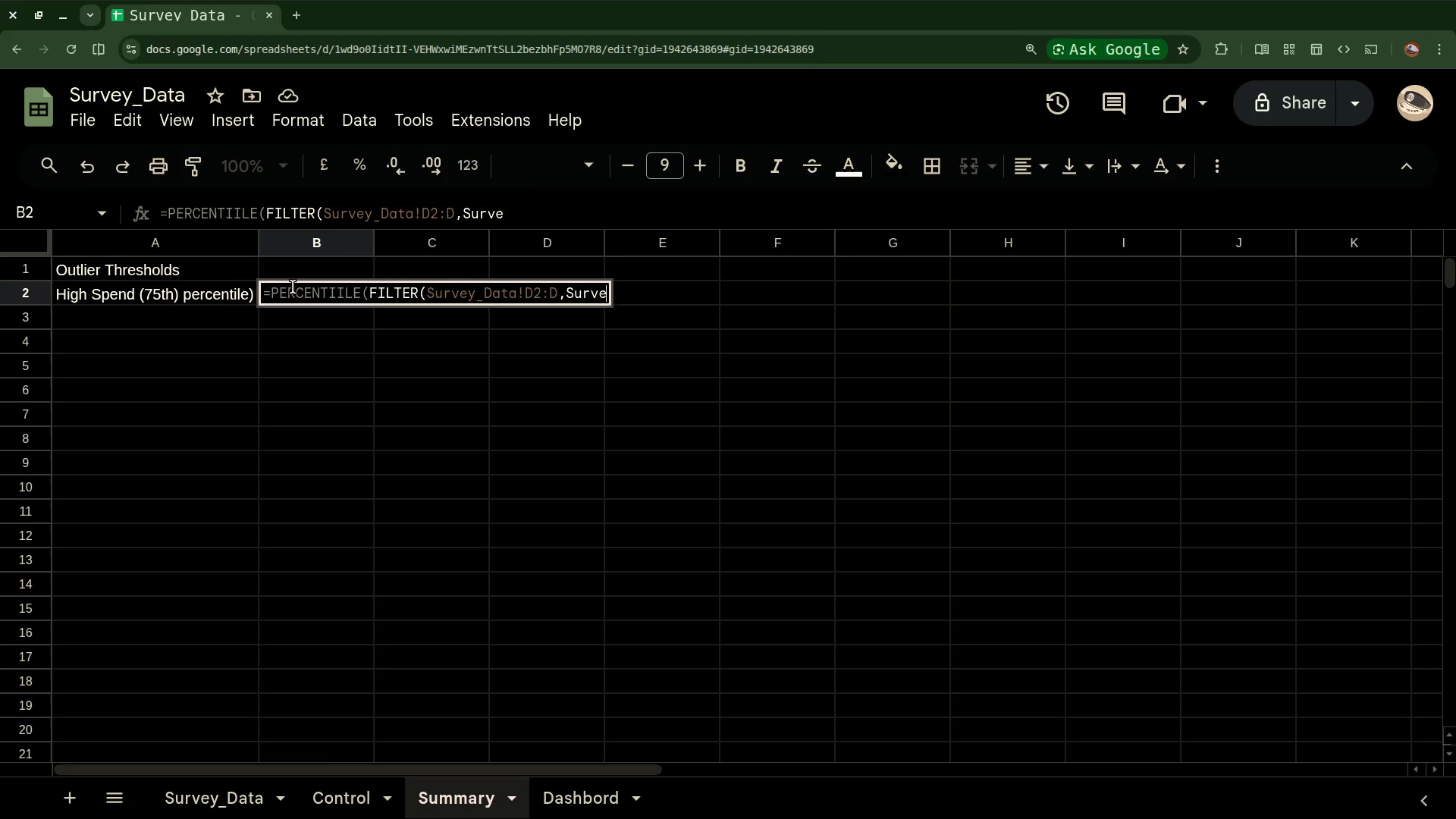 
key(Shift+Y)
 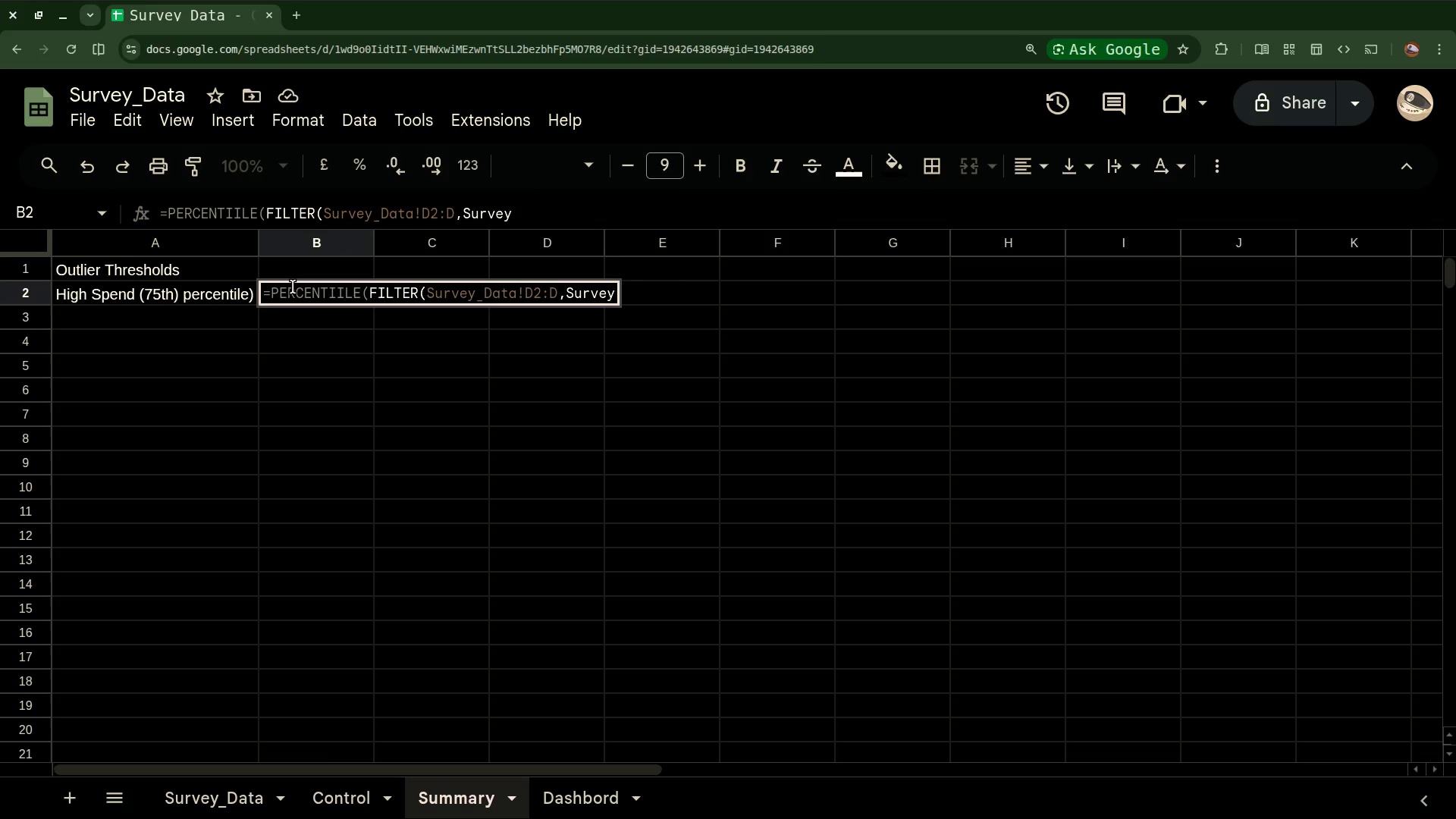 
key(Shift+Minus)
 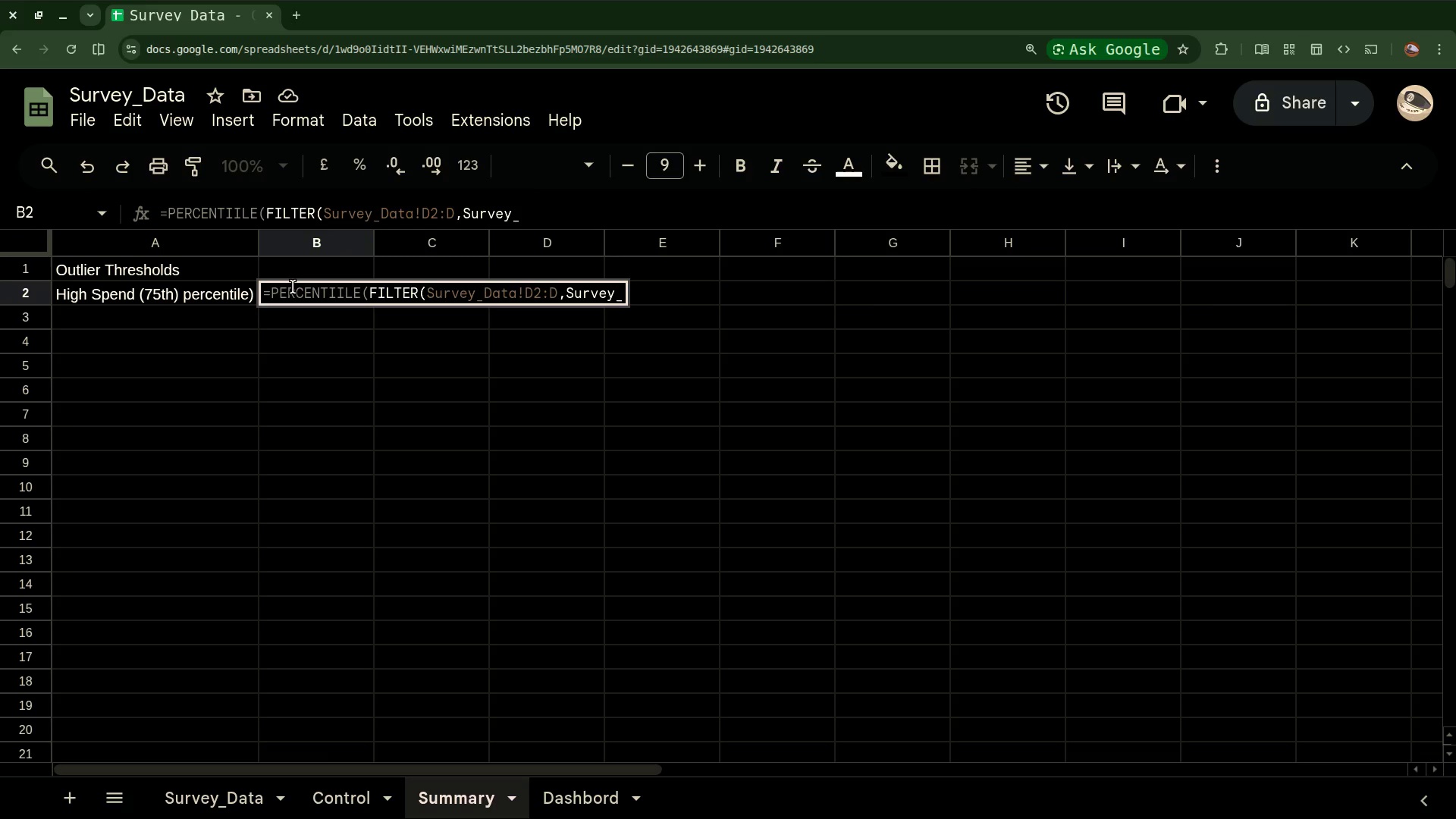 
type(D)
key(Backspace)
type(da)
 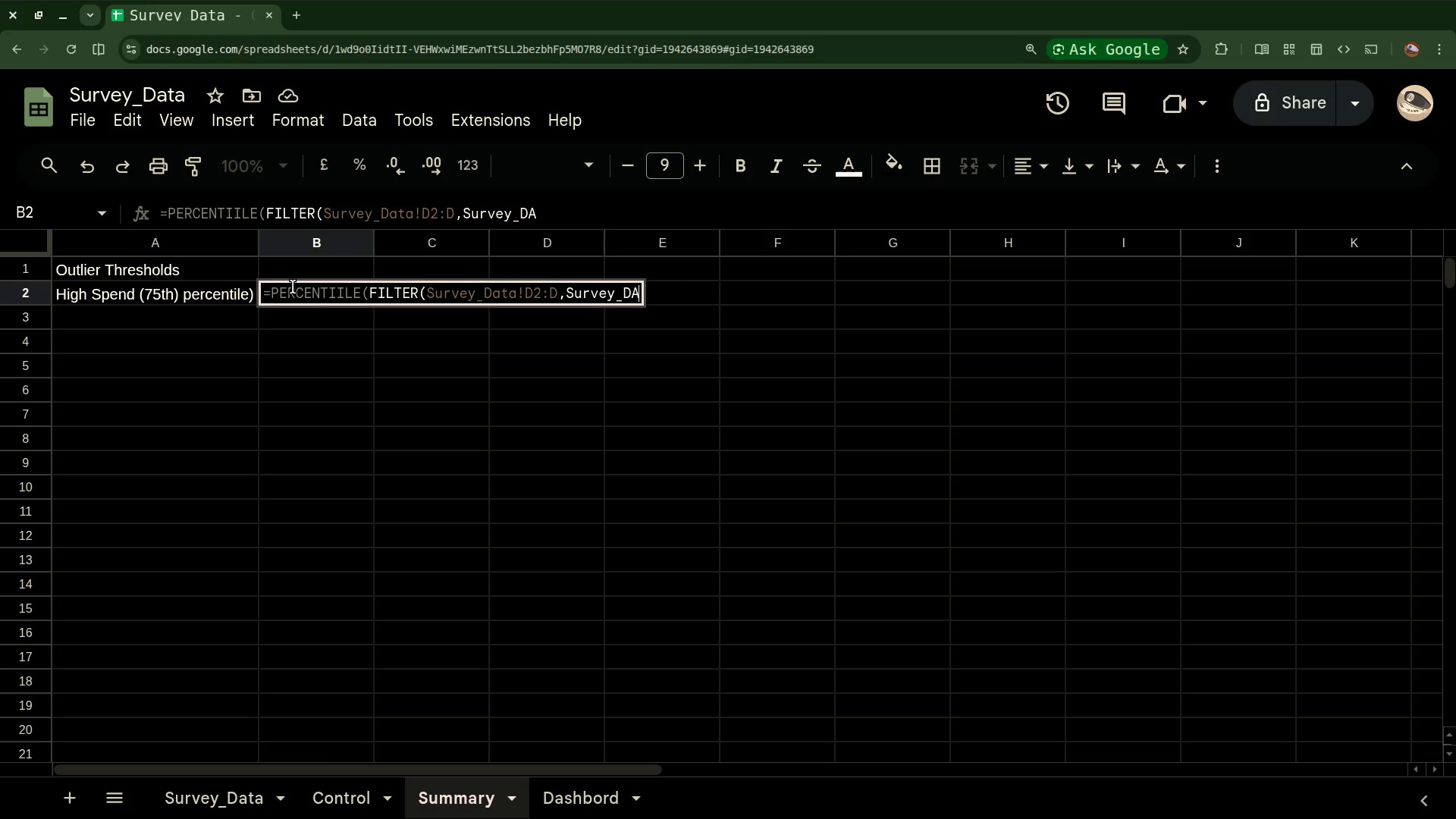 
type(ta)
key(Backspace)
key(Backspace)
key(Backspace)
type(ATA!)
 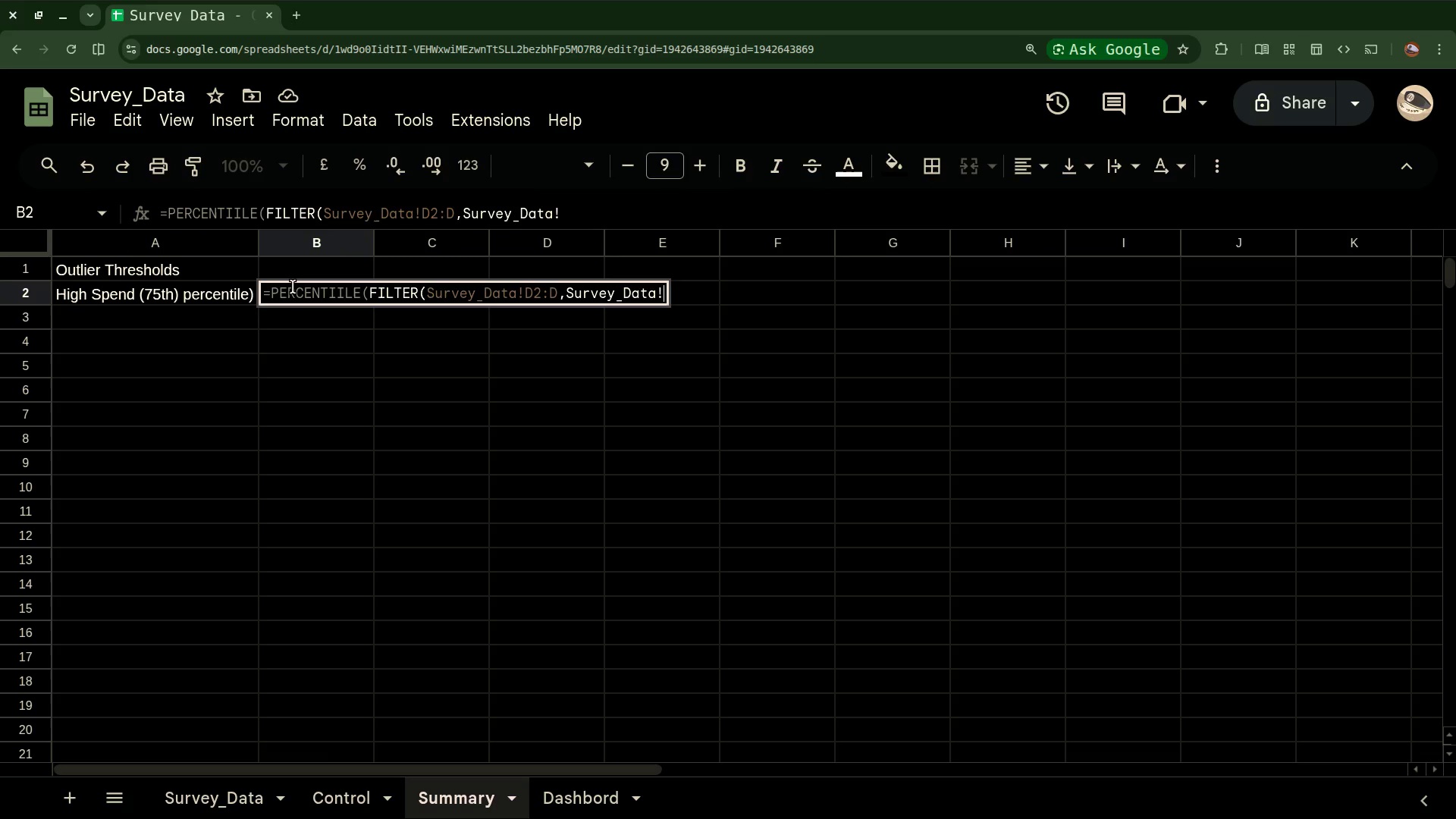 
type(a2)
 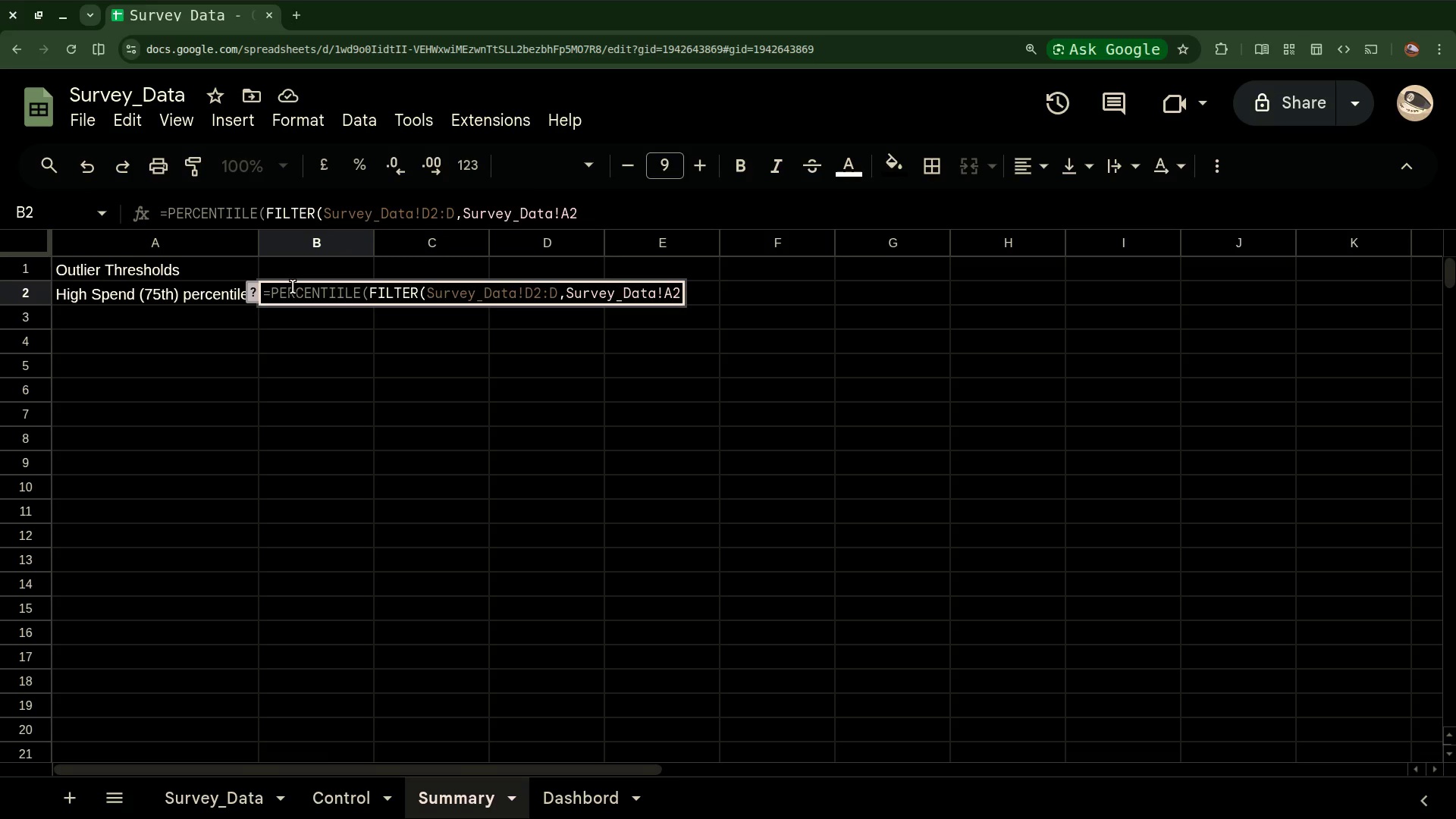 
key(A)
 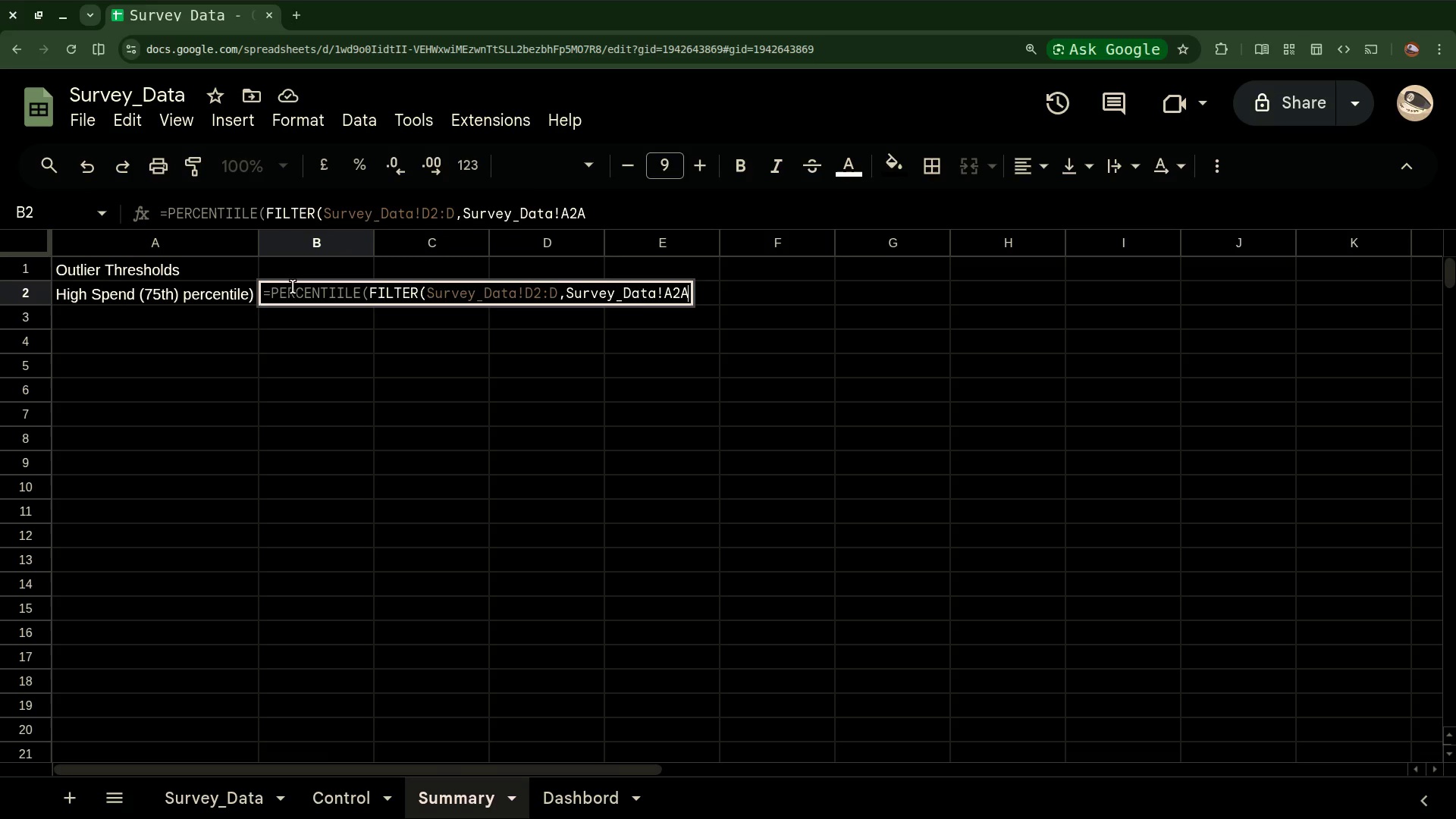 
key(Backspace)
 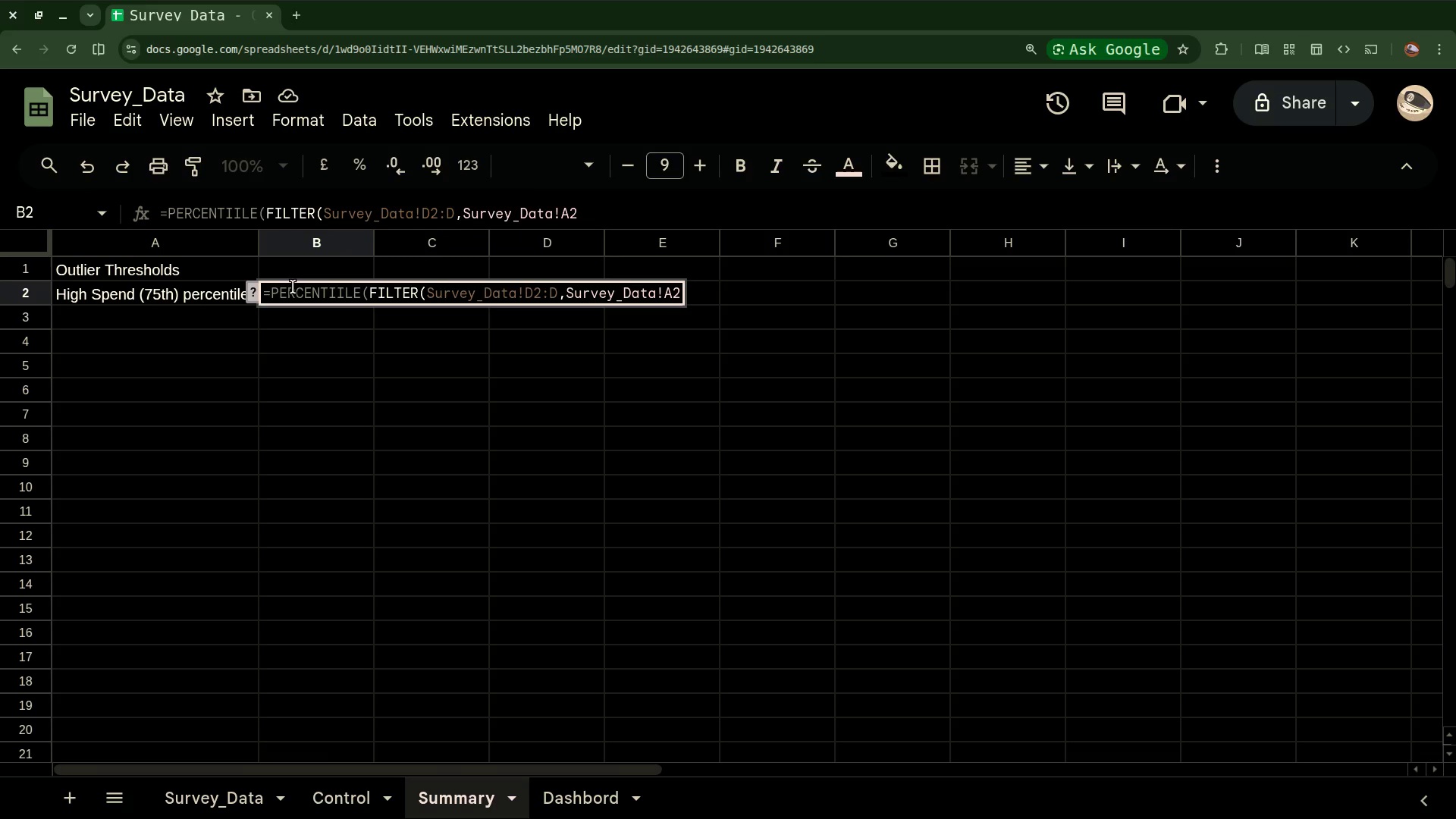 
key(Shift+Semicolon)
 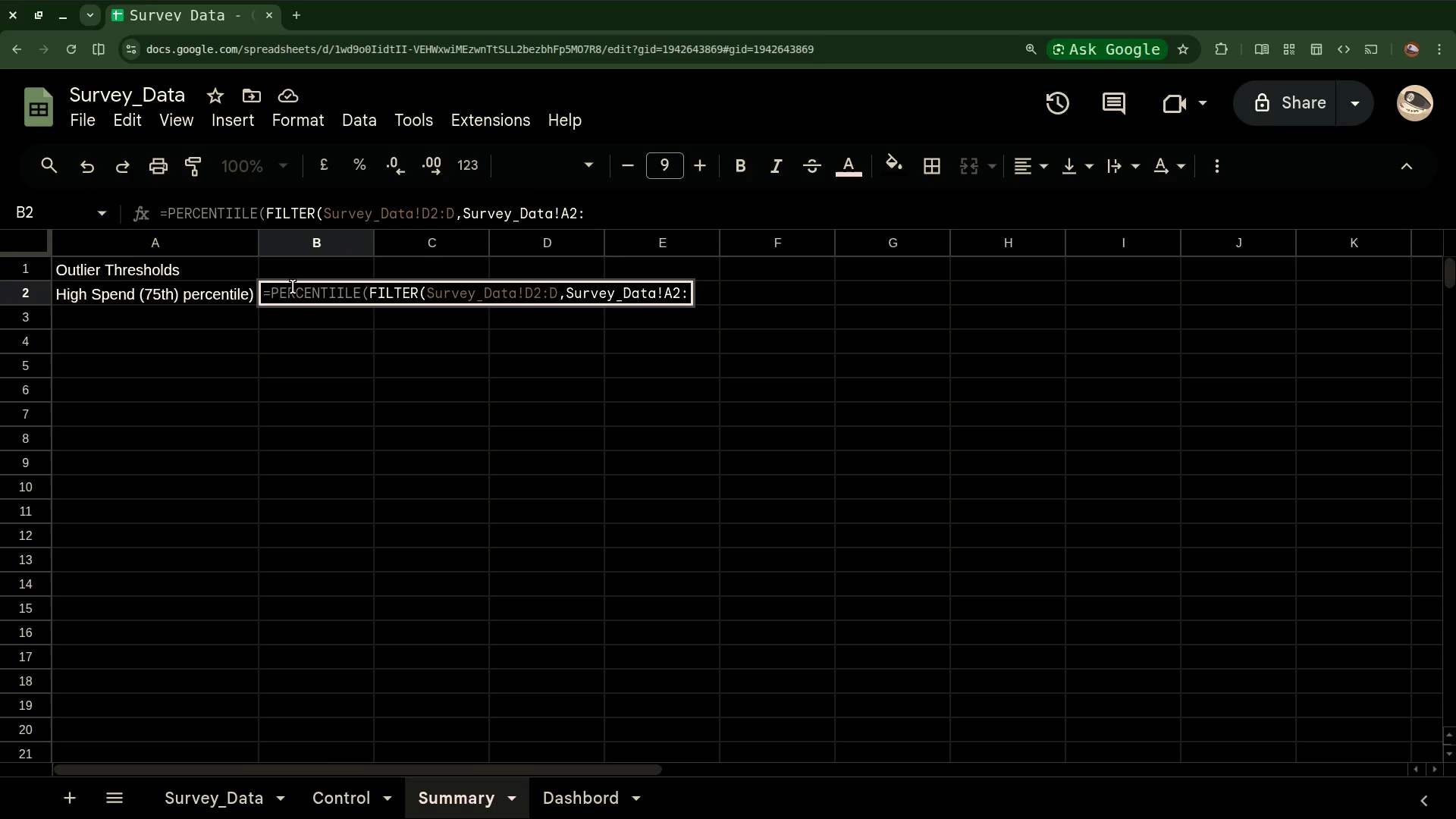 
key(A)
 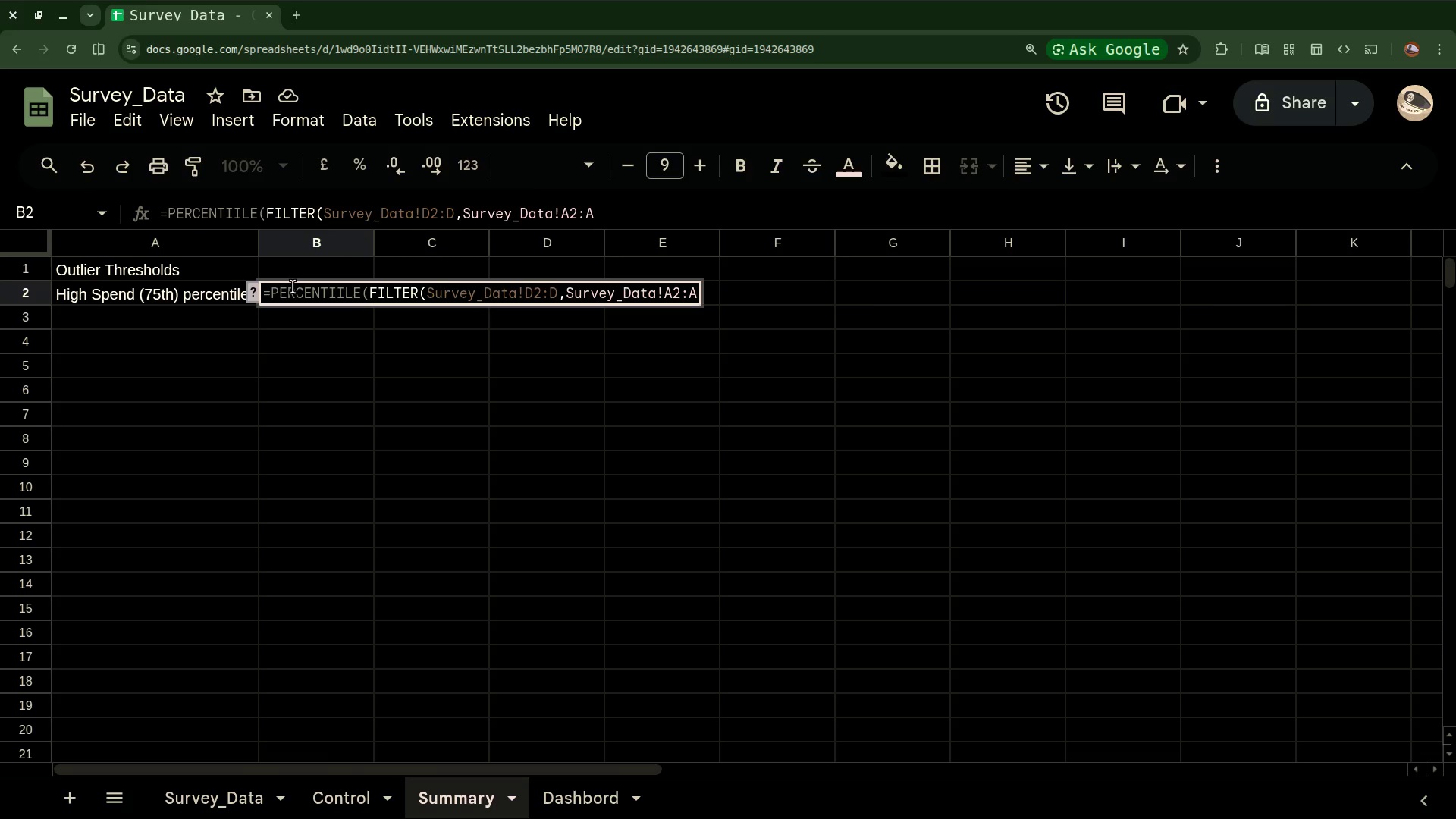 
wait(19.38)
 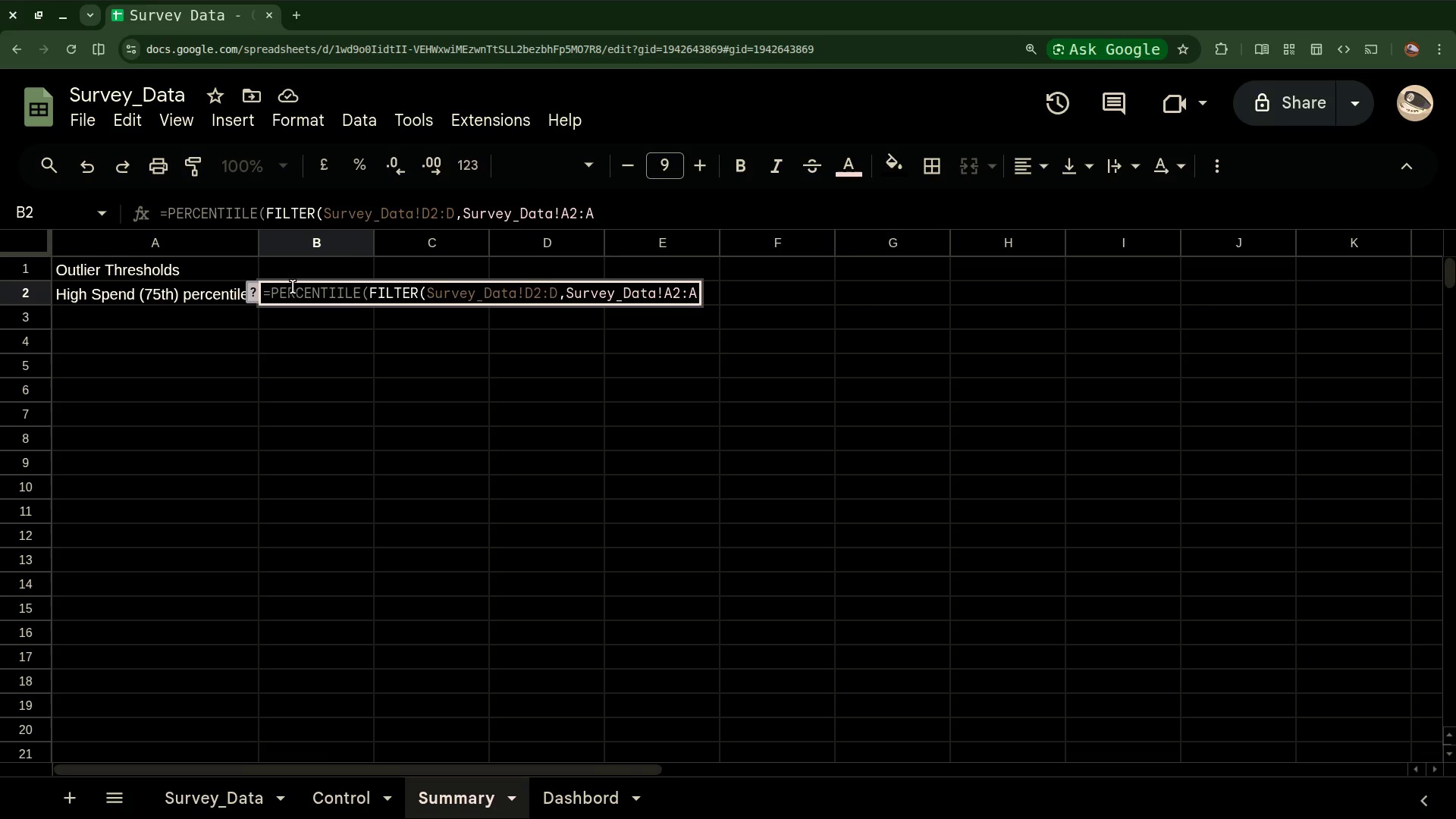 
key(Shift+Comma)
 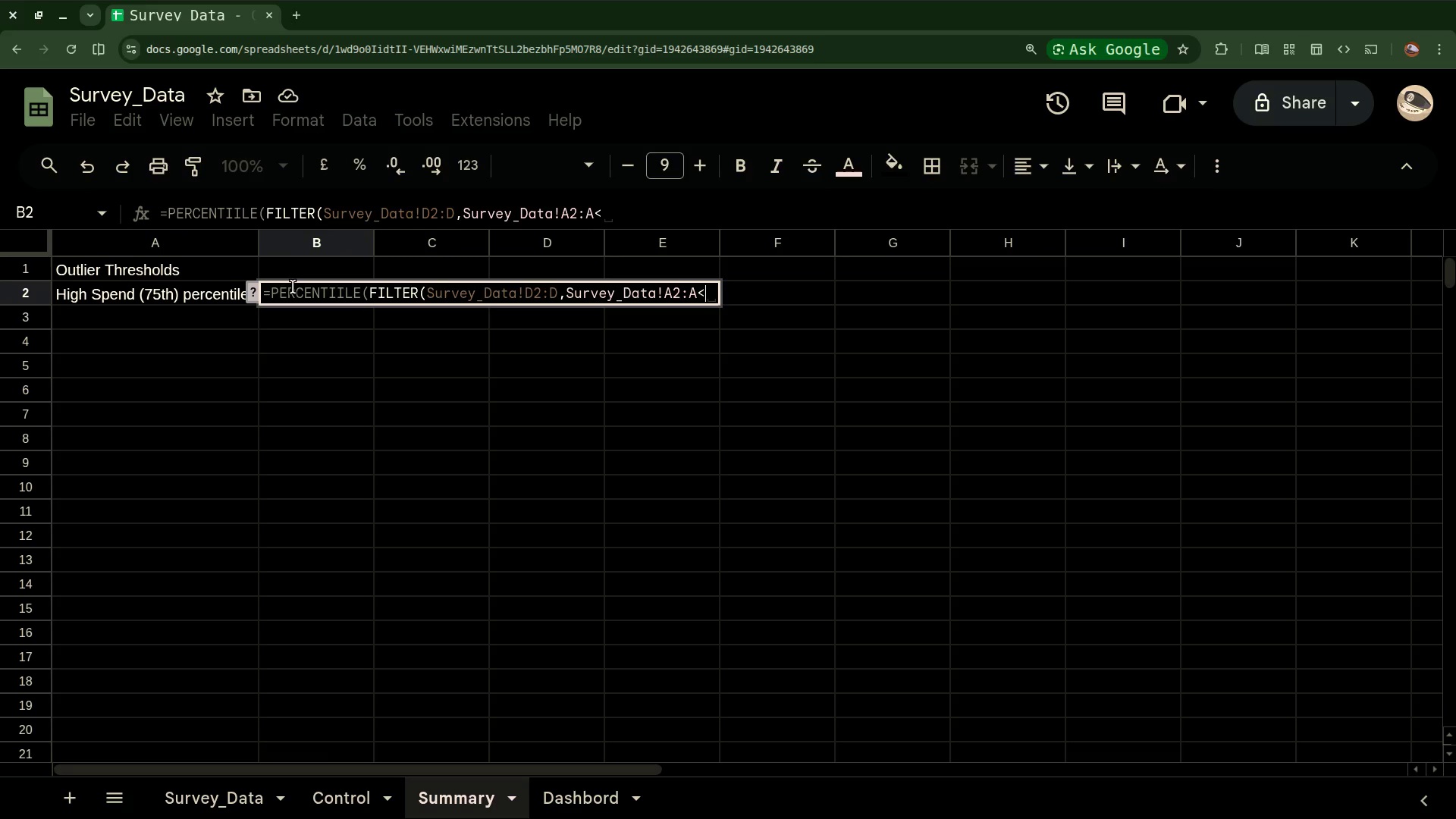 
key(Shift+Period)
 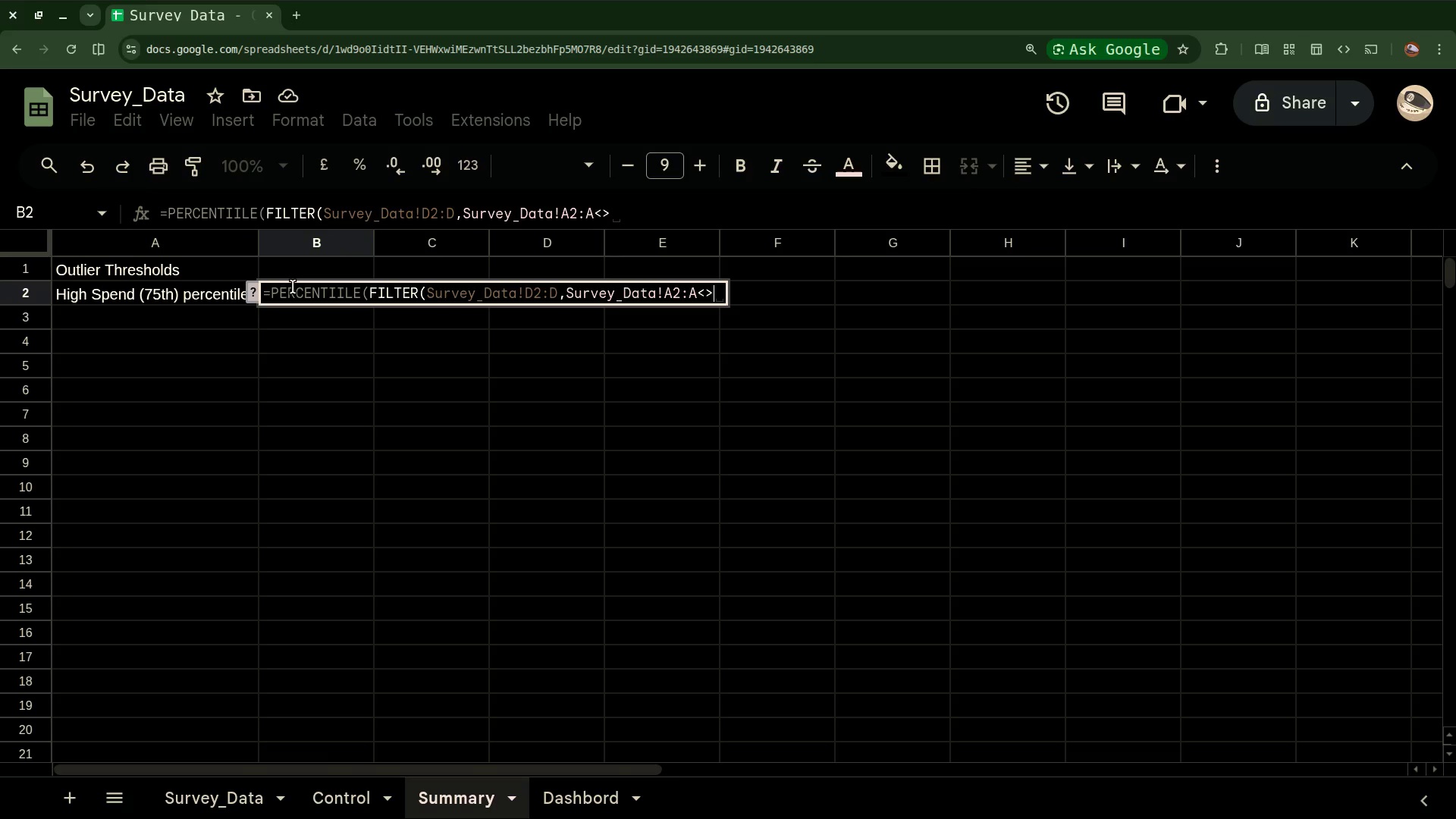 
type(""0)
key(Backspace)
type(),0.75))
 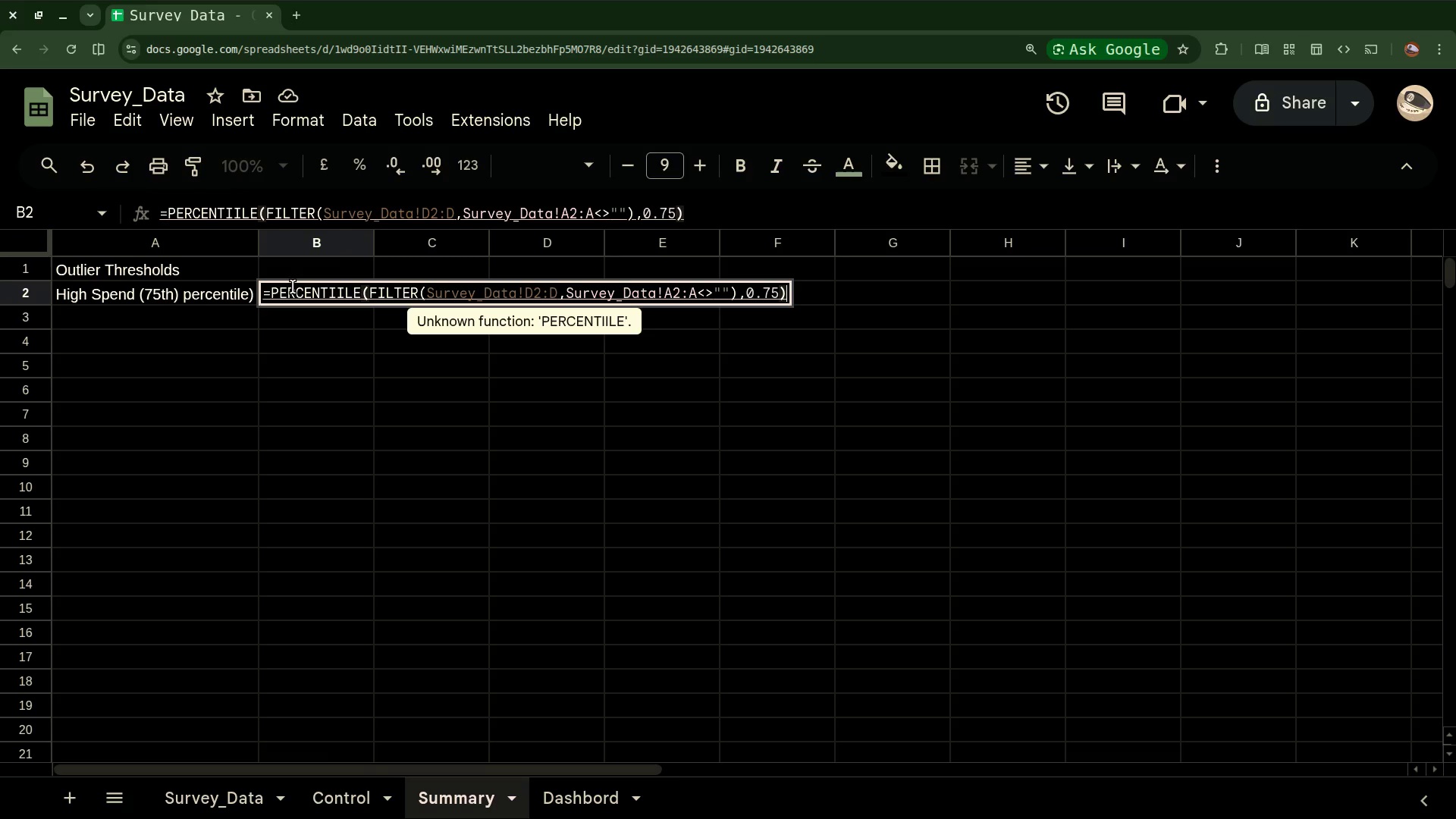 
wait(18.15)
 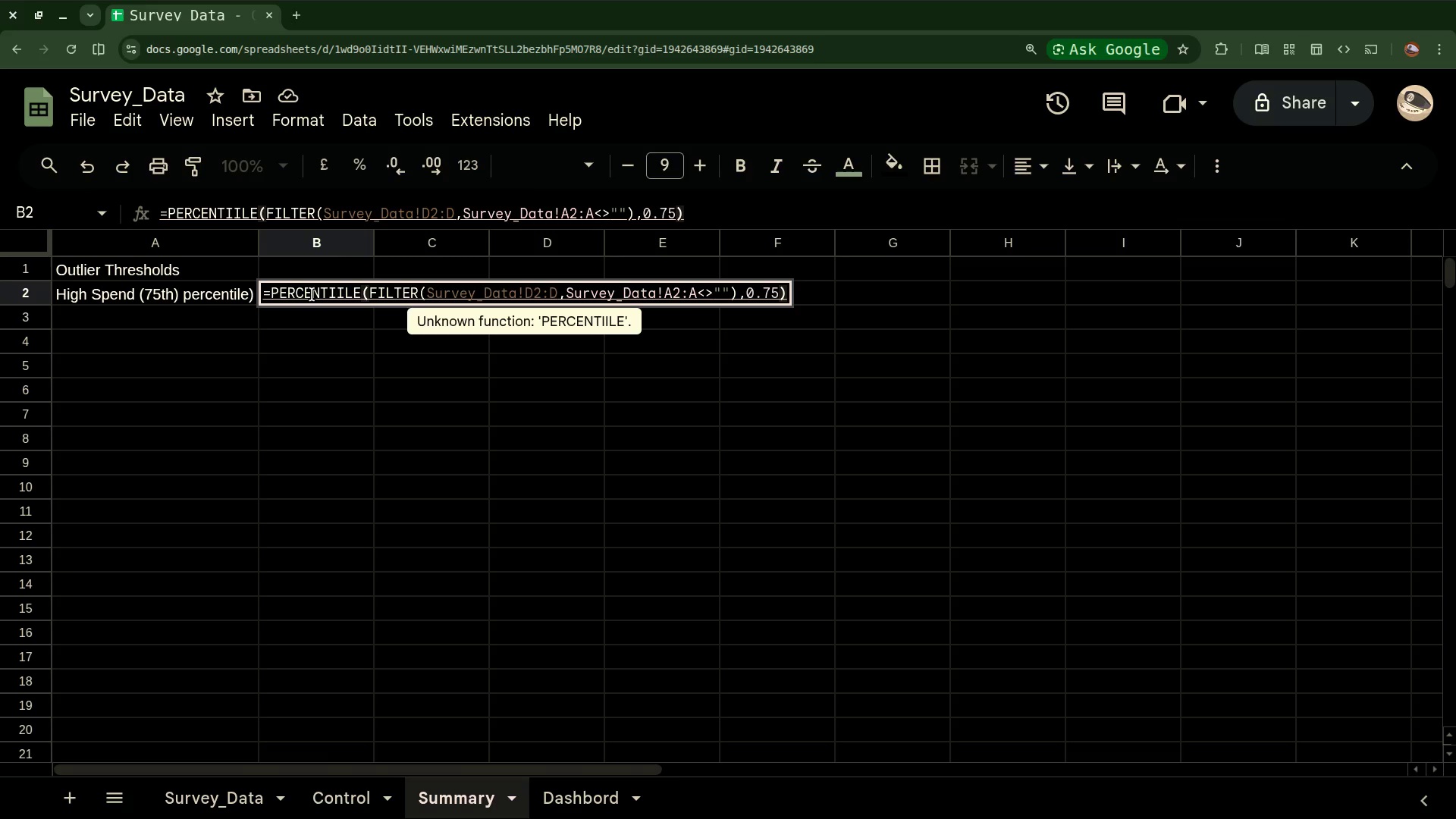 
key(Enter)
 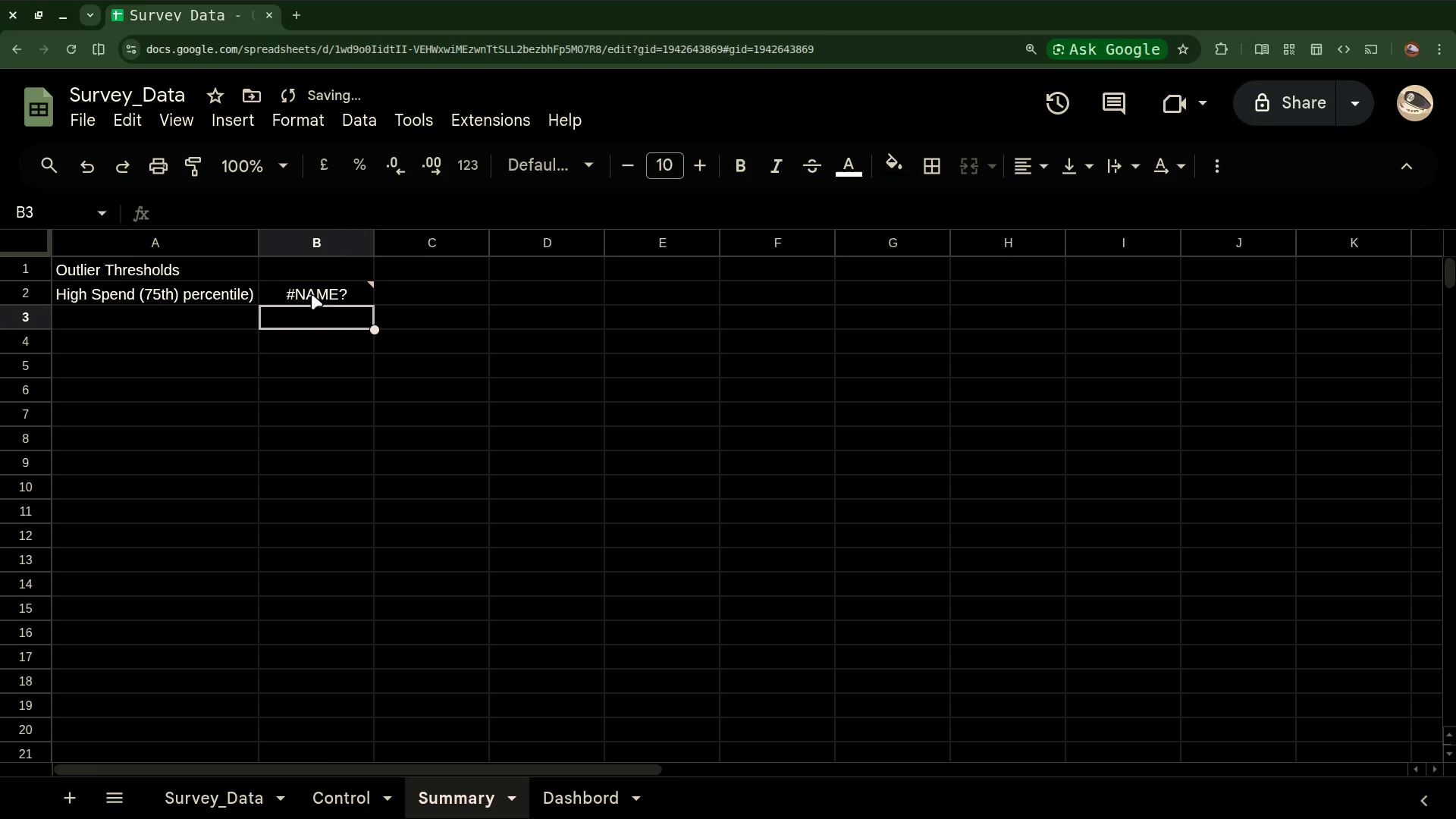 
left_click([312, 293])
 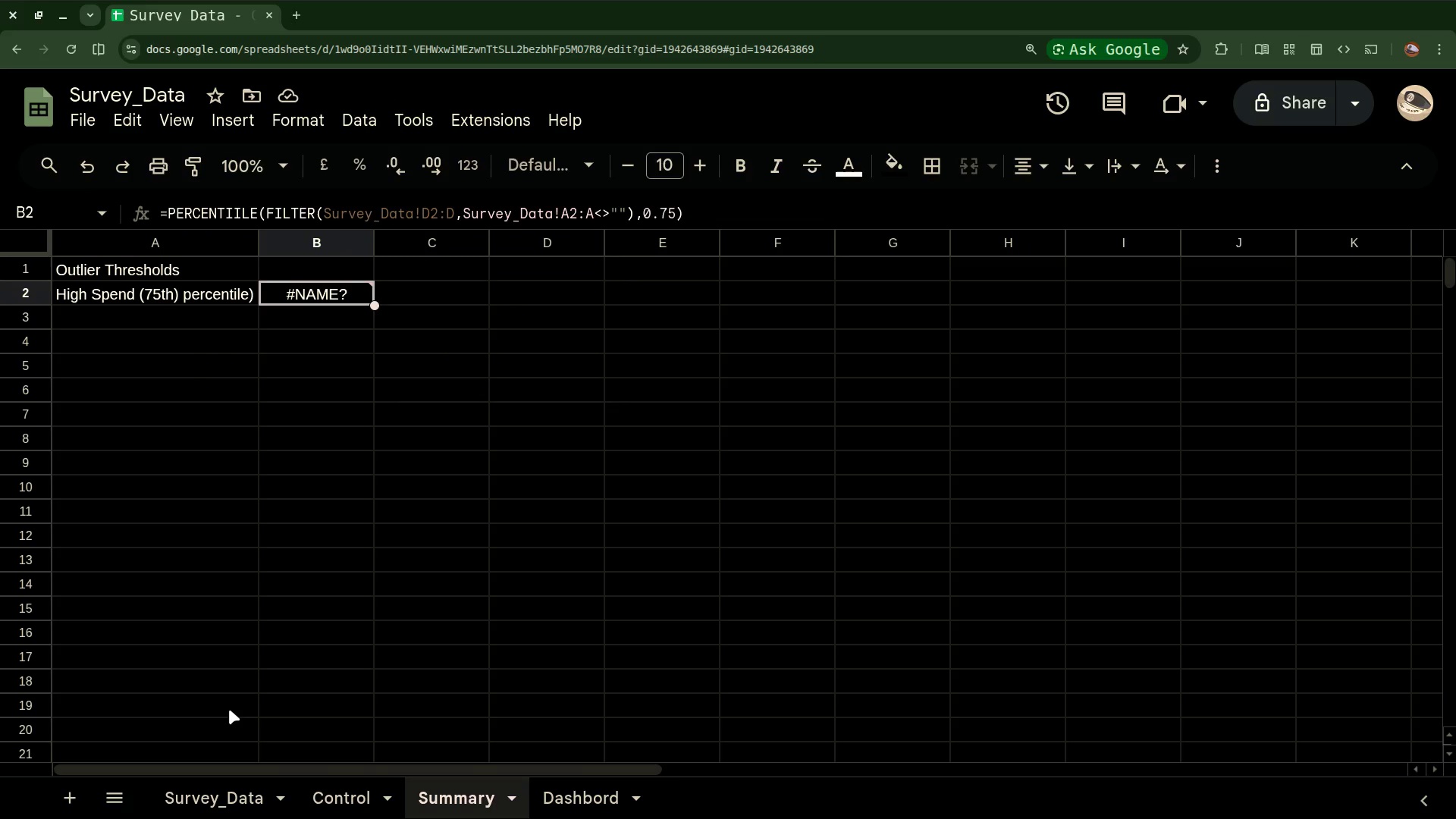 
wait(7.03)
 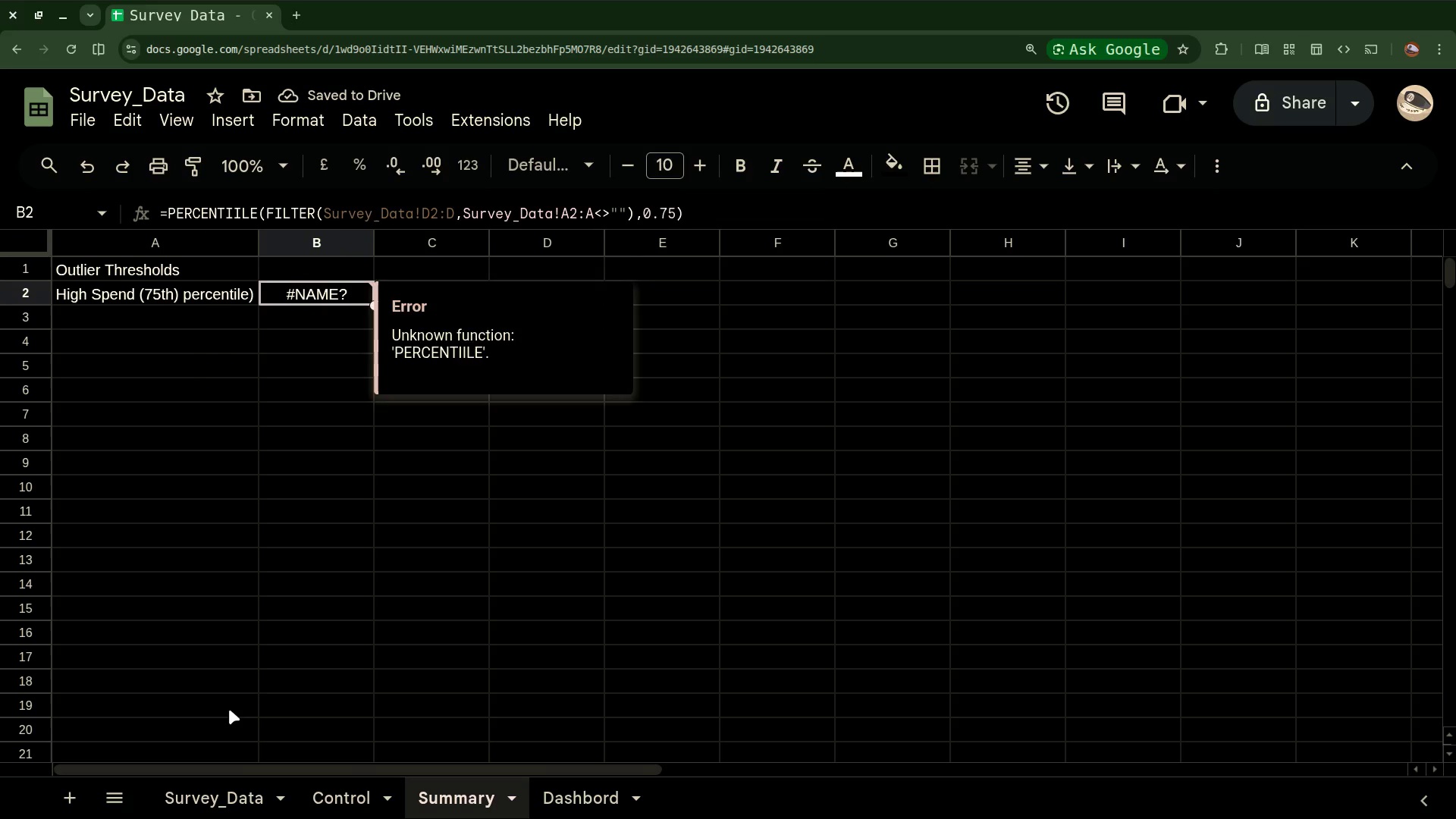 
left_click([228, 799])
 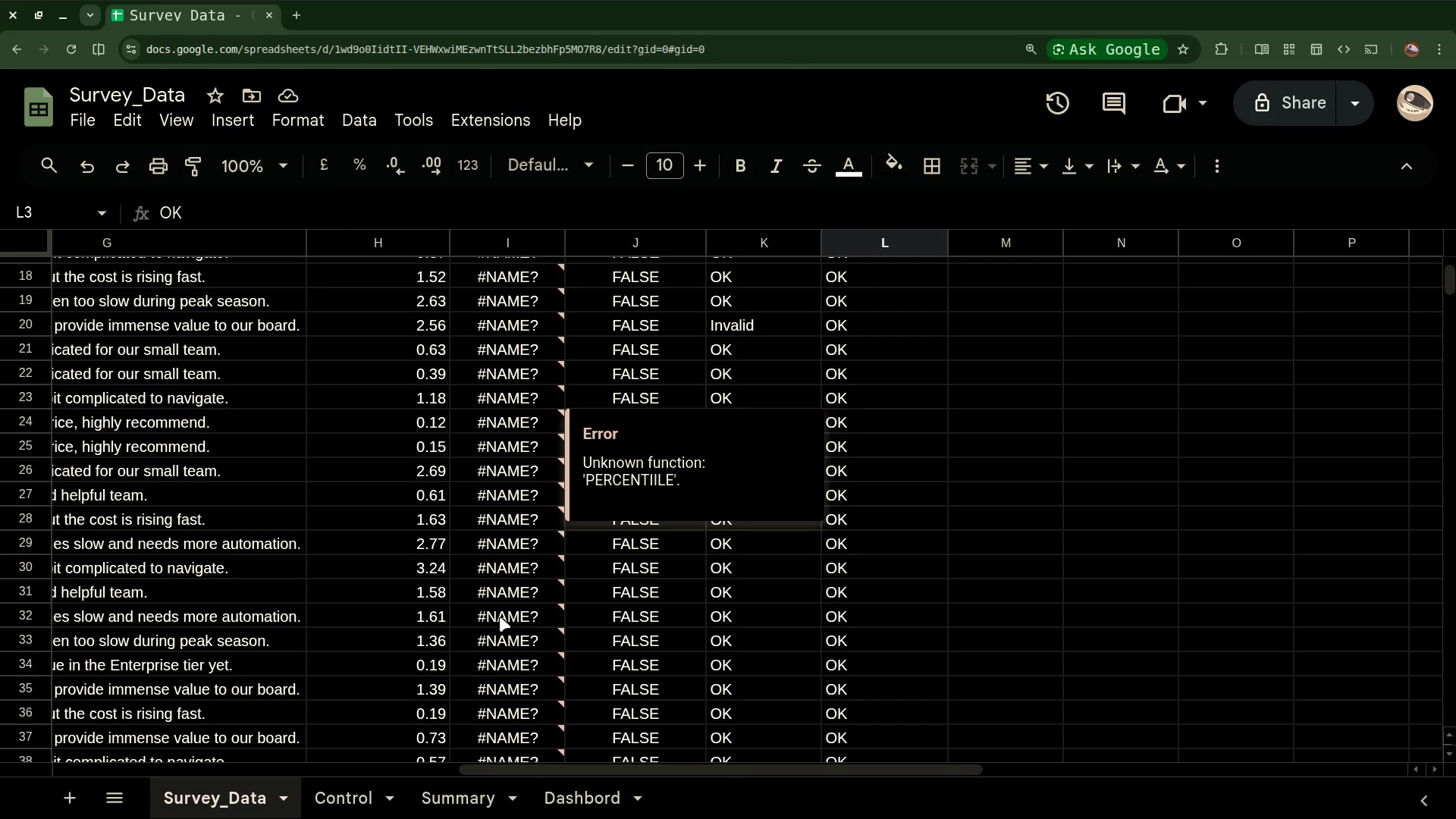 
scroll: coordinate [270, 453], scroll_direction: up, amount: 44.0
 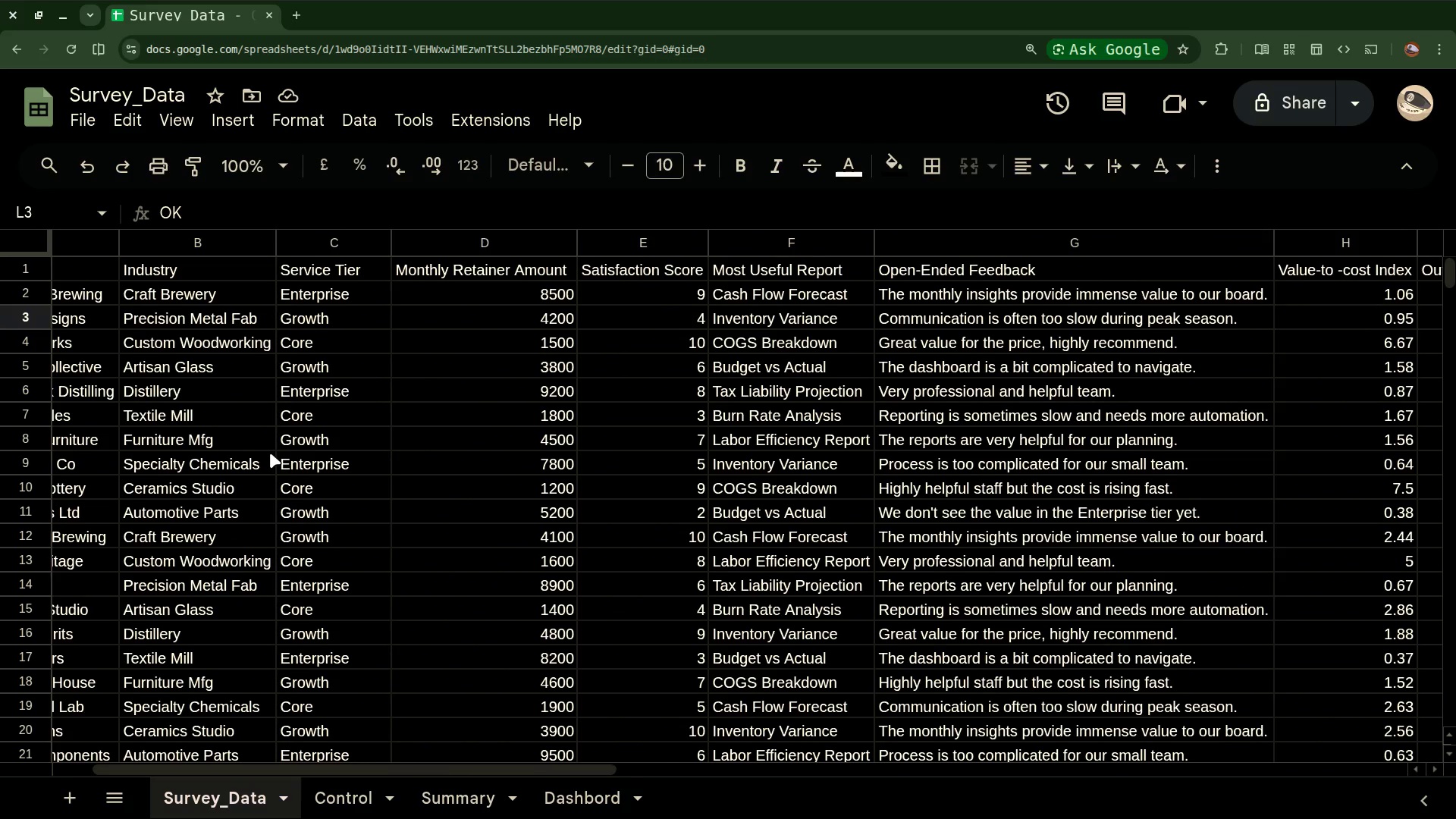 
scroll: coordinate [270, 453], scroll_direction: down, amount: 2.0
 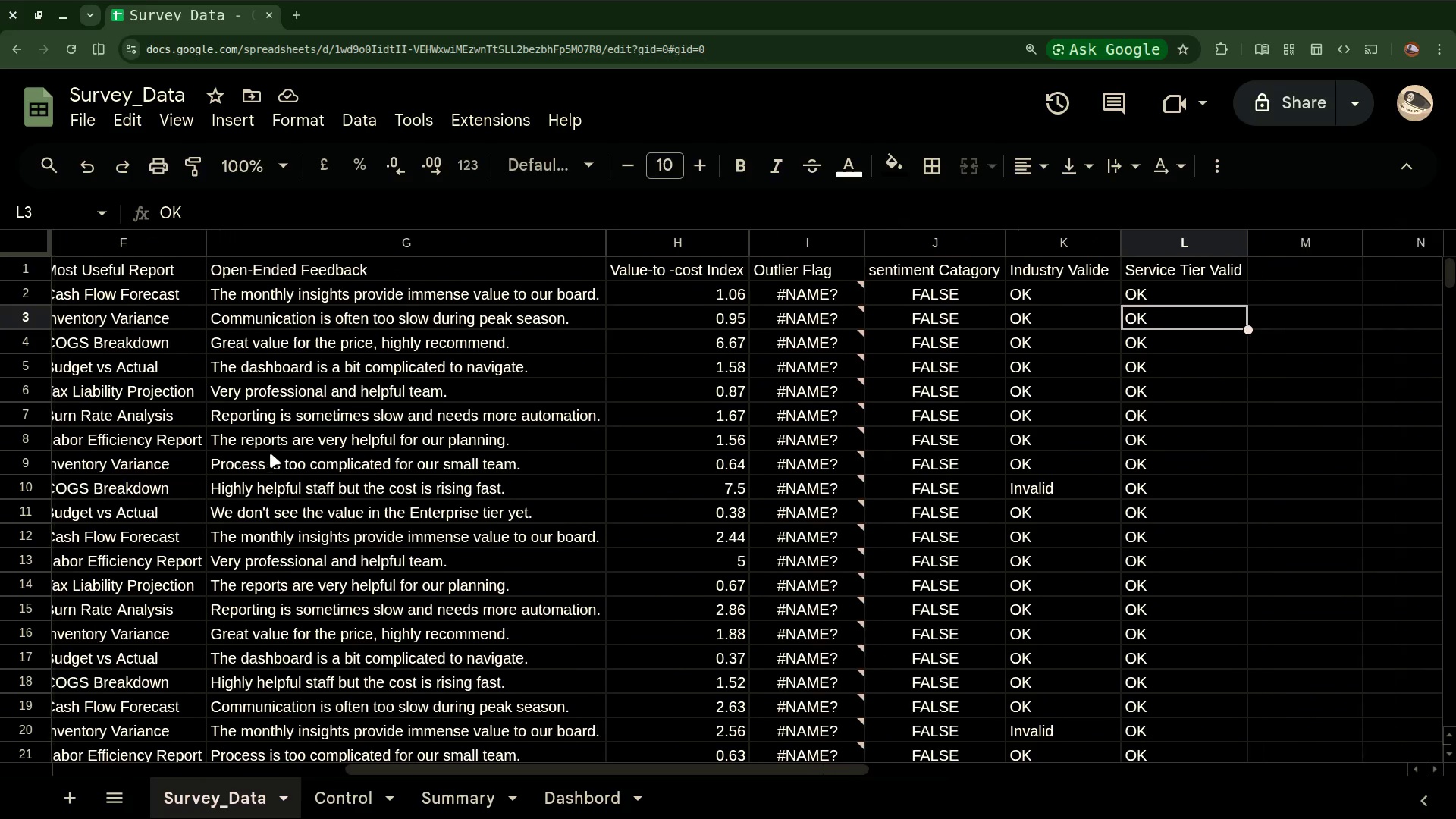 
scroll: coordinate [270, 453], scroll_direction: up, amount: 13.0
 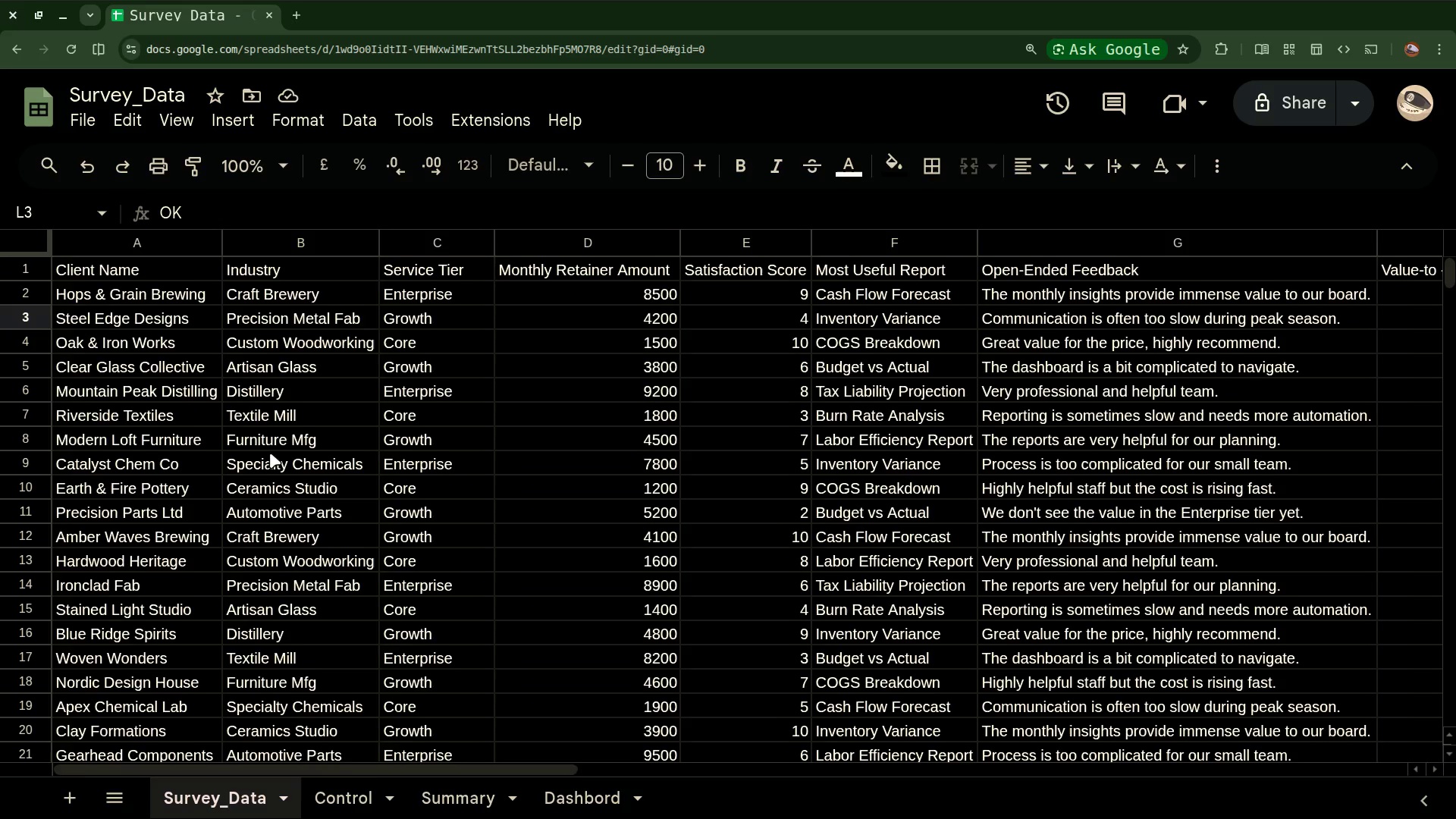 
scroll: coordinate [270, 453], scroll_direction: down, amount: 10.0
 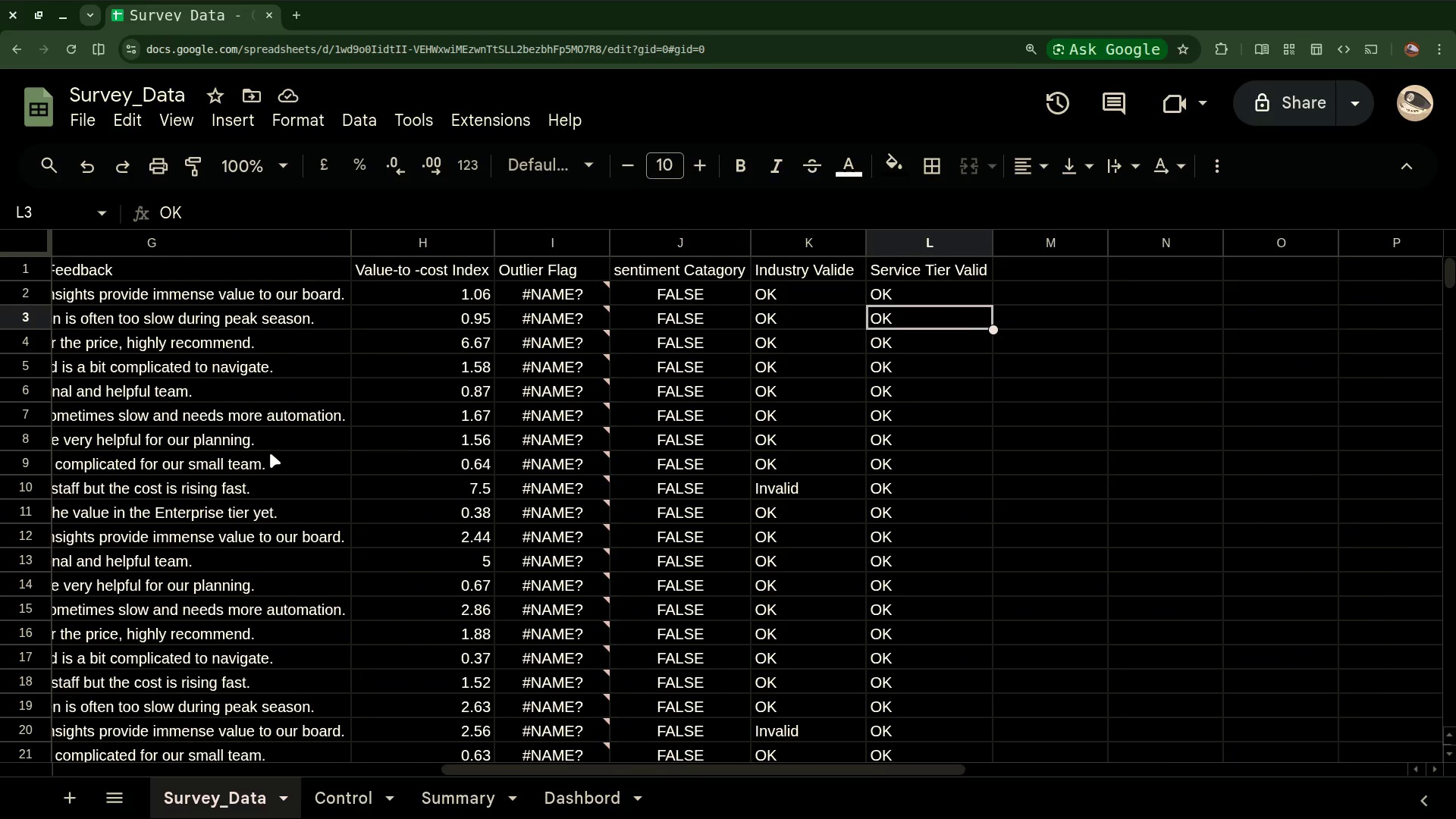 
scroll: coordinate [270, 453], scroll_direction: up, amount: 13.0
 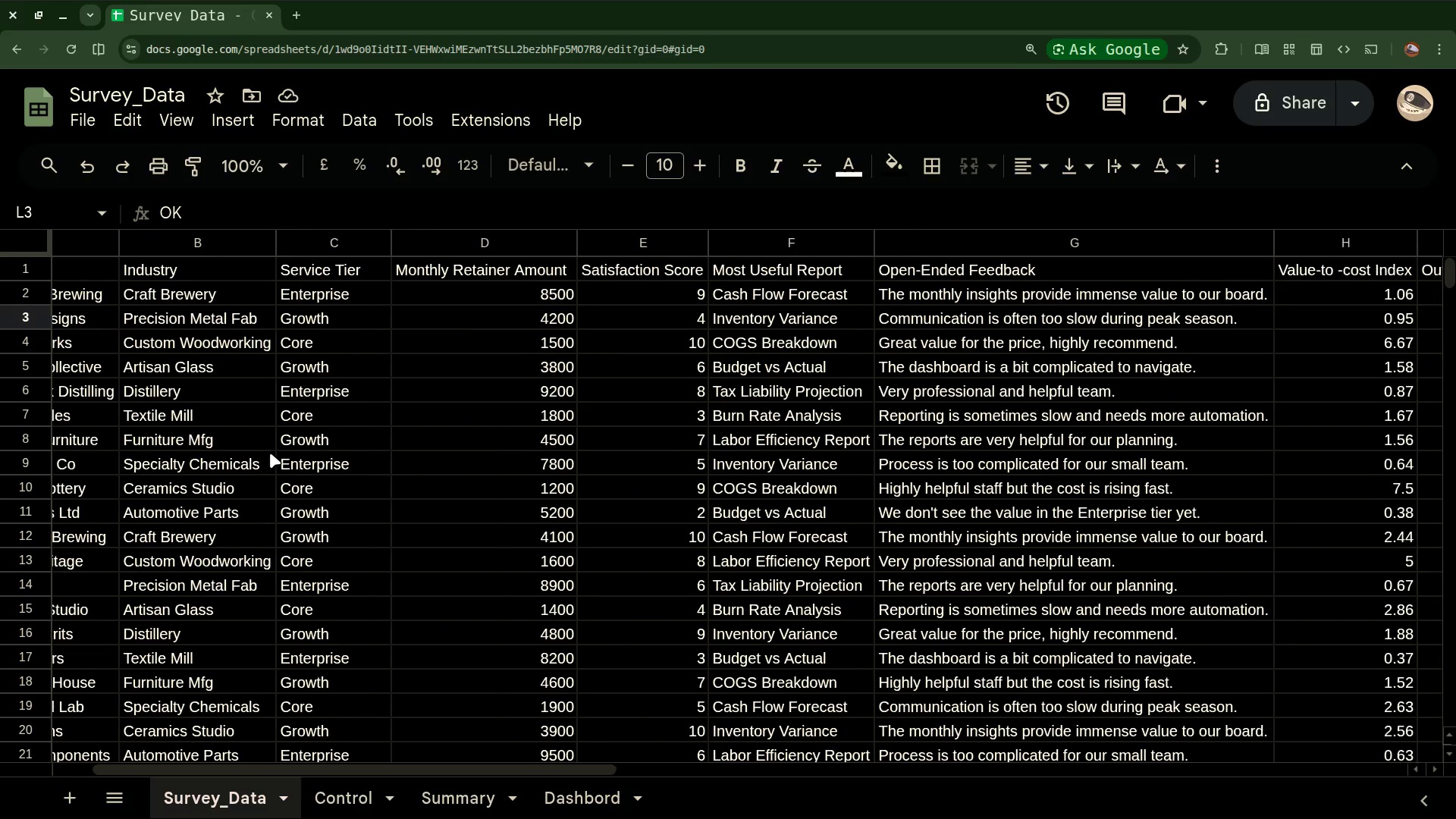 
scroll: coordinate [270, 453], scroll_direction: down, amount: 9.0
 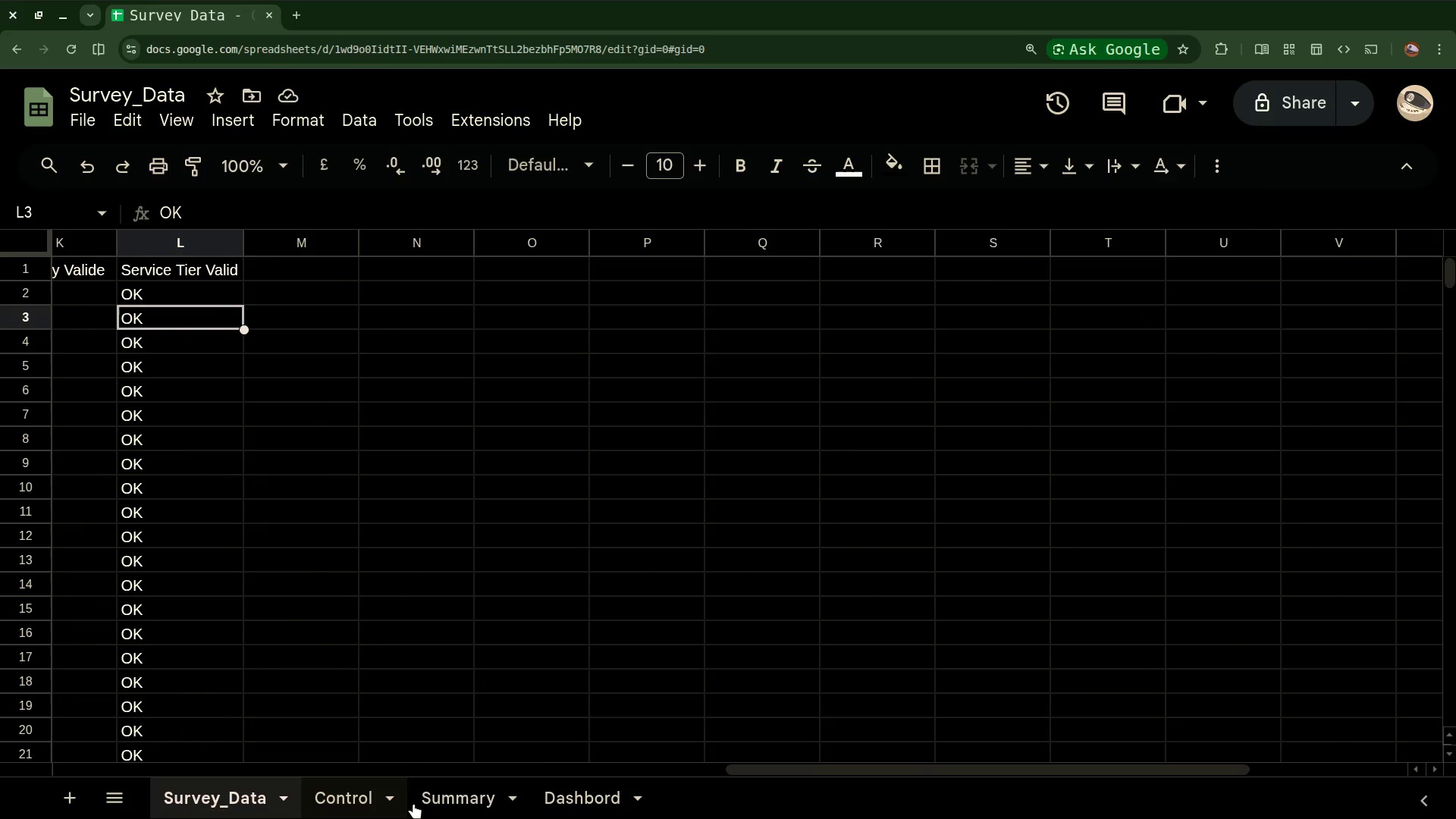 
left_click([571, 797])
 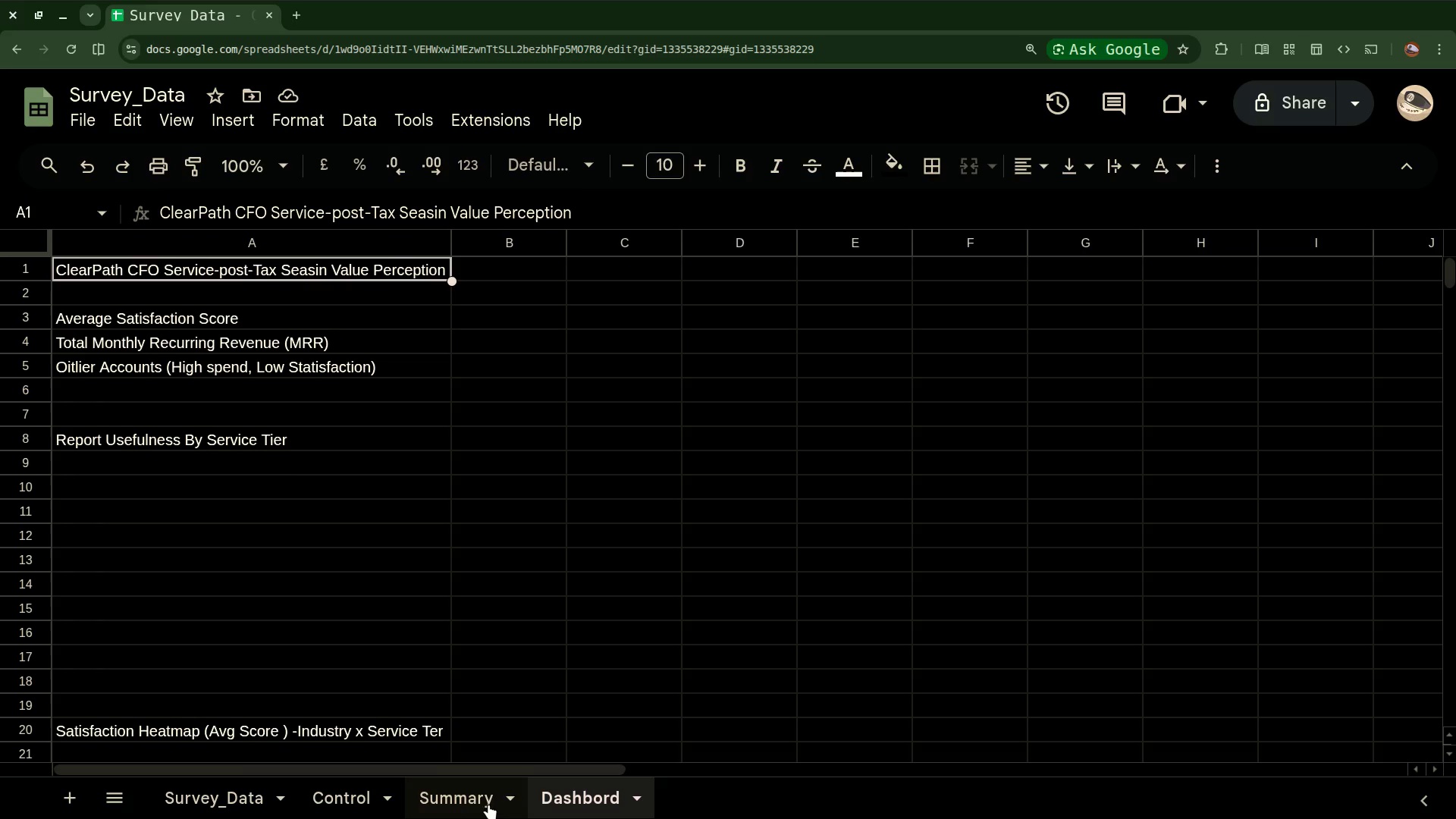 
left_click([465, 795])
 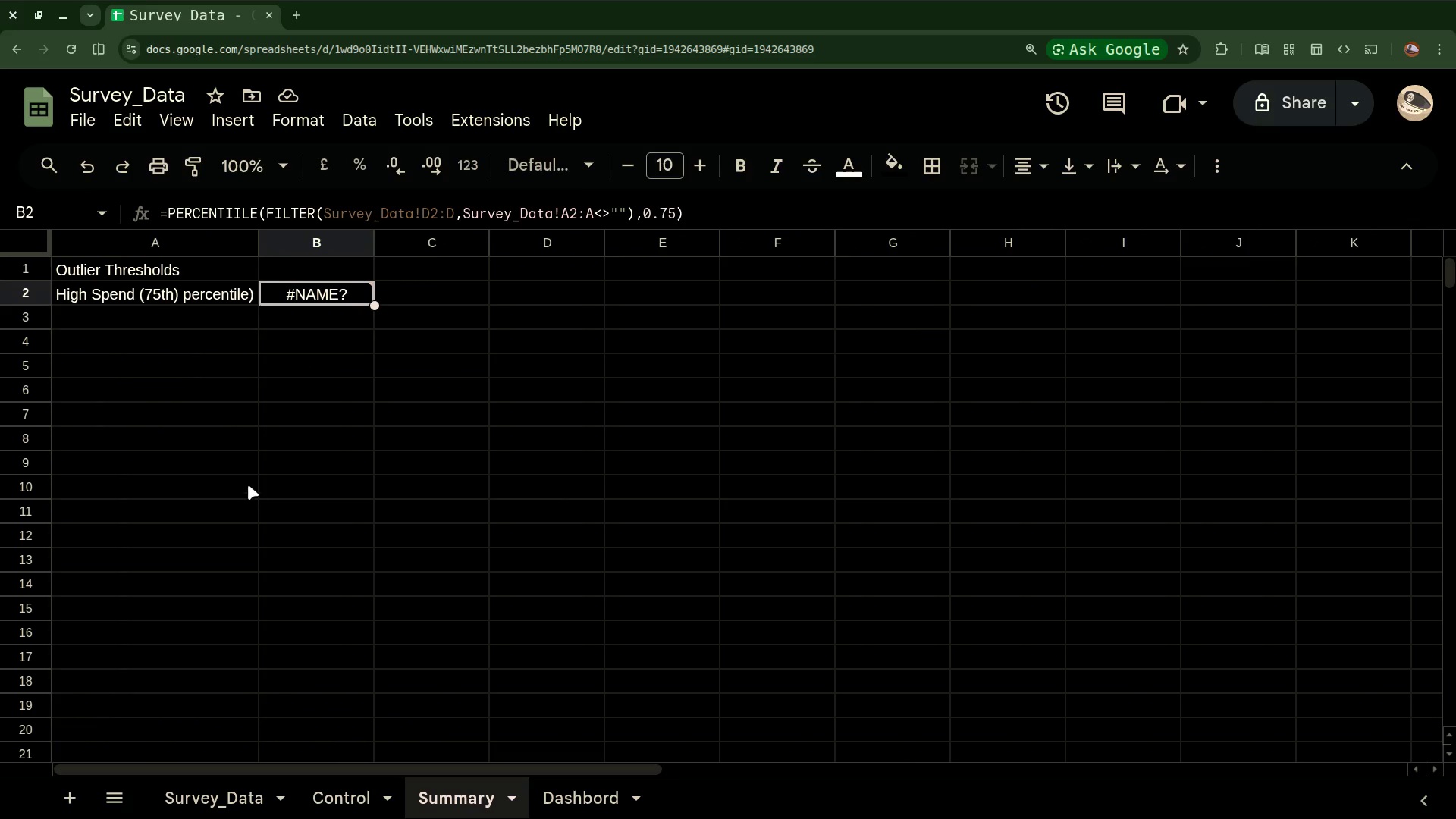 
wait(5.58)
 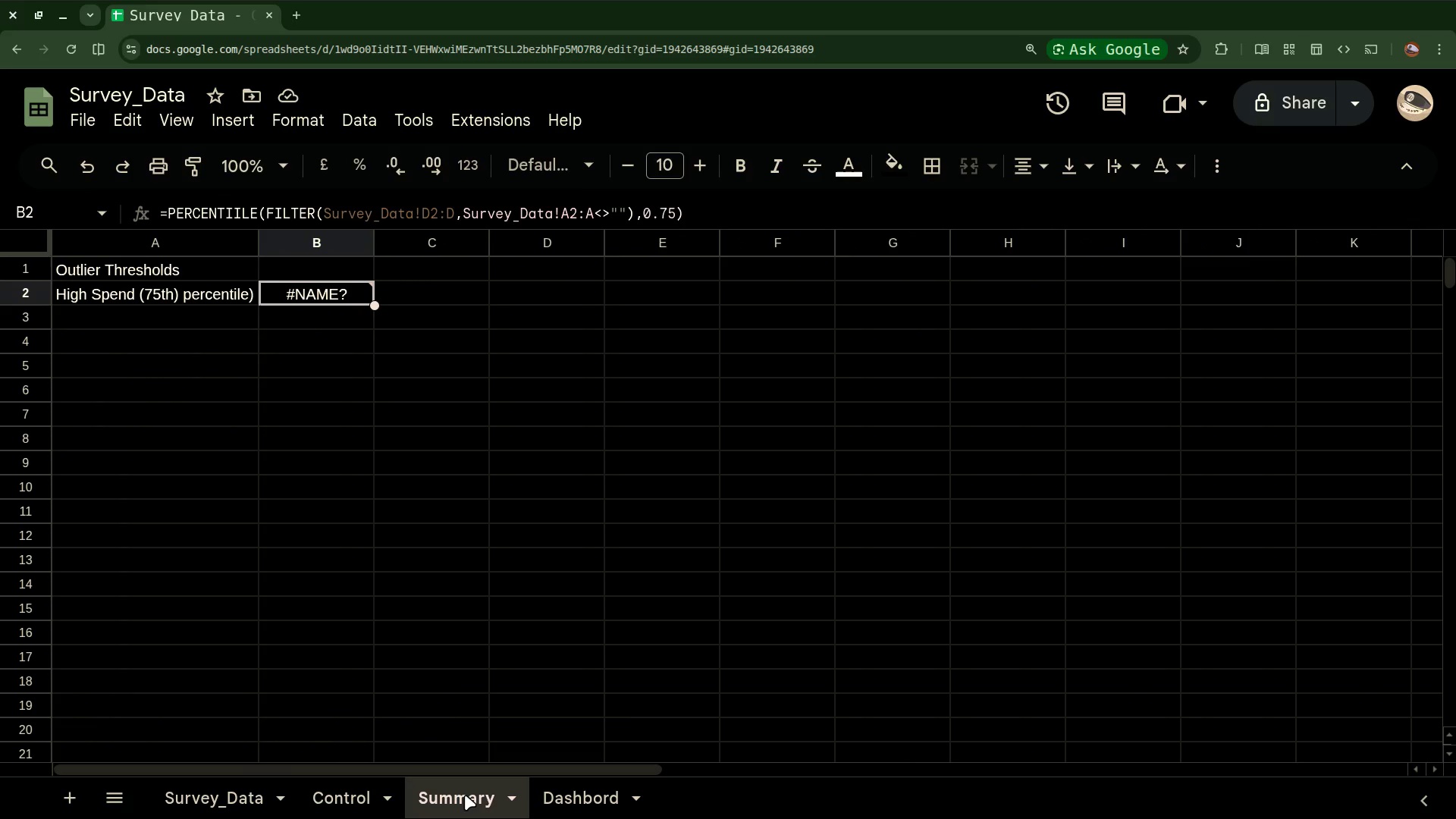 
left_click([309, 294])
 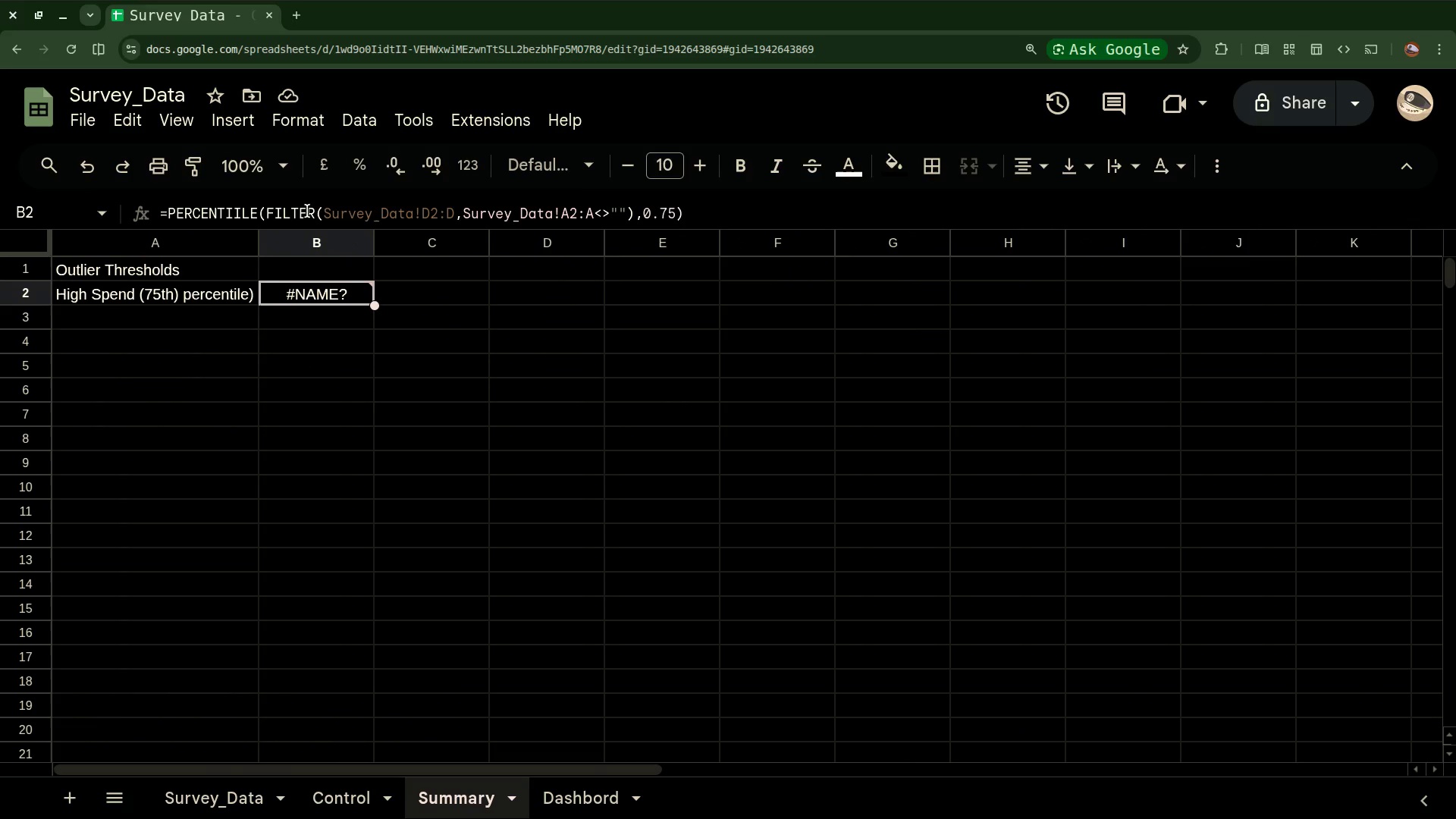 
left_click([307, 211])
 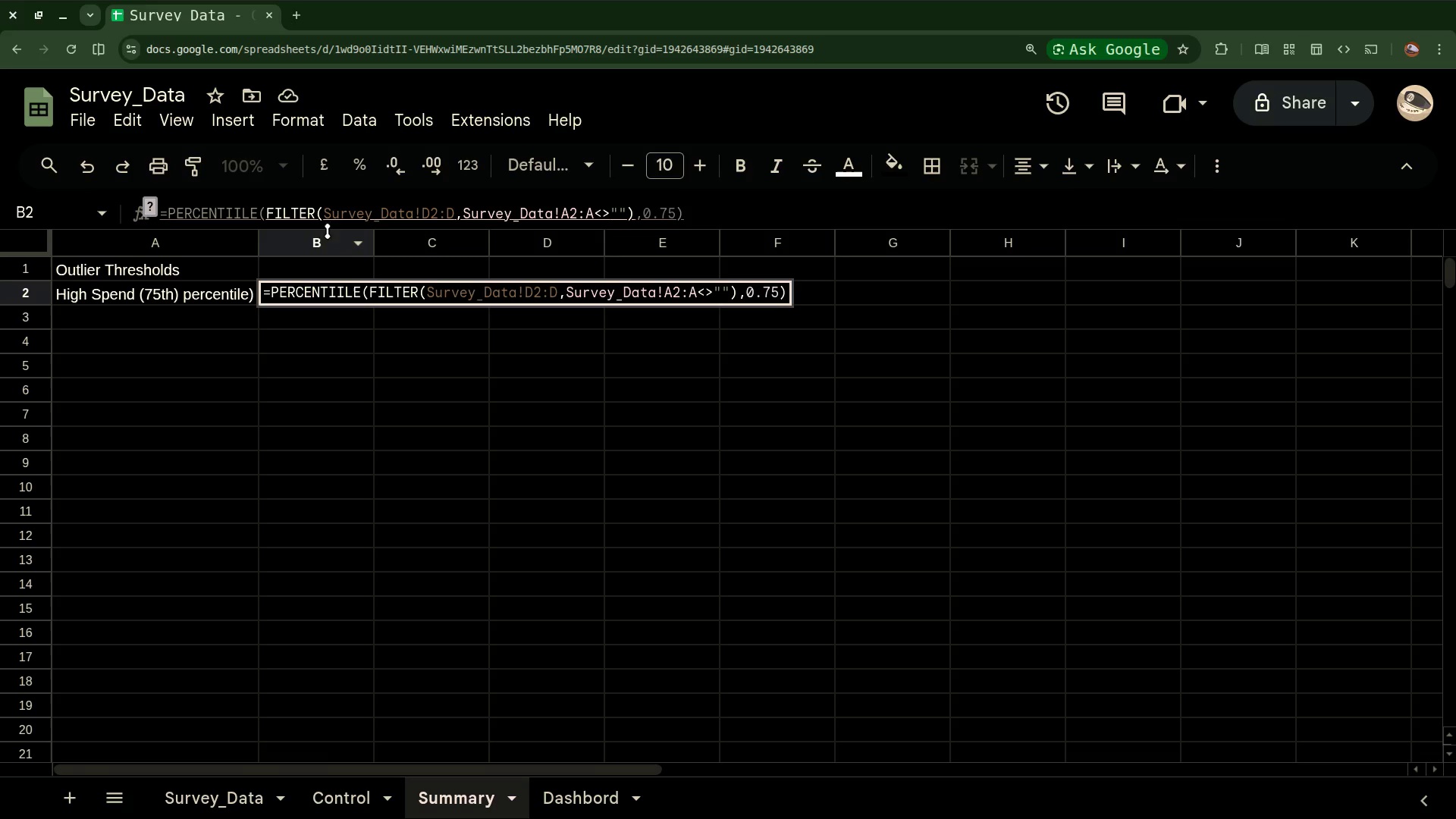 
wait(6.37)
 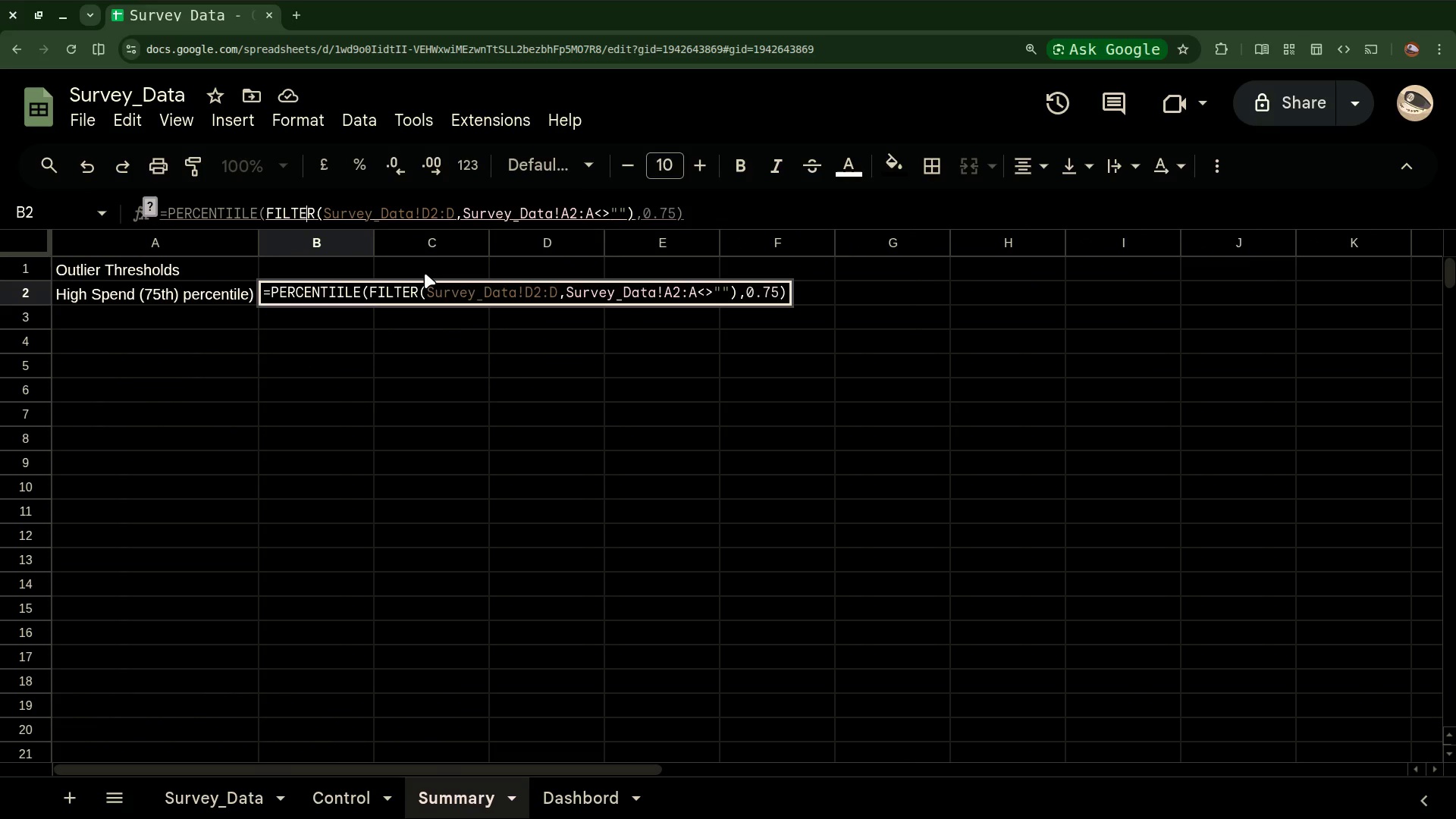 
double_click([700, 215])
 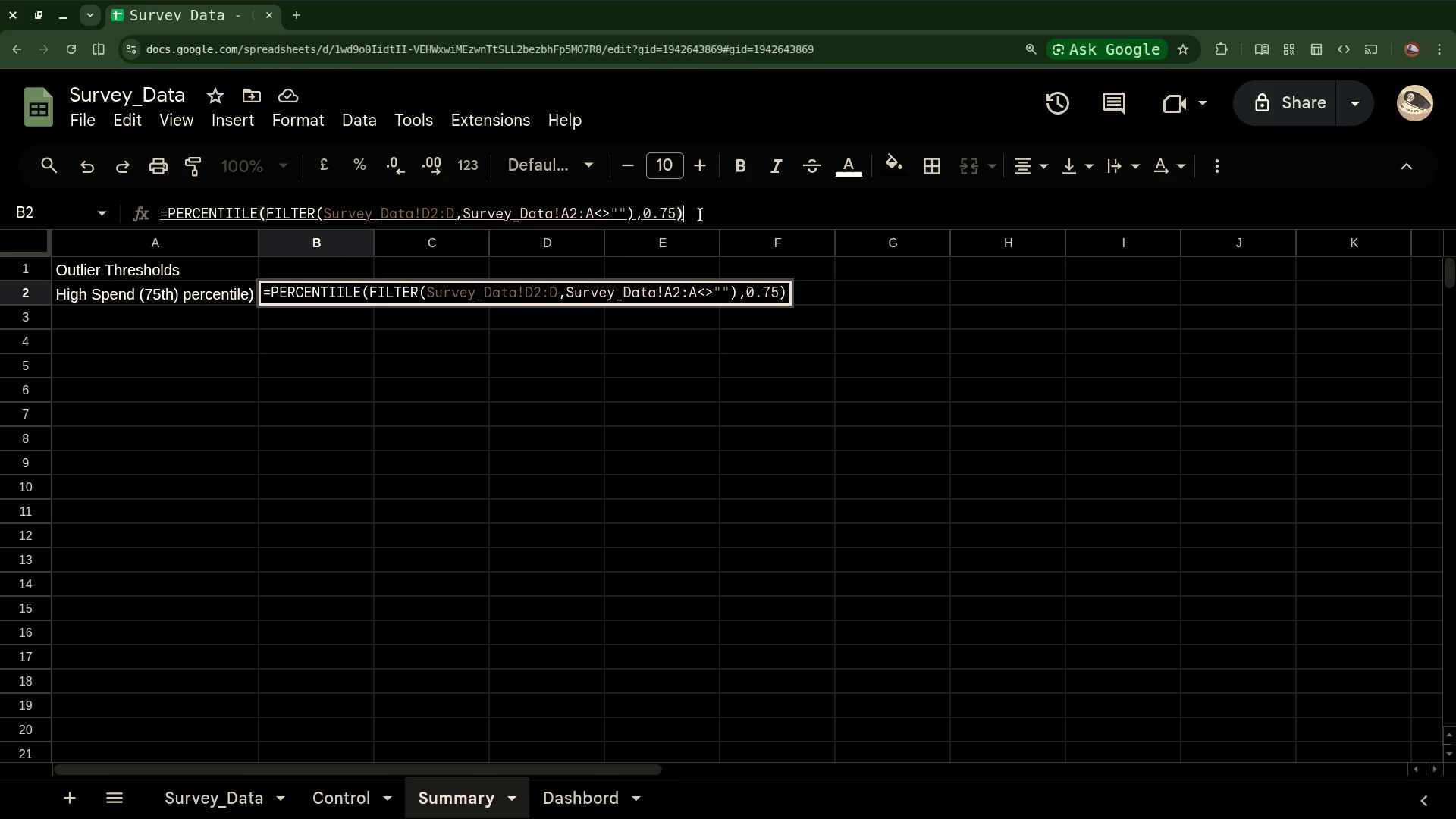 
triple_click([700, 215])
 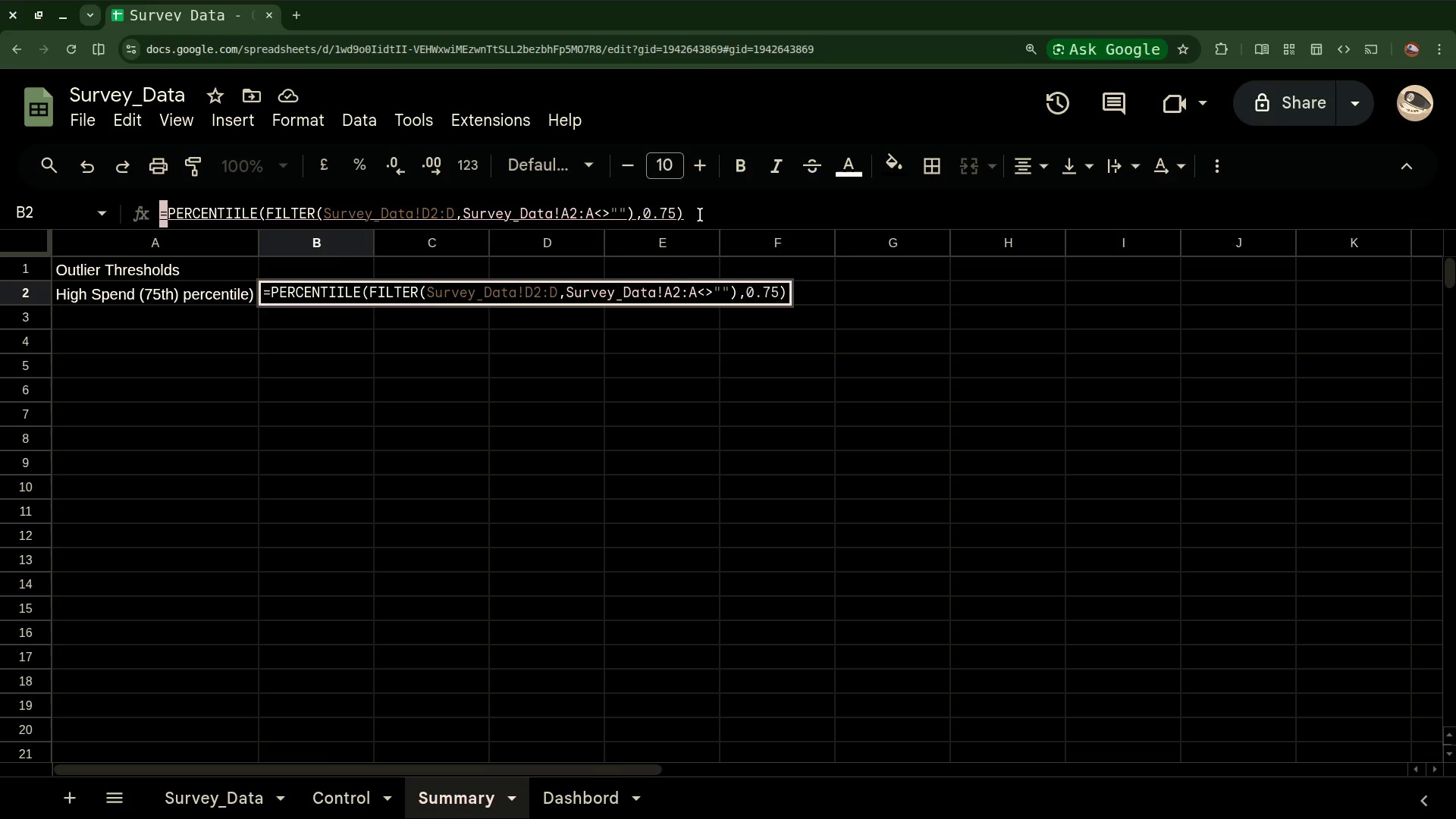 
key(Control+X)
 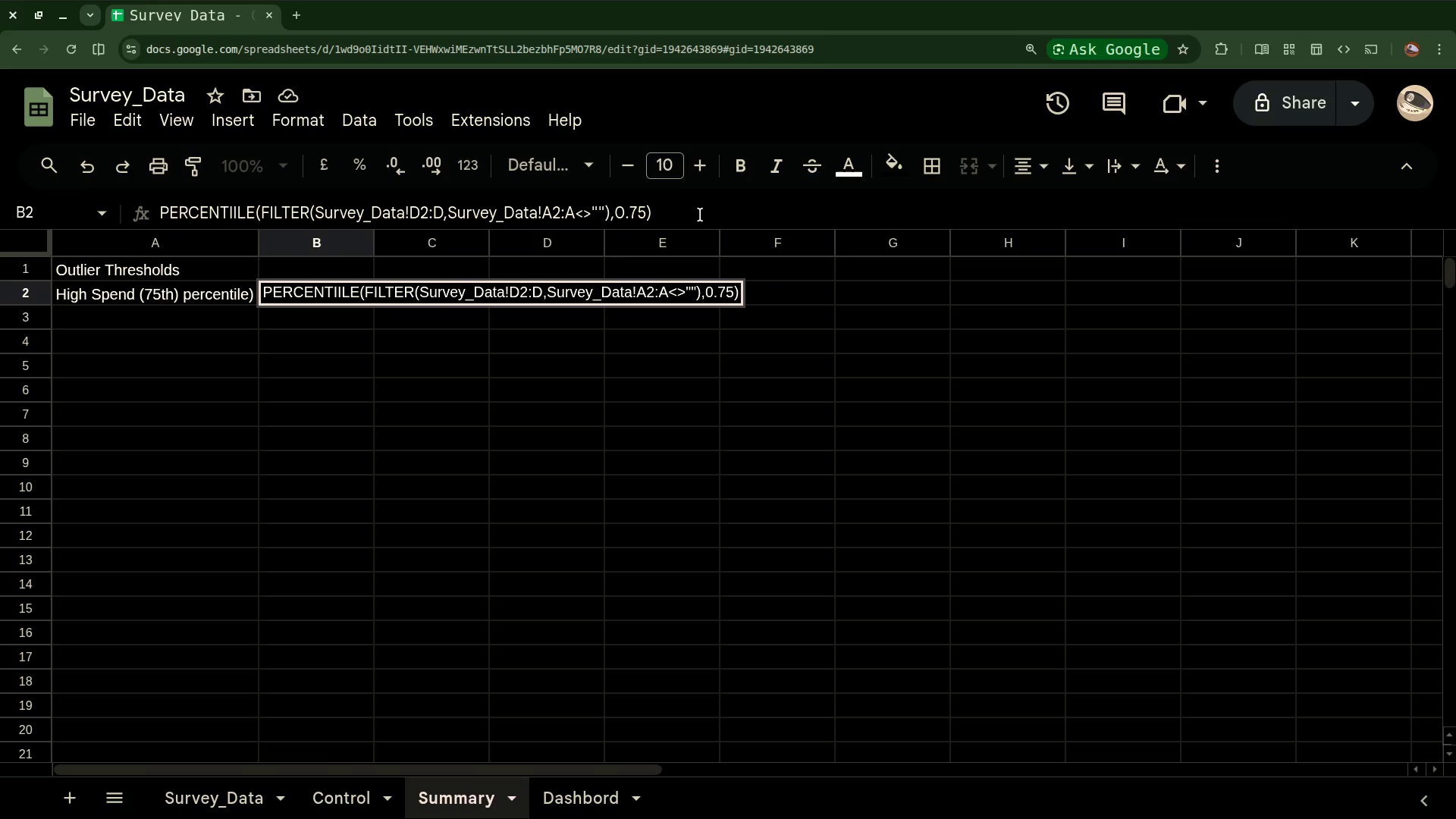 
key(Control+Z)
 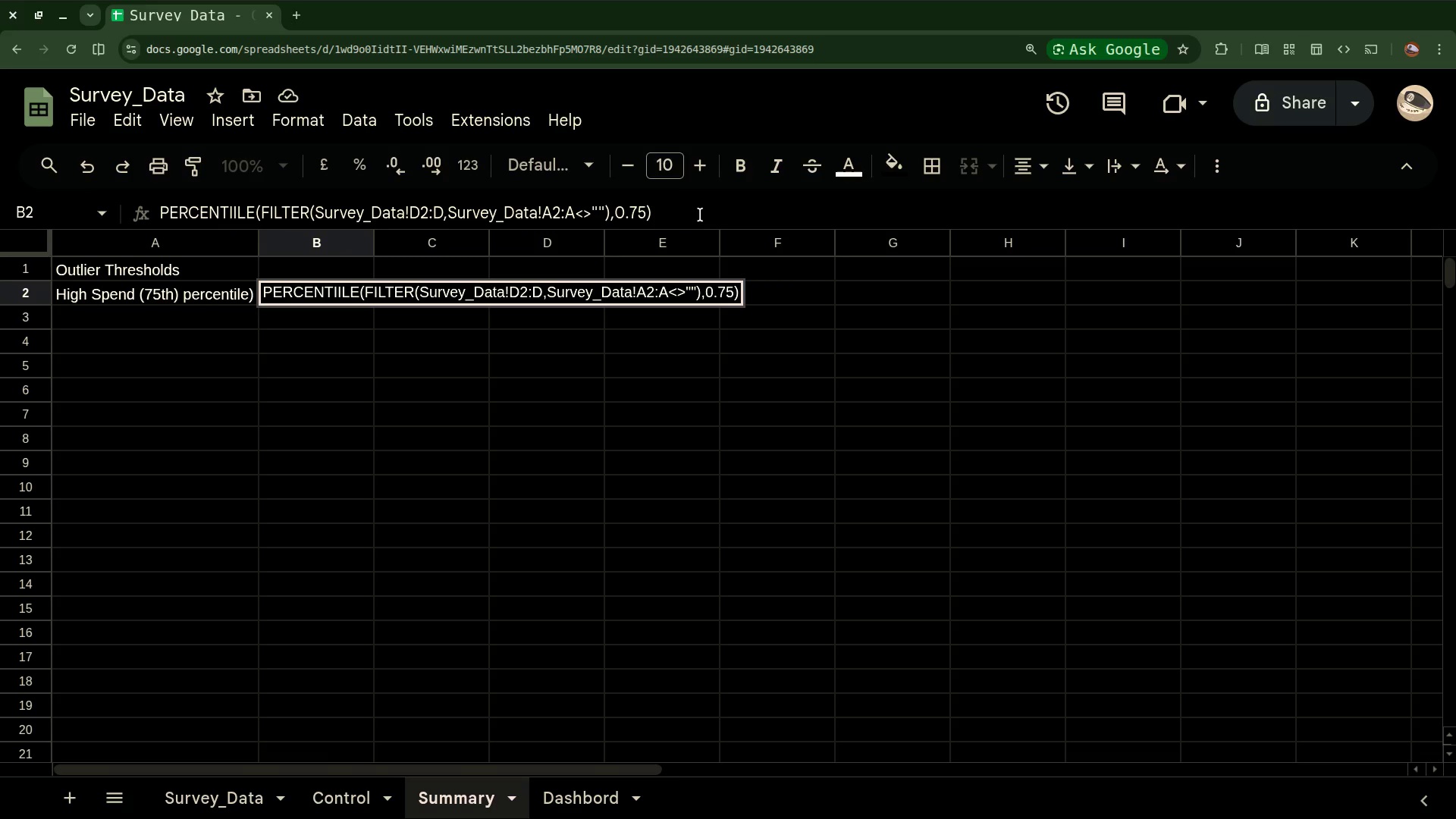 
key(Control+Z)
 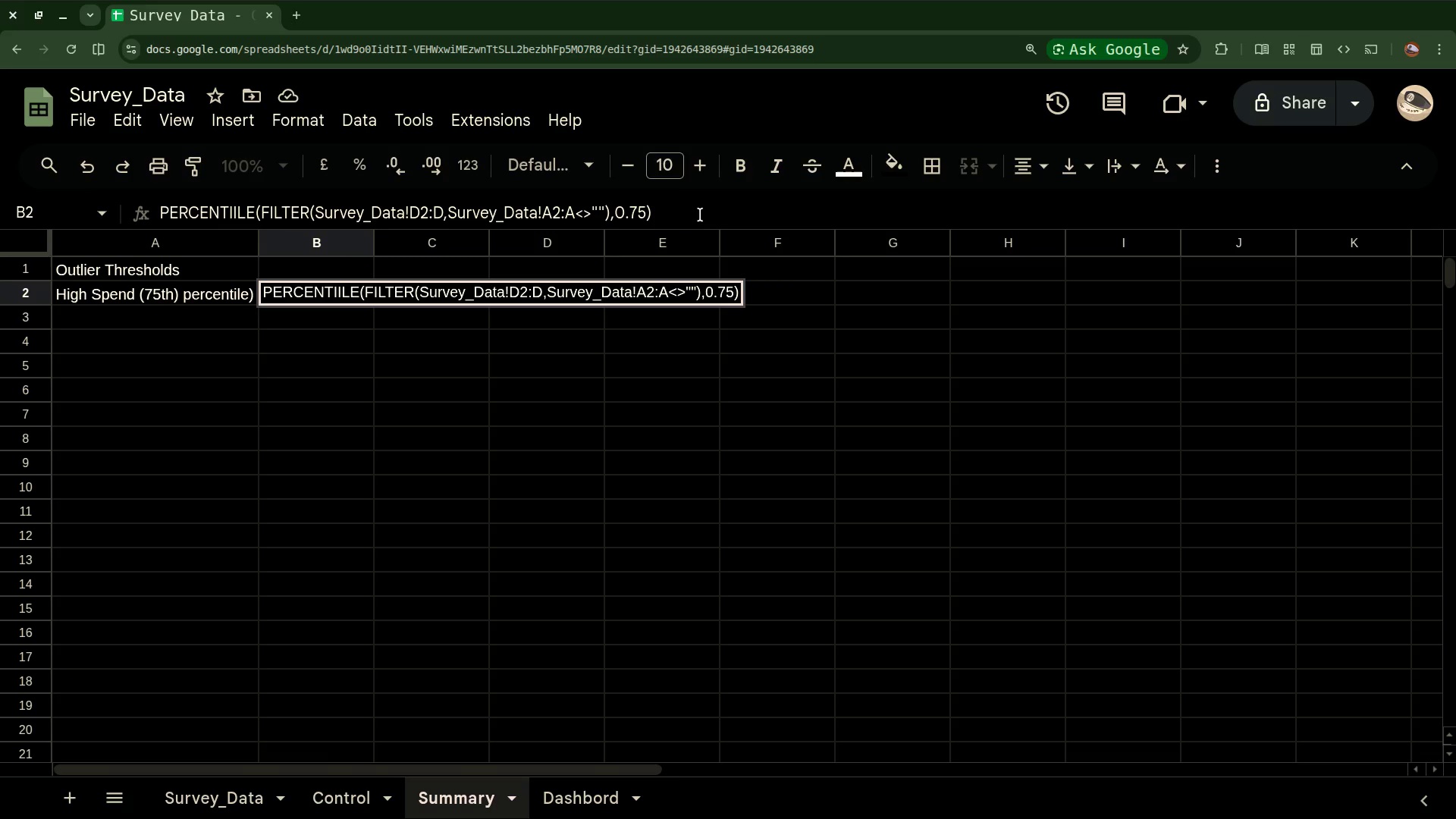 
key(Equal)
 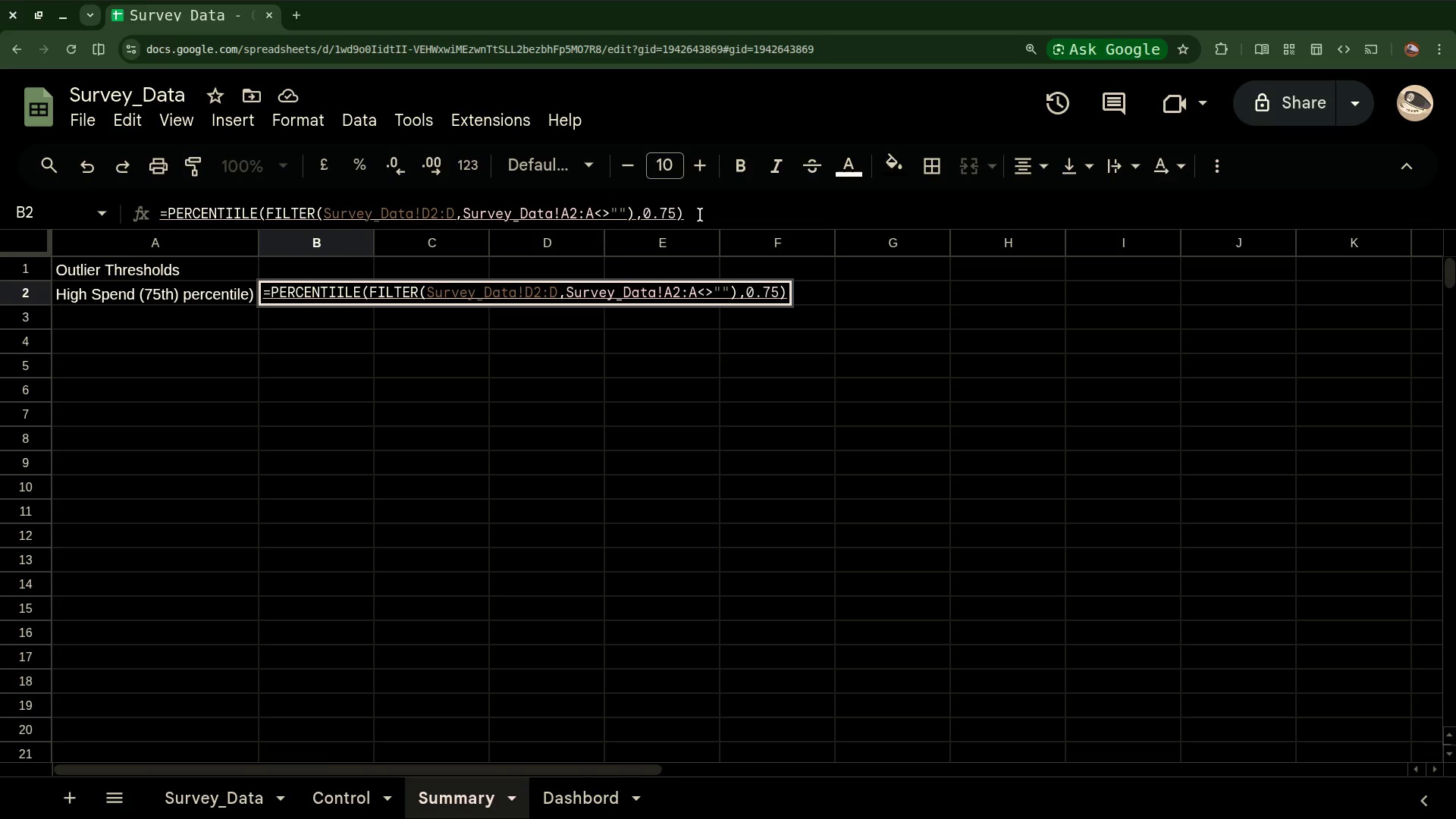 
key(Control+A)
 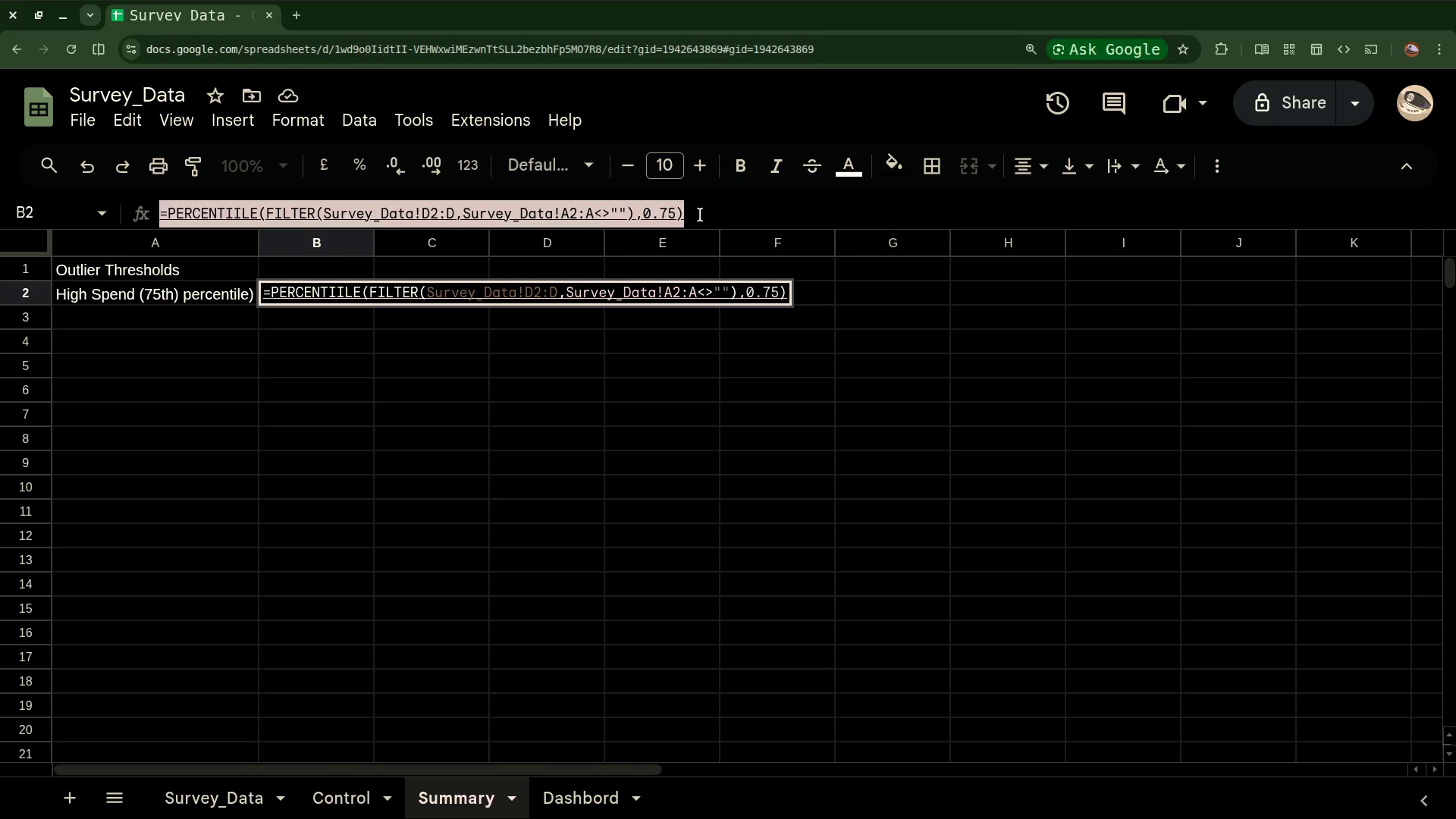 
key(Control+X)
 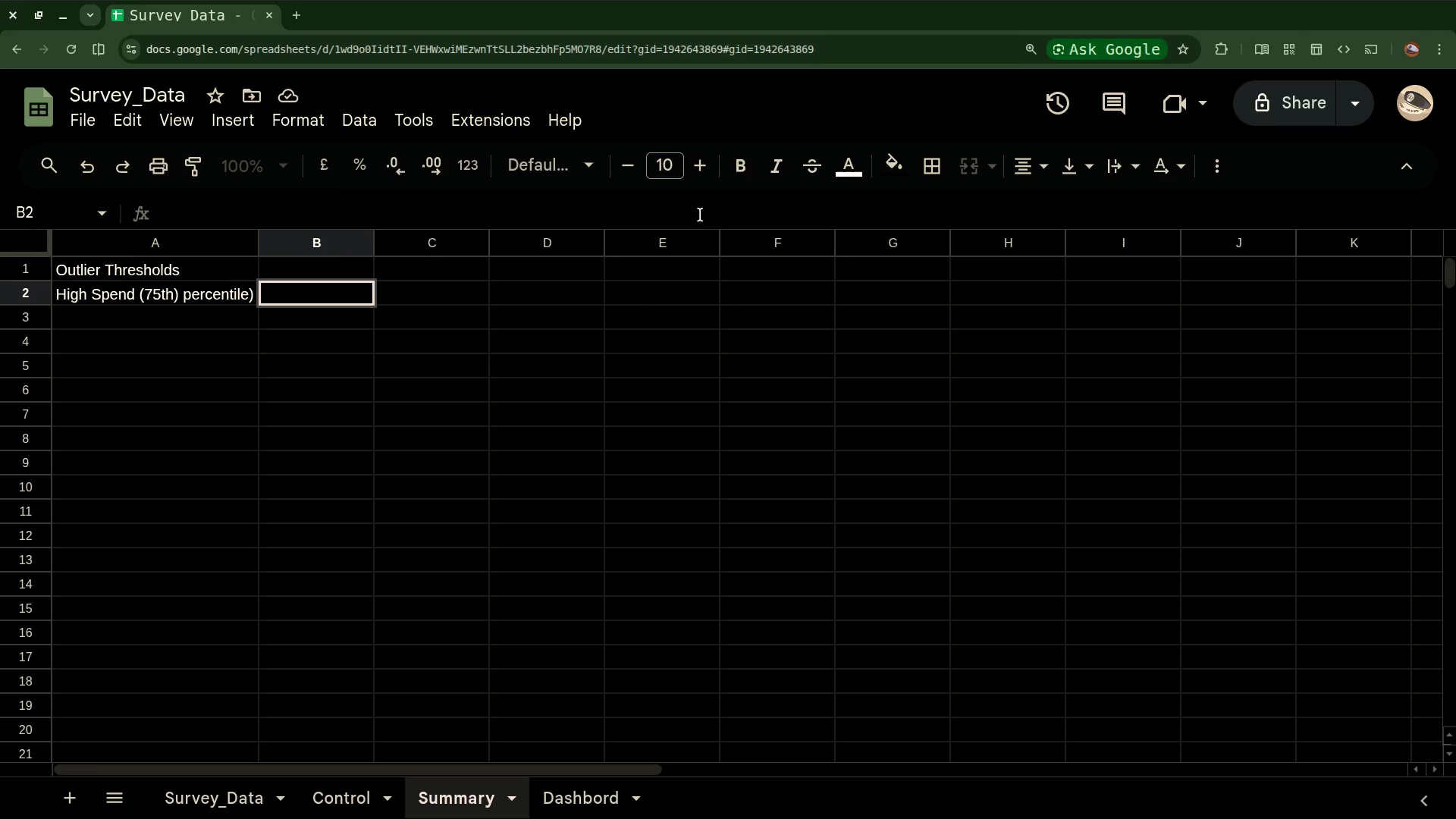 
type(p )
key(Backspace)
key(Backspace)
type(=E)
key(Backspace)
type(PERCEN)
 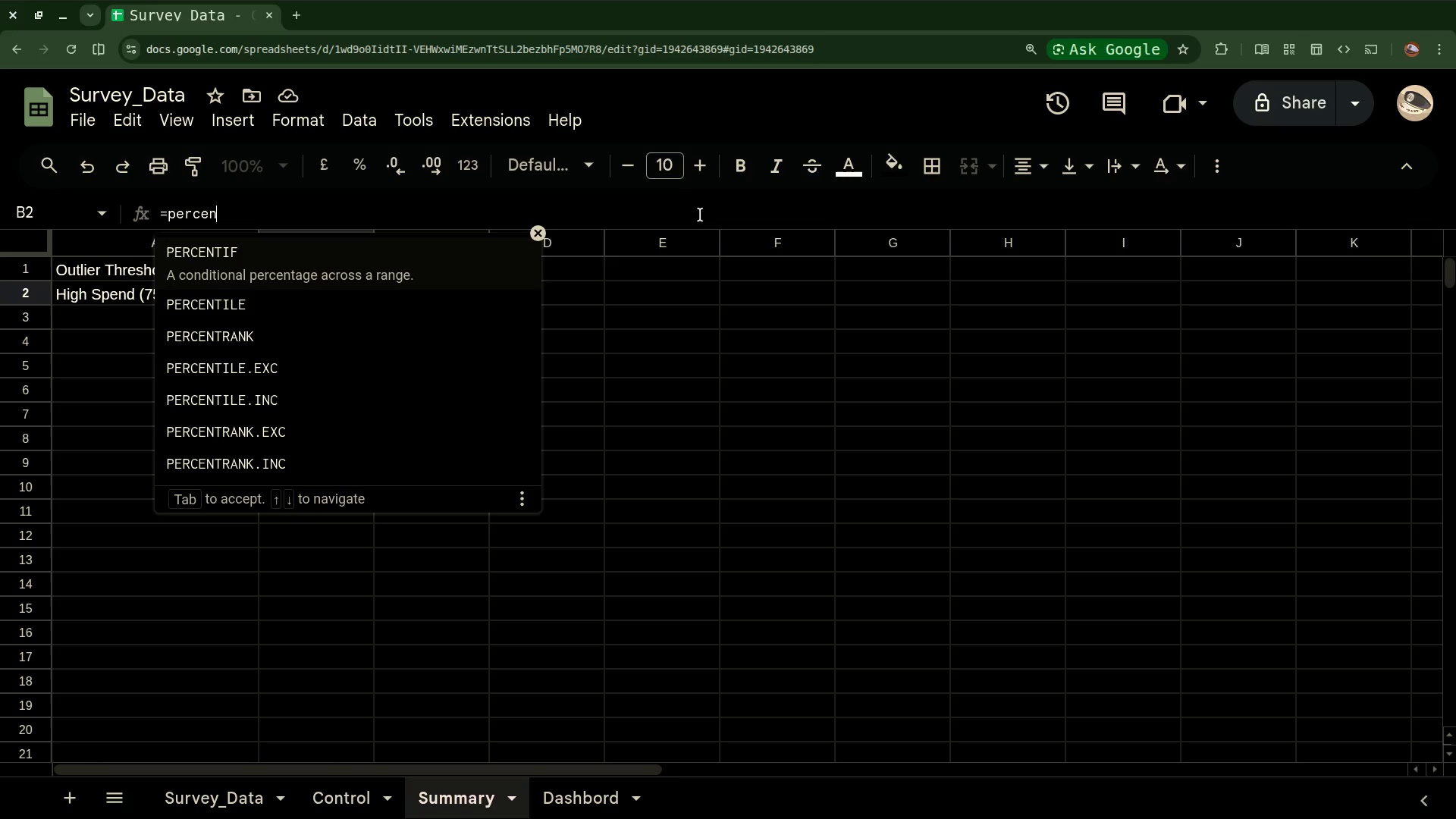 
key(ArrowDown)
 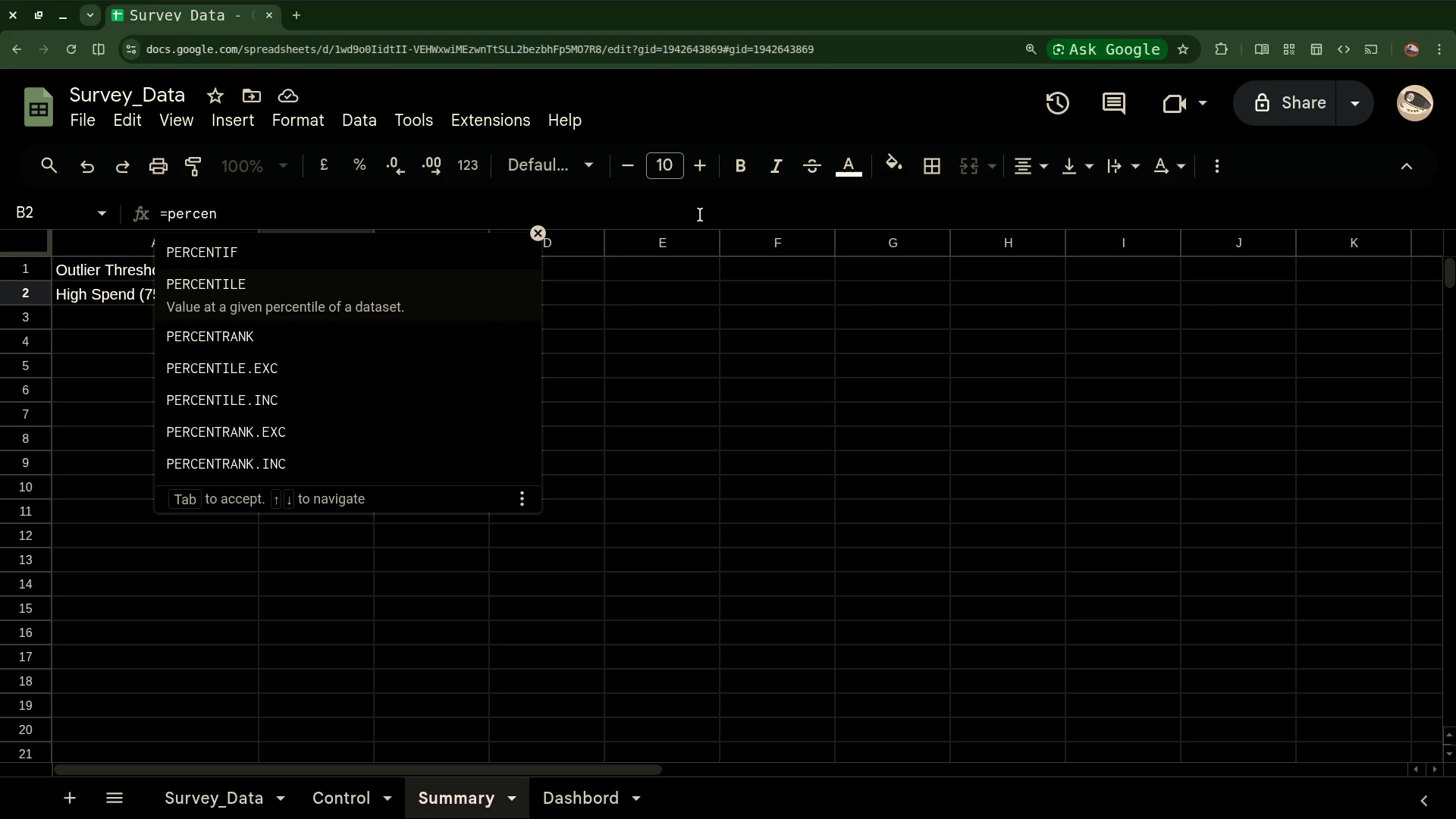 
key(Enter)
 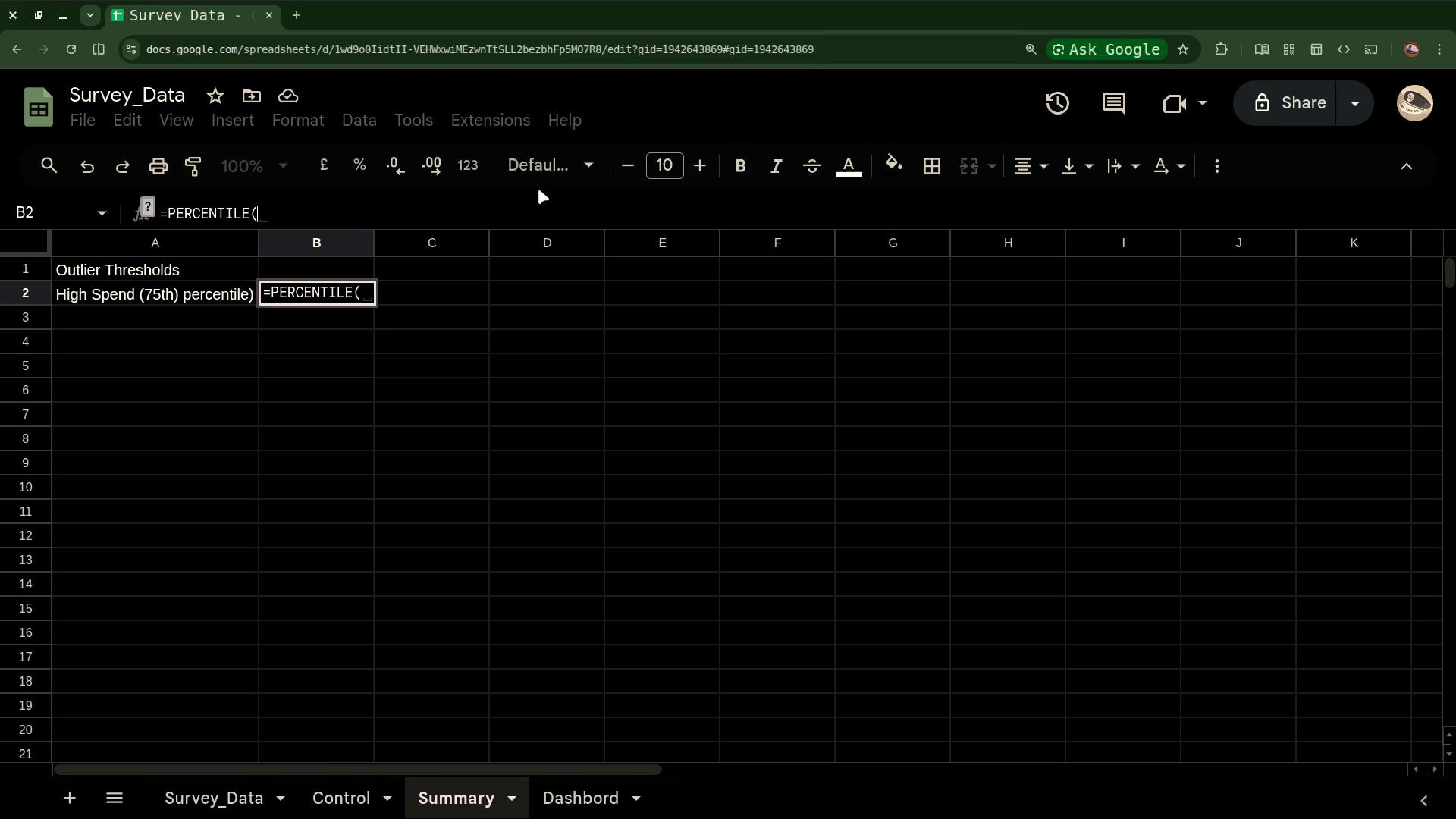 
key(Backspace)
 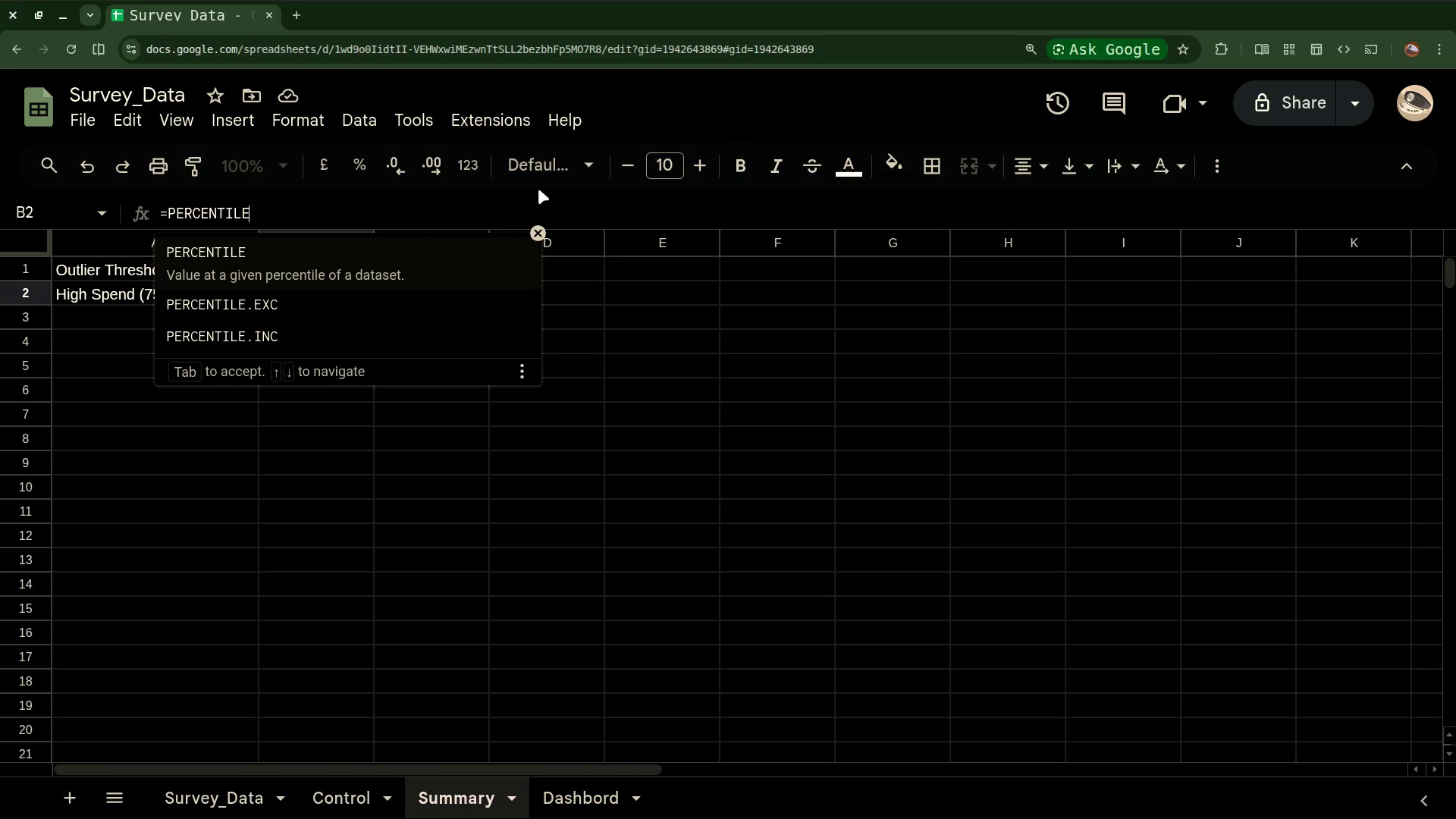 
key(Space)
 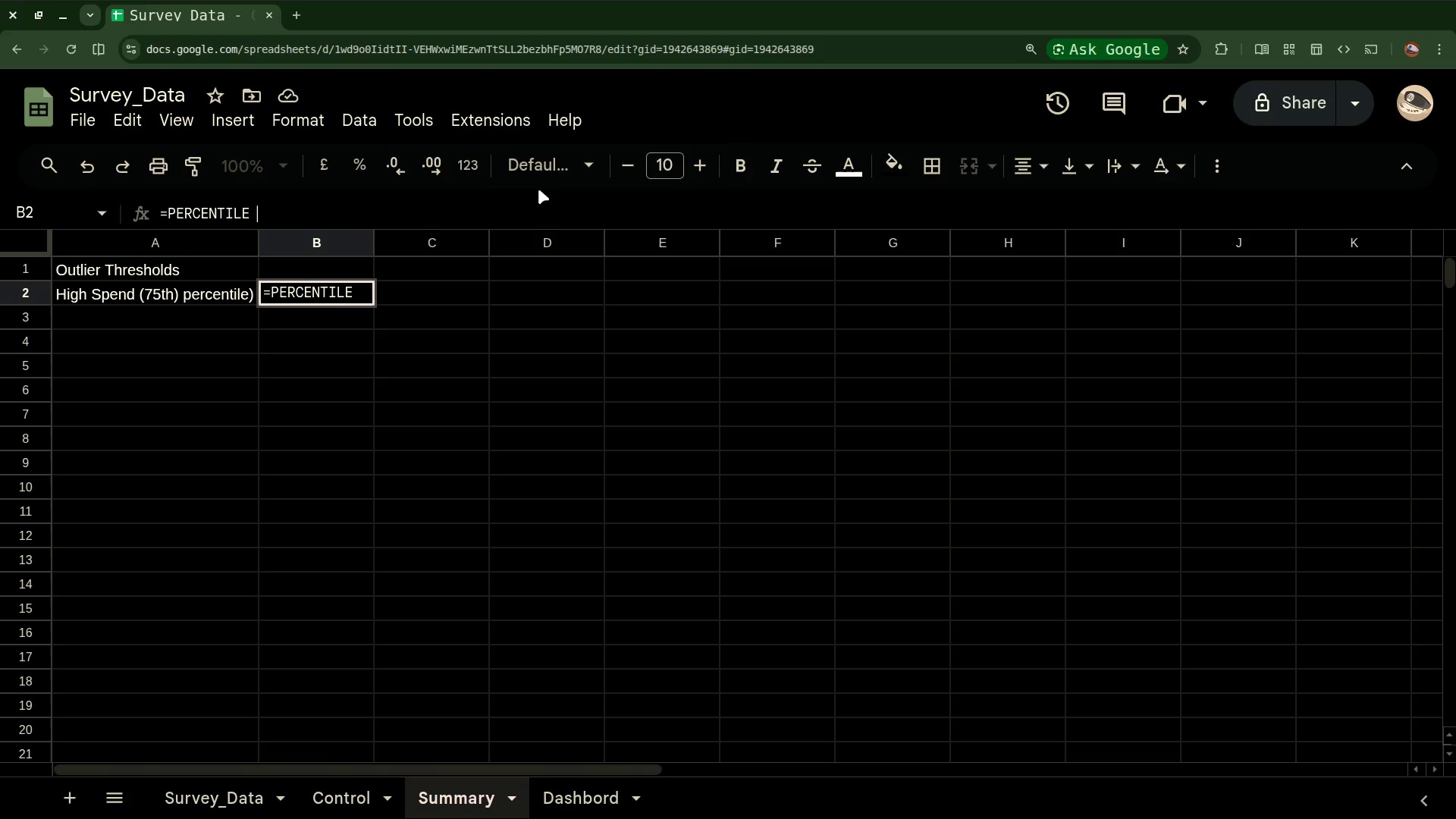 
key(Control+V)
 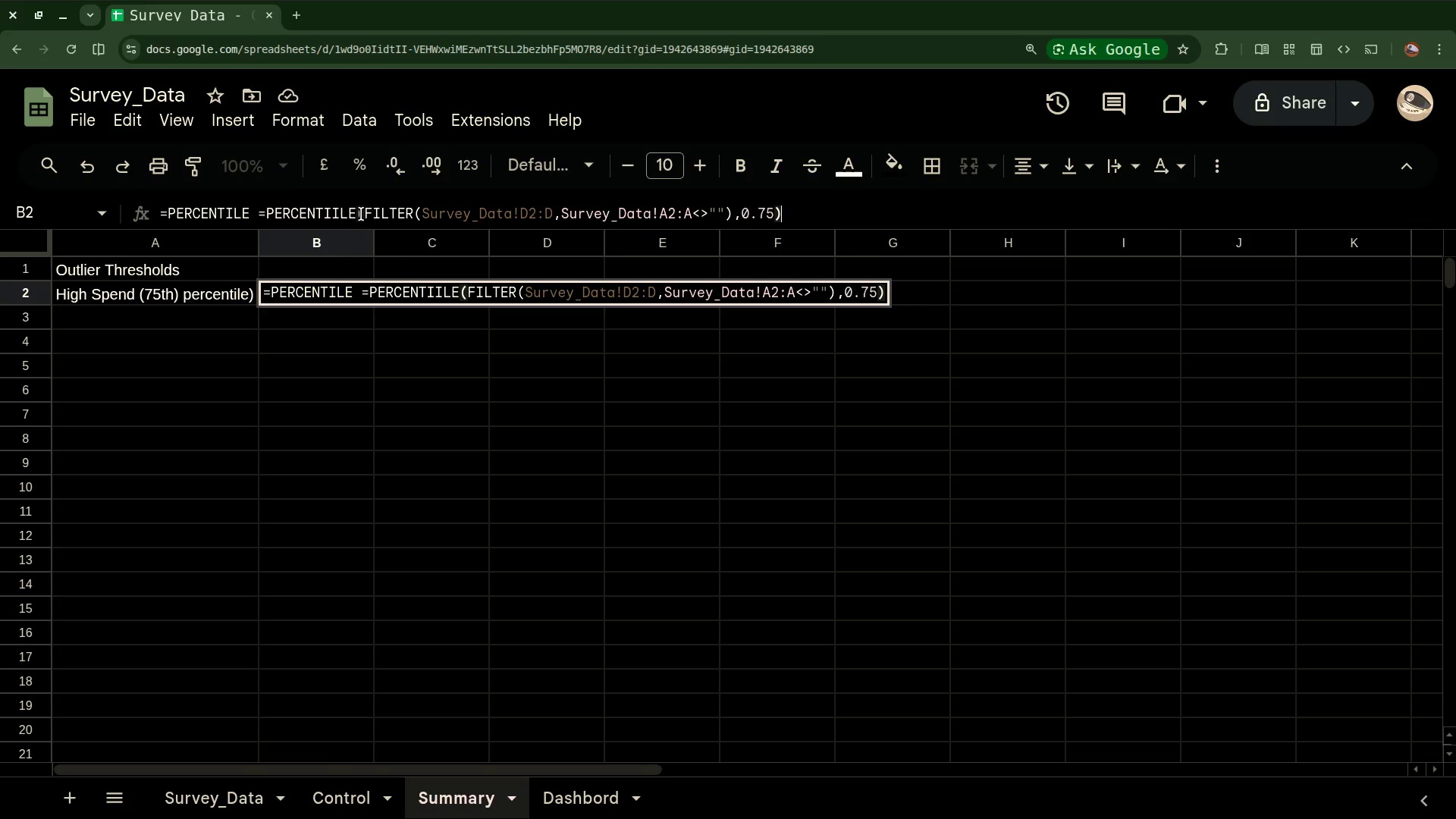 
left_click_drag(start_coordinate=[359, 214], to_coordinate=[254, 217])
 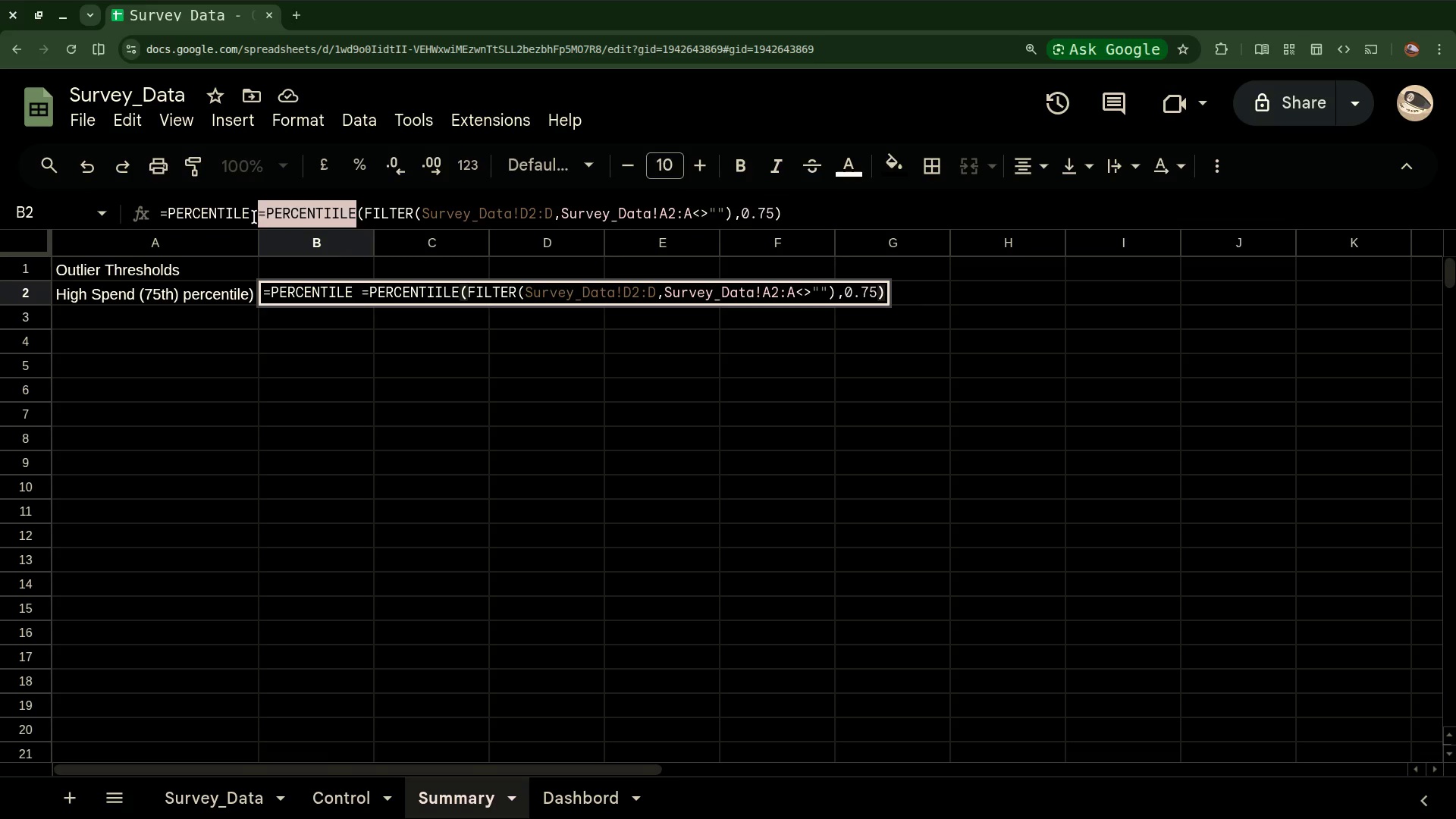 
key(Backspace)
 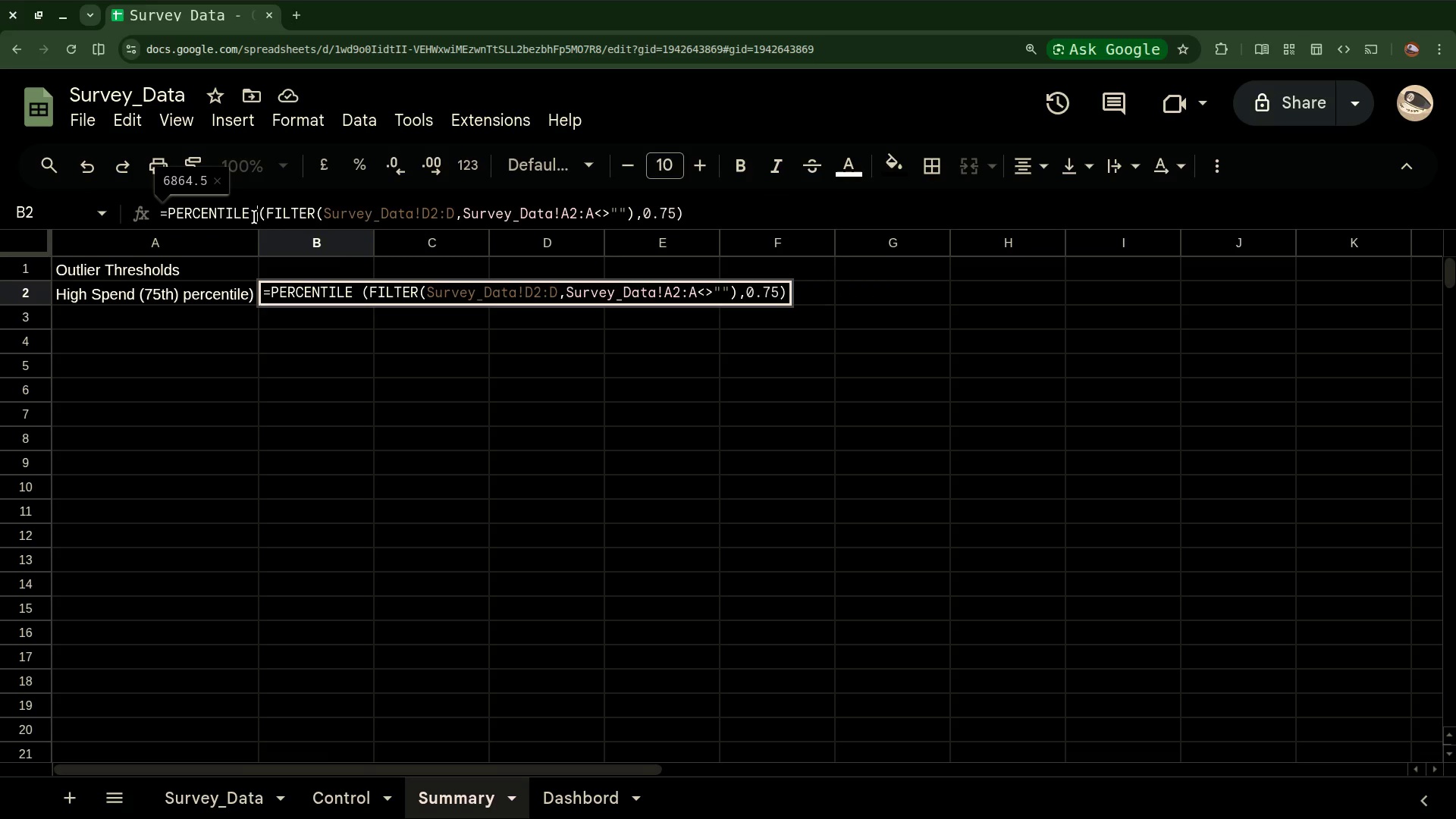 
key(Backspace)
 